 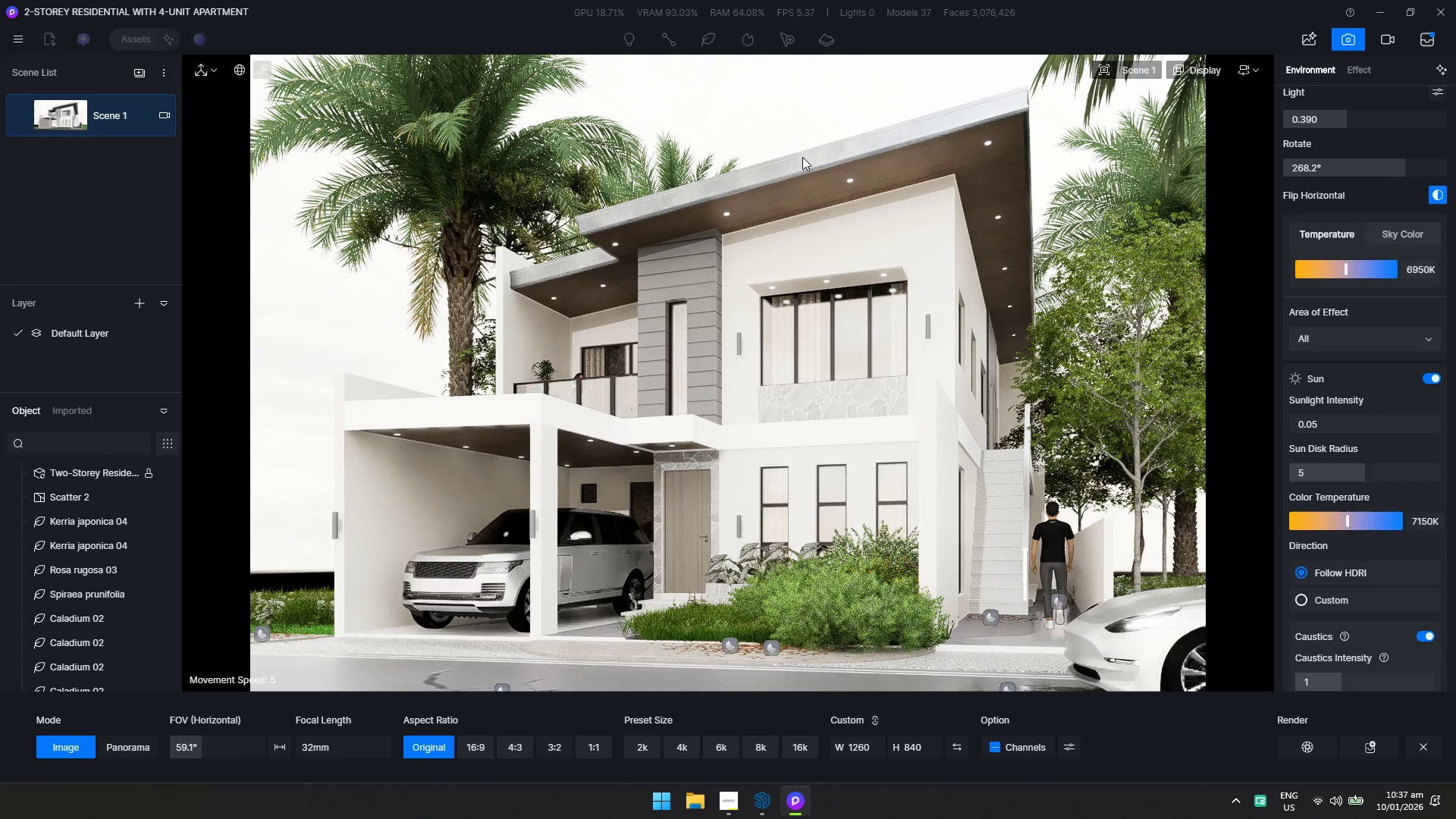 
key(F2)
 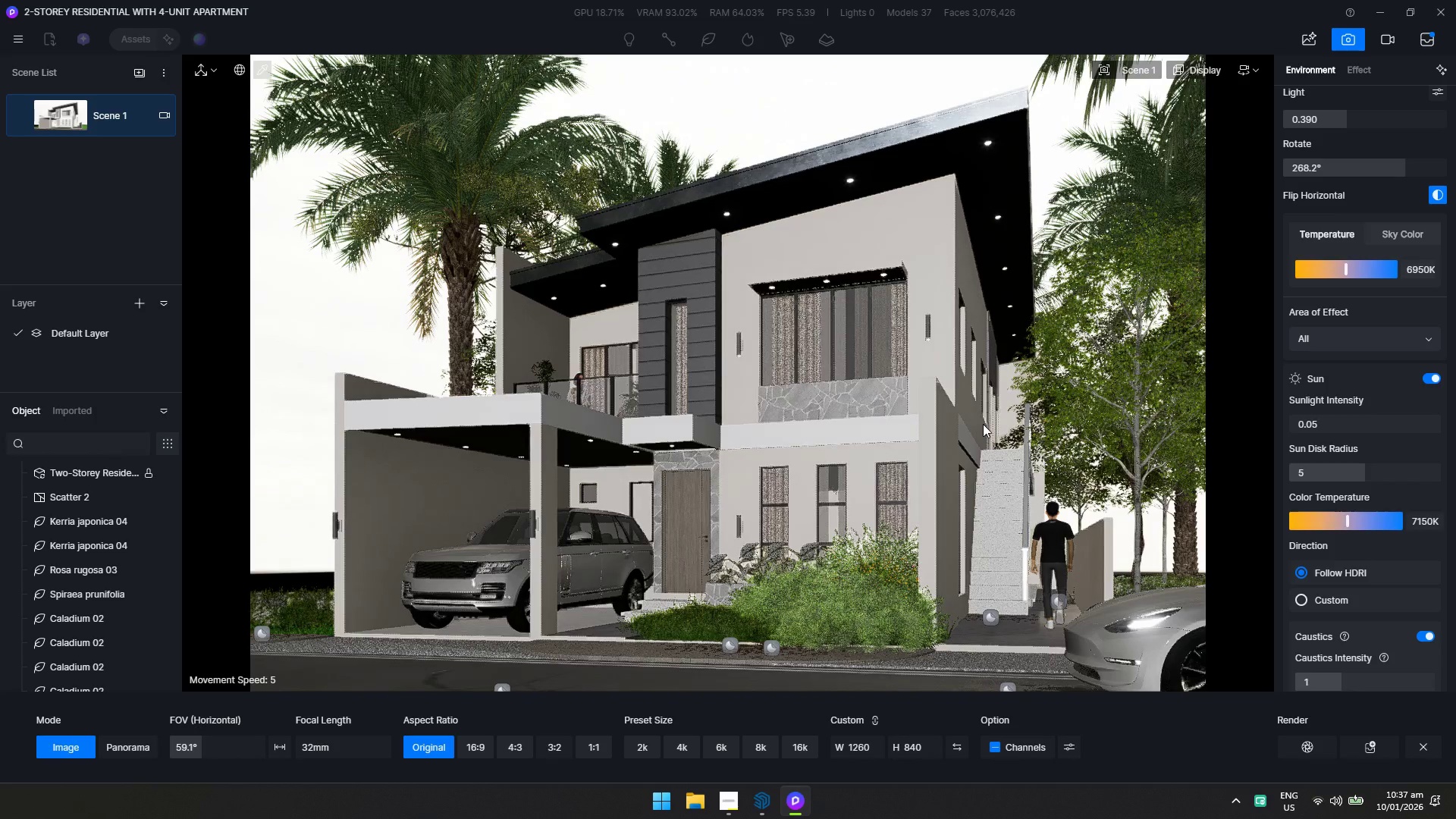 
left_click_drag(start_coordinate=[982, 423], to_coordinate=[1018, 420])
 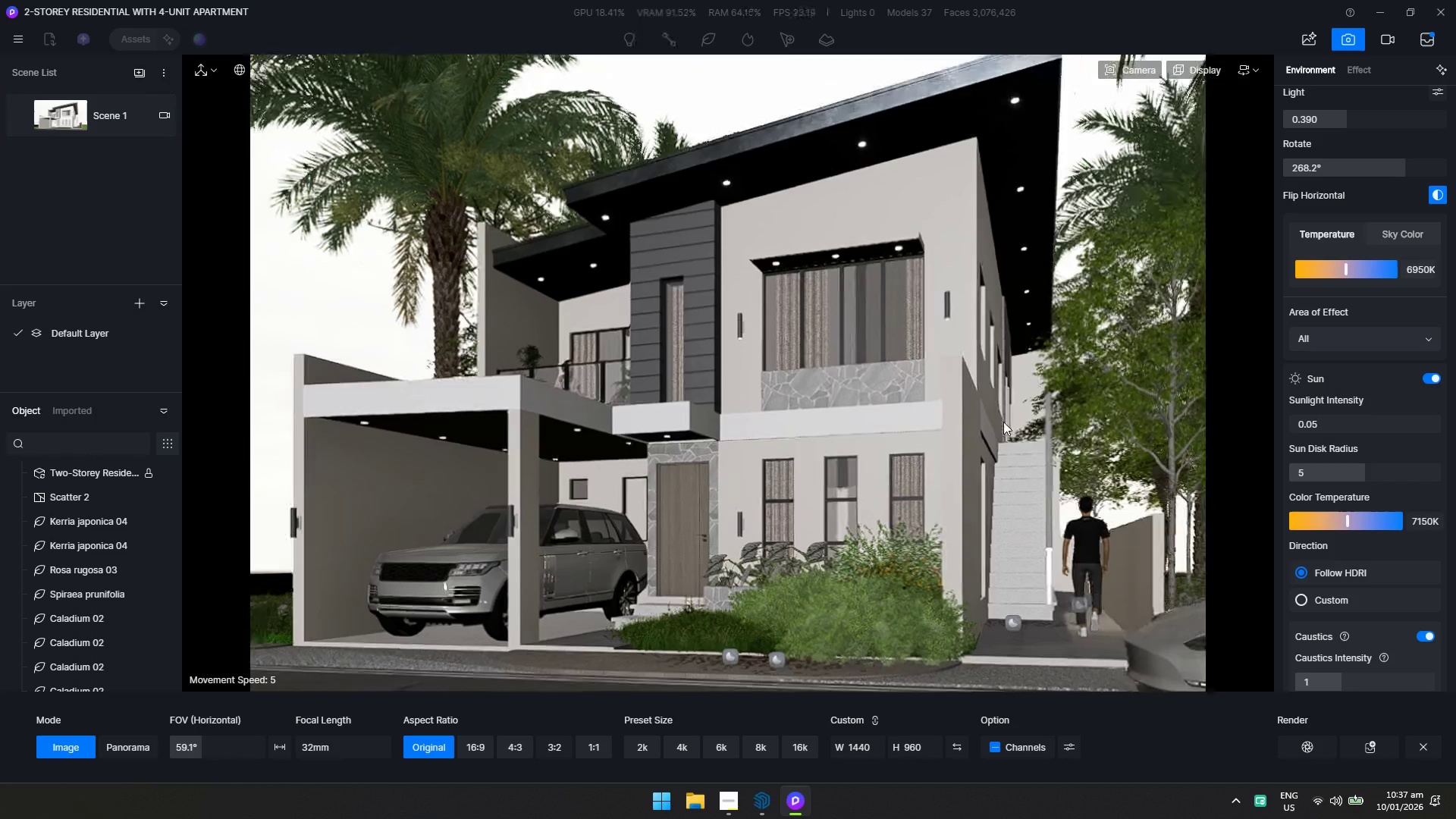 
hold_key(key=W, duration=0.39)
 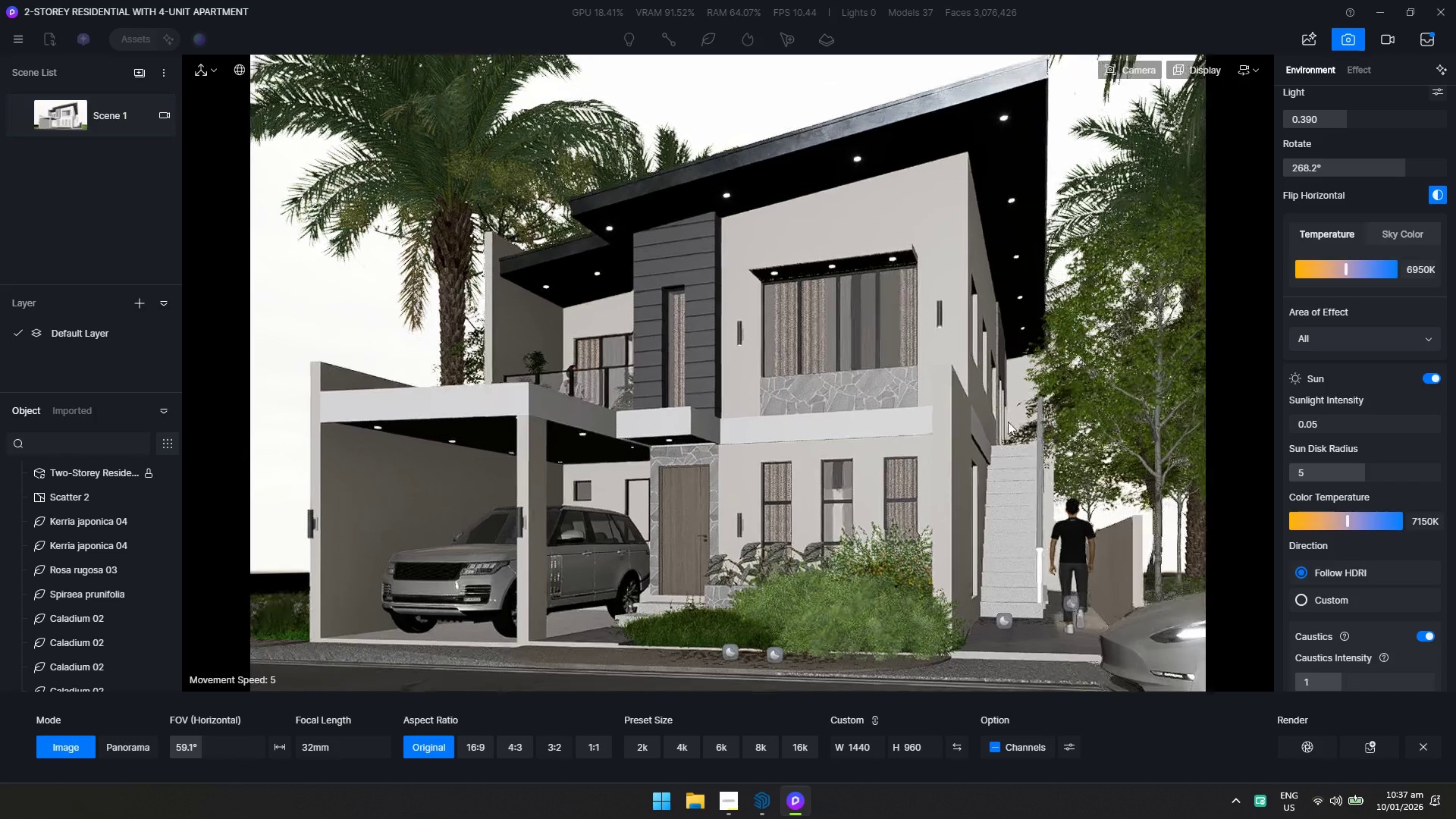 
hold_key(key=D, duration=2.75)
 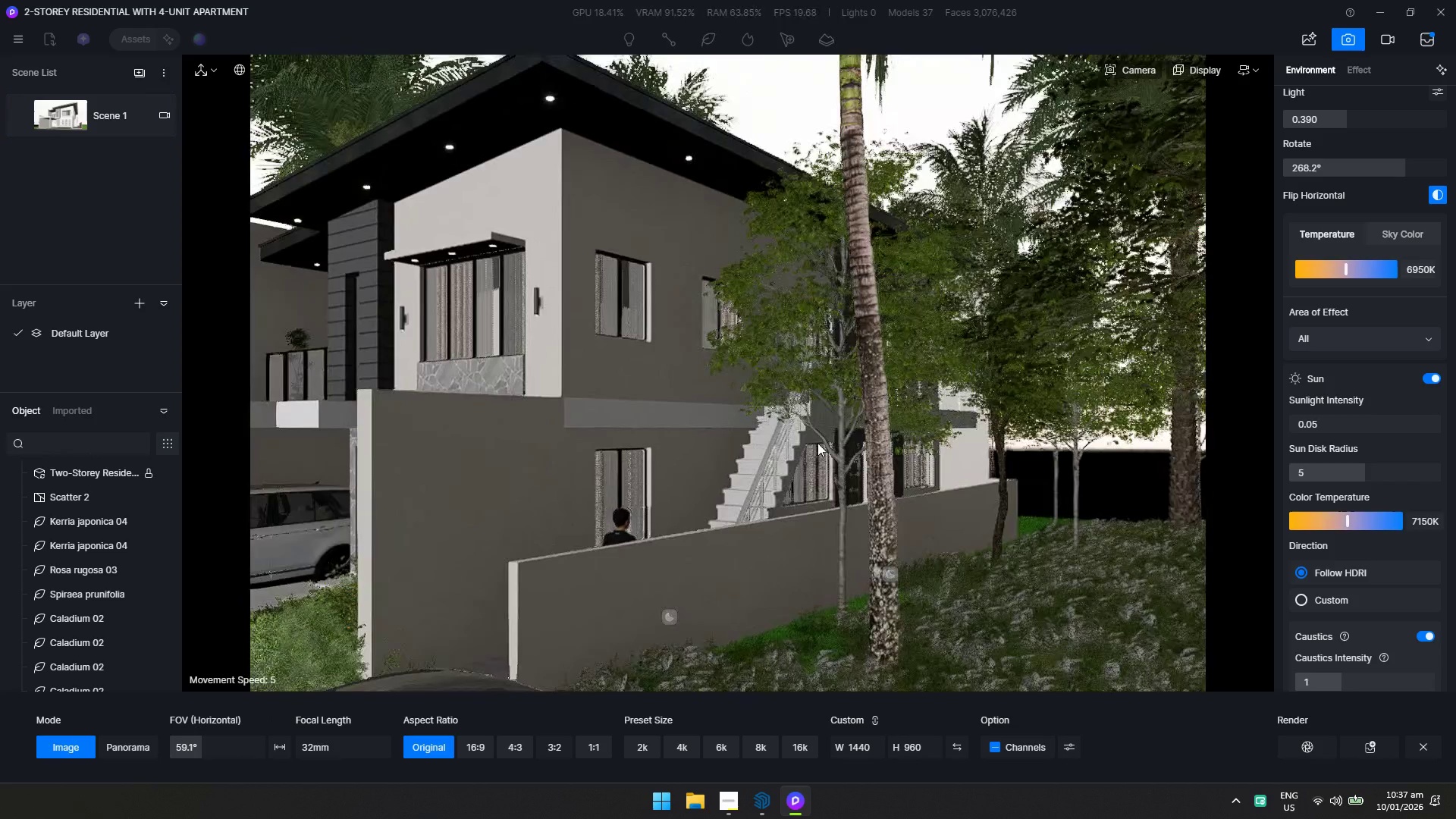 
hold_key(key=Q, duration=1.08)
 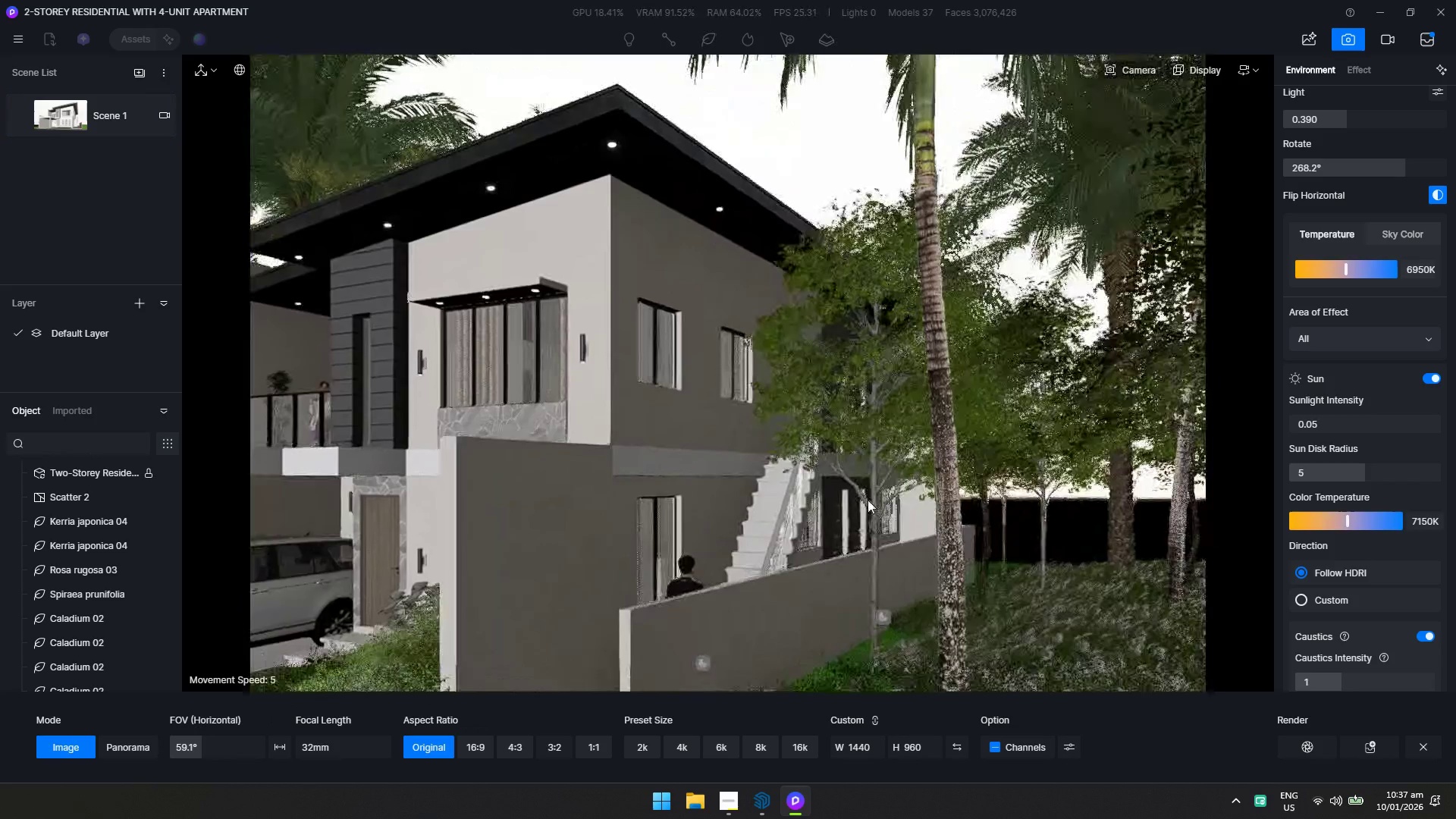 
key(W)
 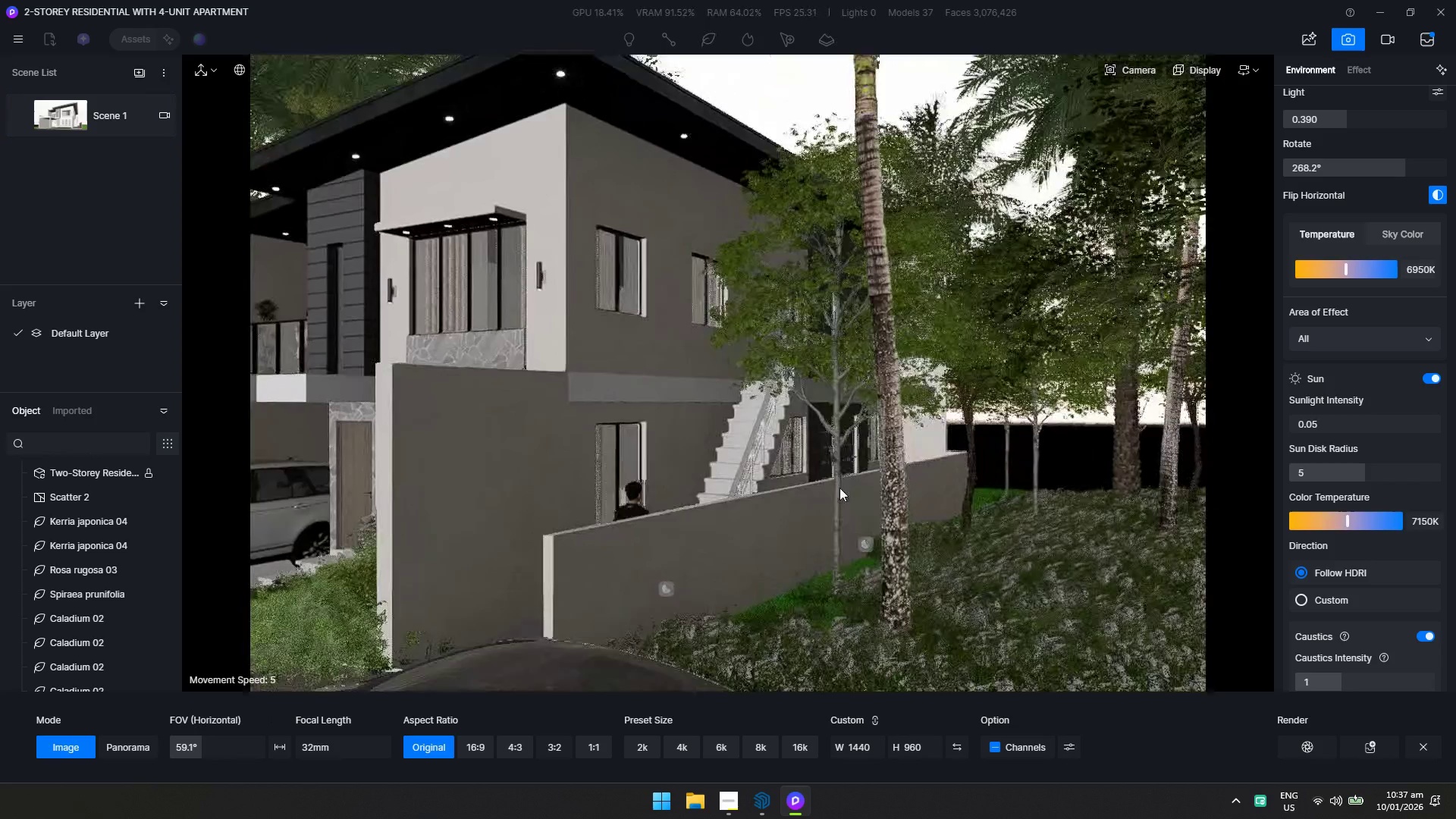 
hold_key(key=Q, duration=0.59)
 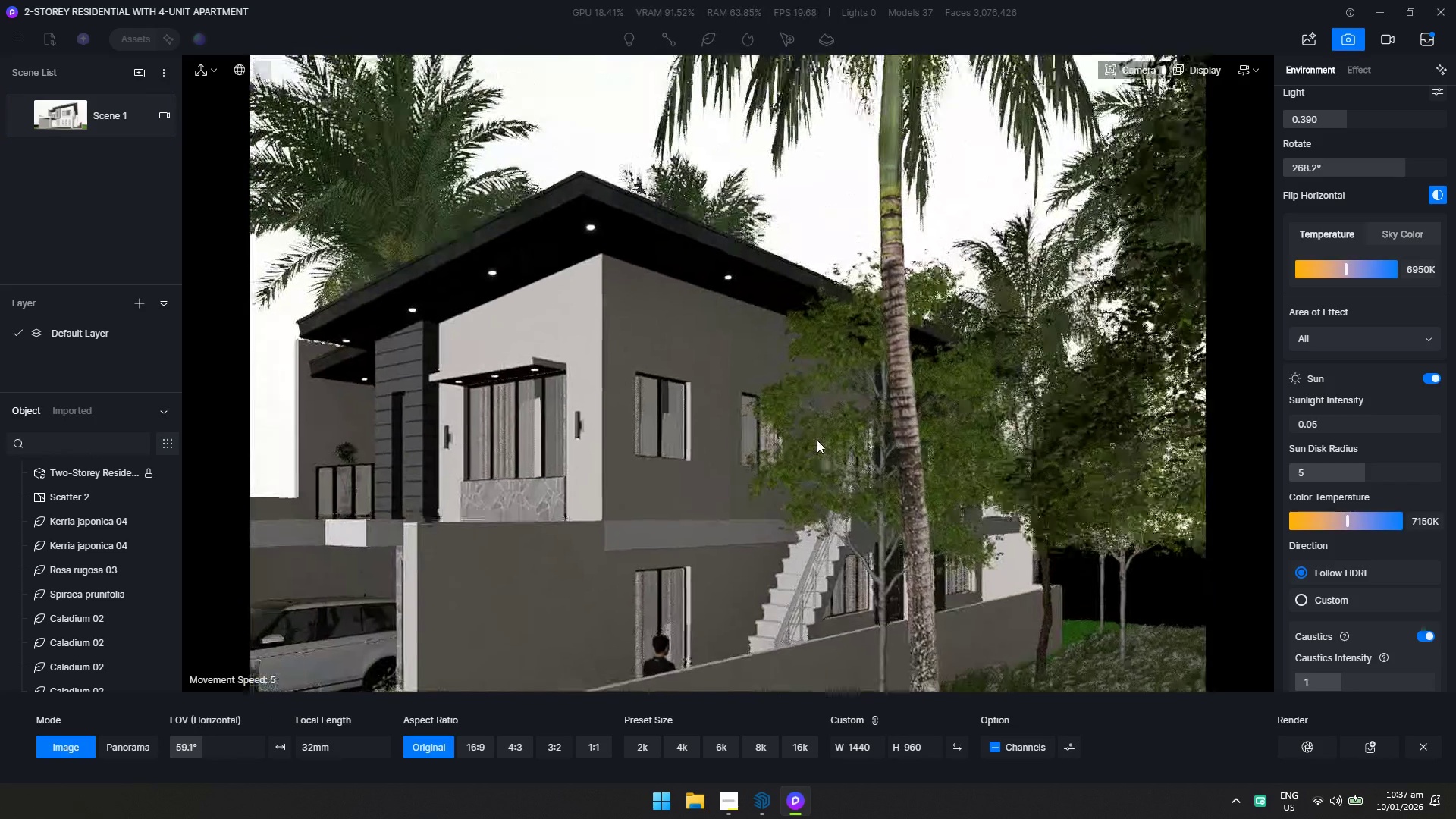 
hold_key(key=E, duration=1.33)
 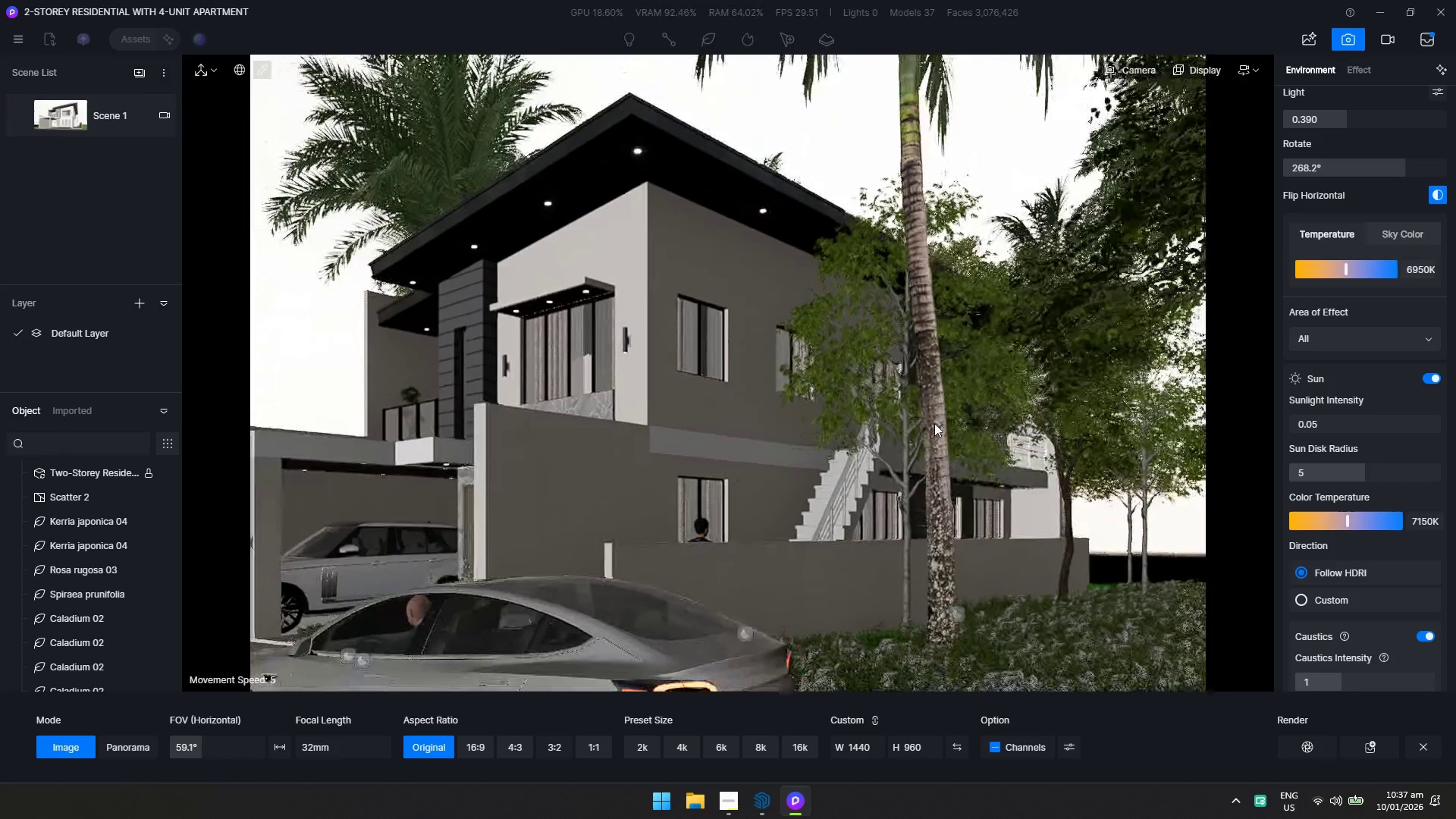 
hold_key(key=S, duration=1.25)
 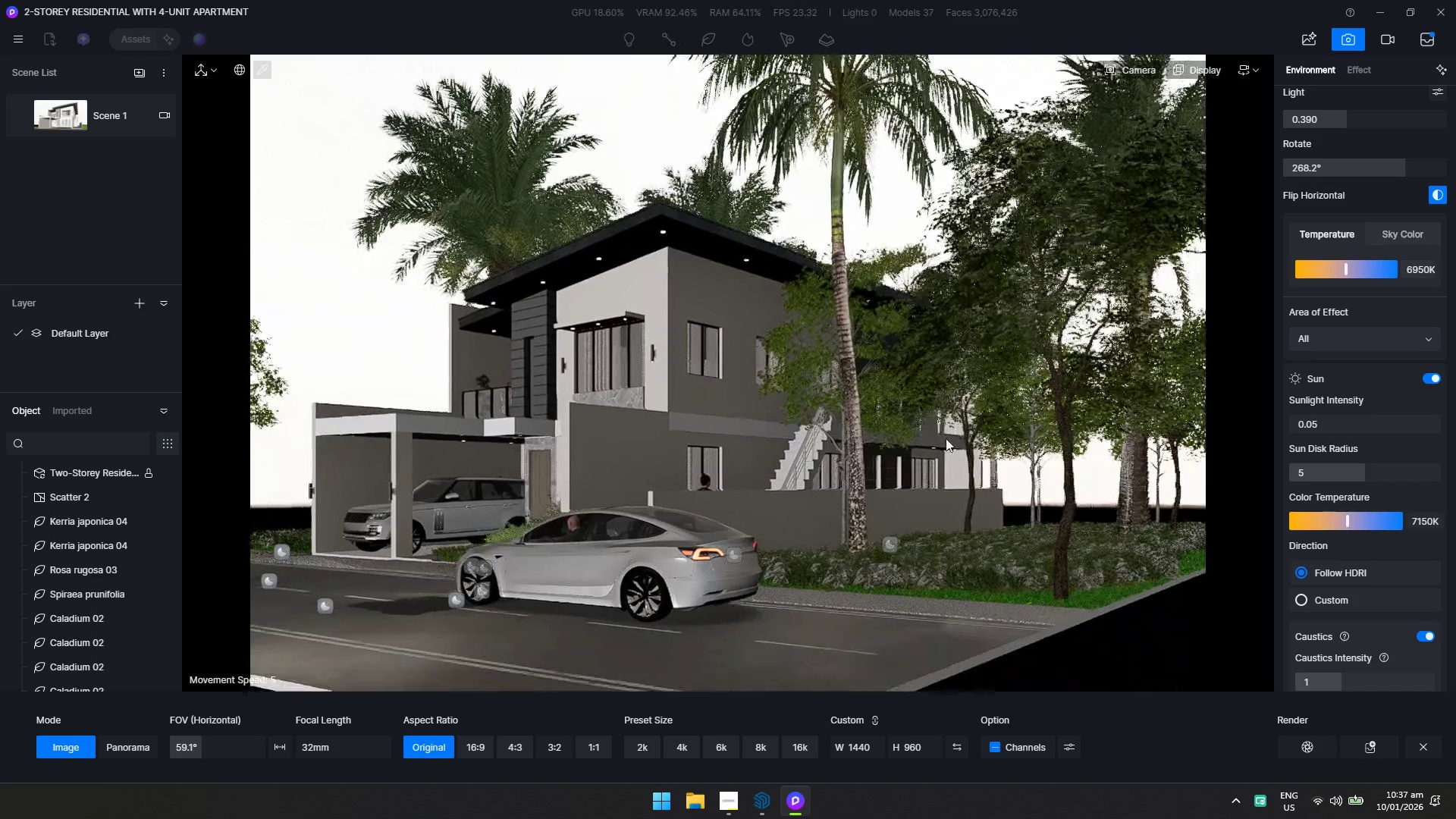 
key(Shift+ShiftLeft)
 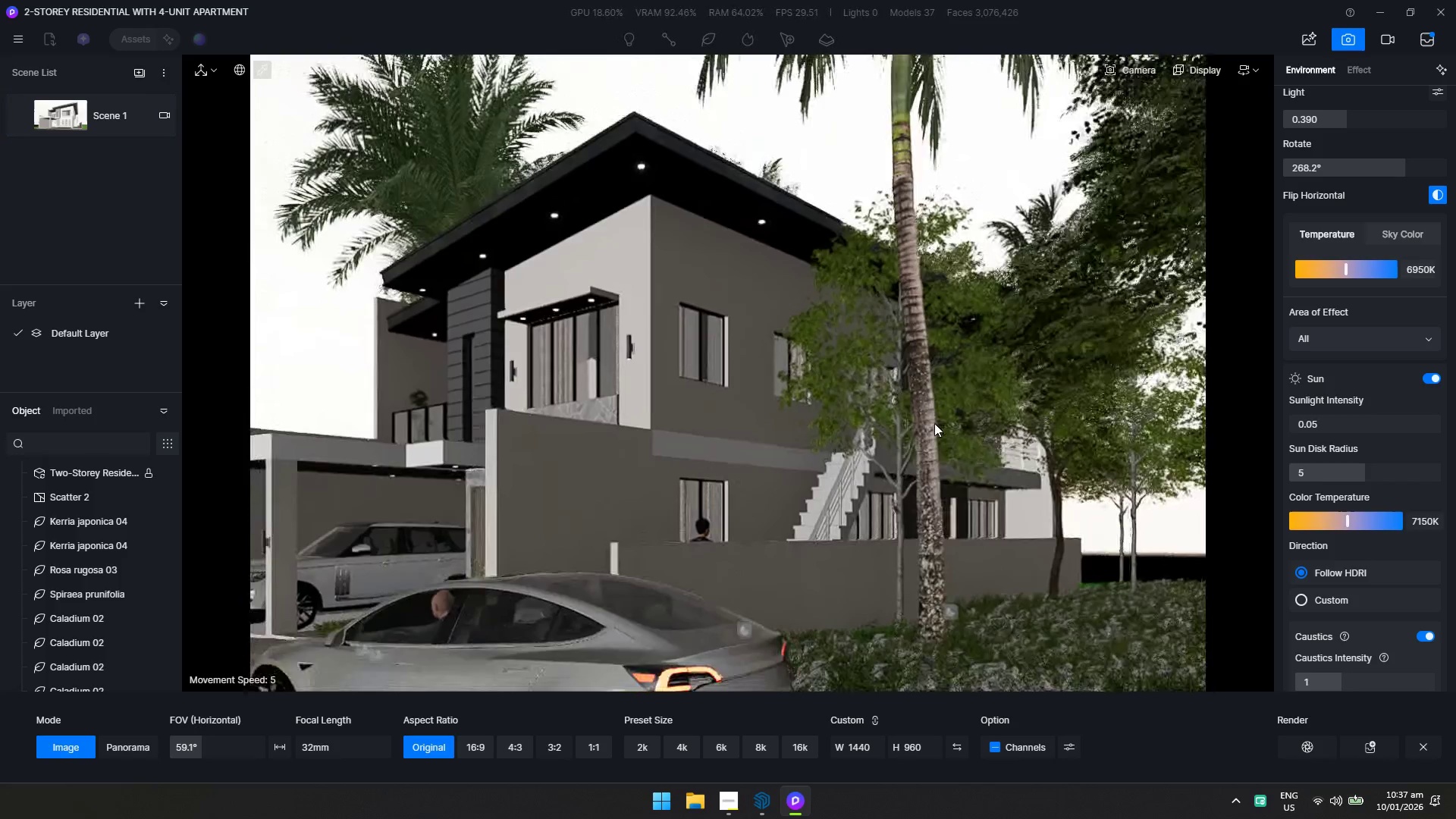 
key(Shift+ShiftLeft)
 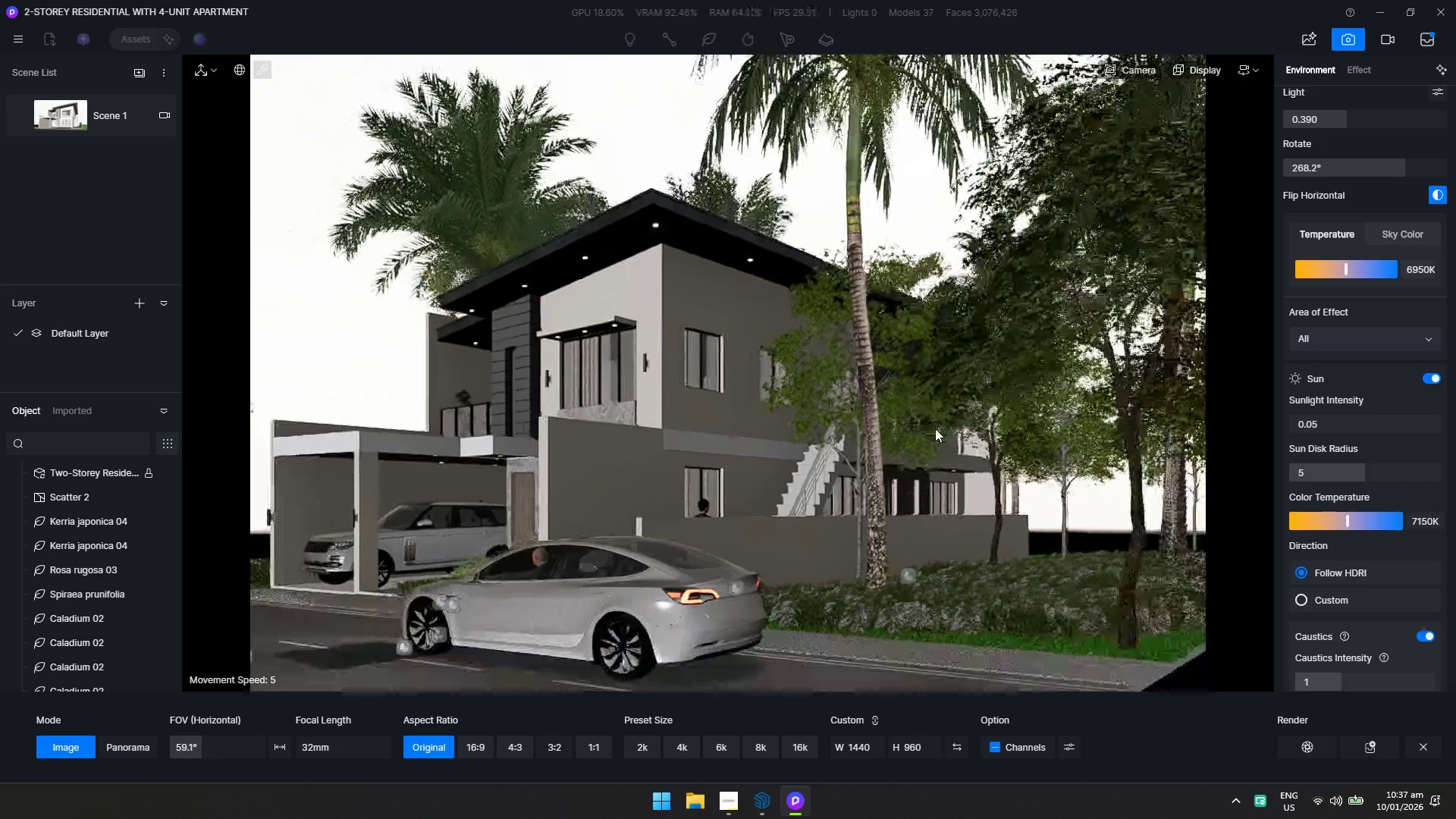 
hold_key(key=A, duration=0.97)
 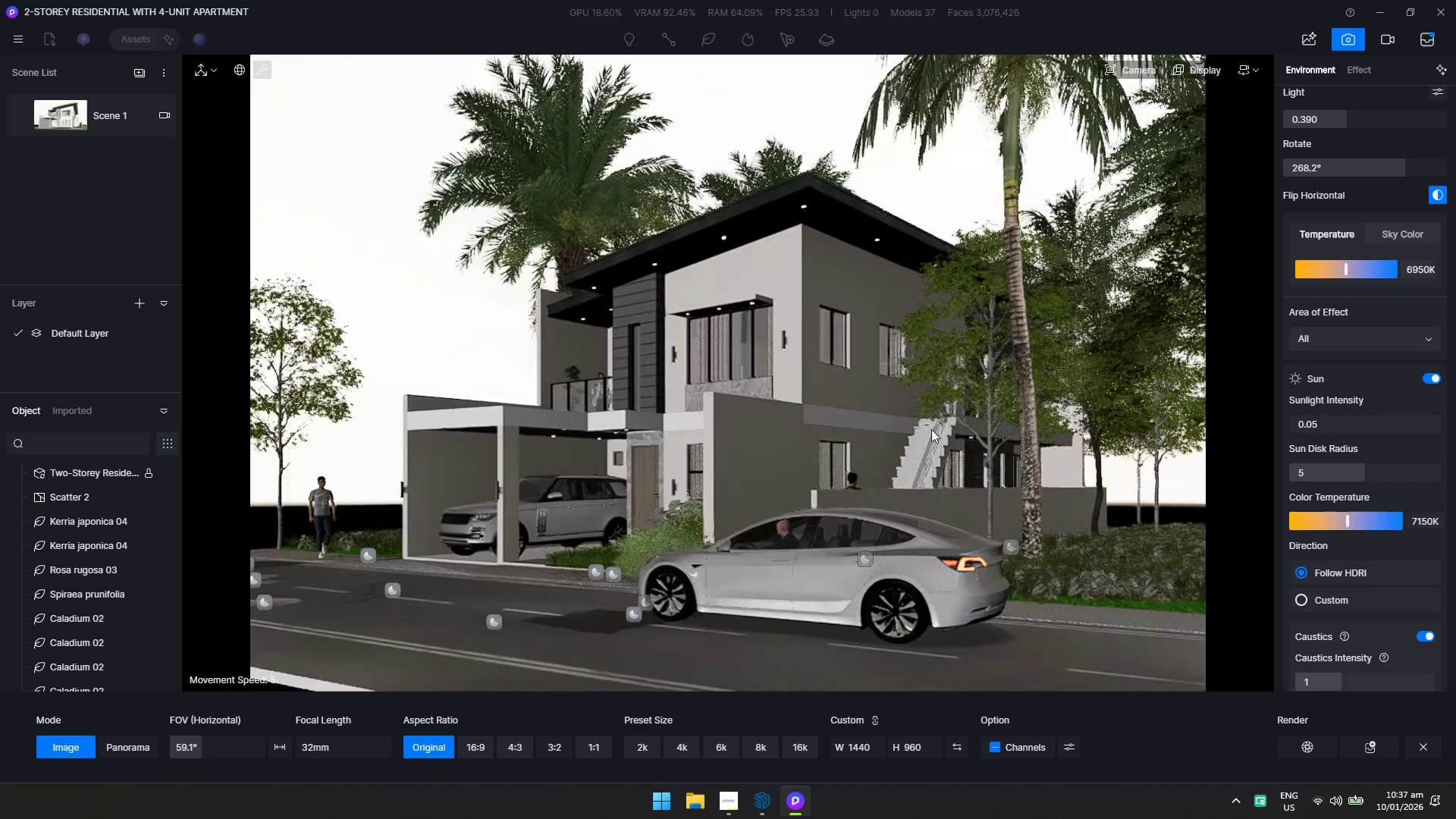 
hold_key(key=W, duration=1.26)
 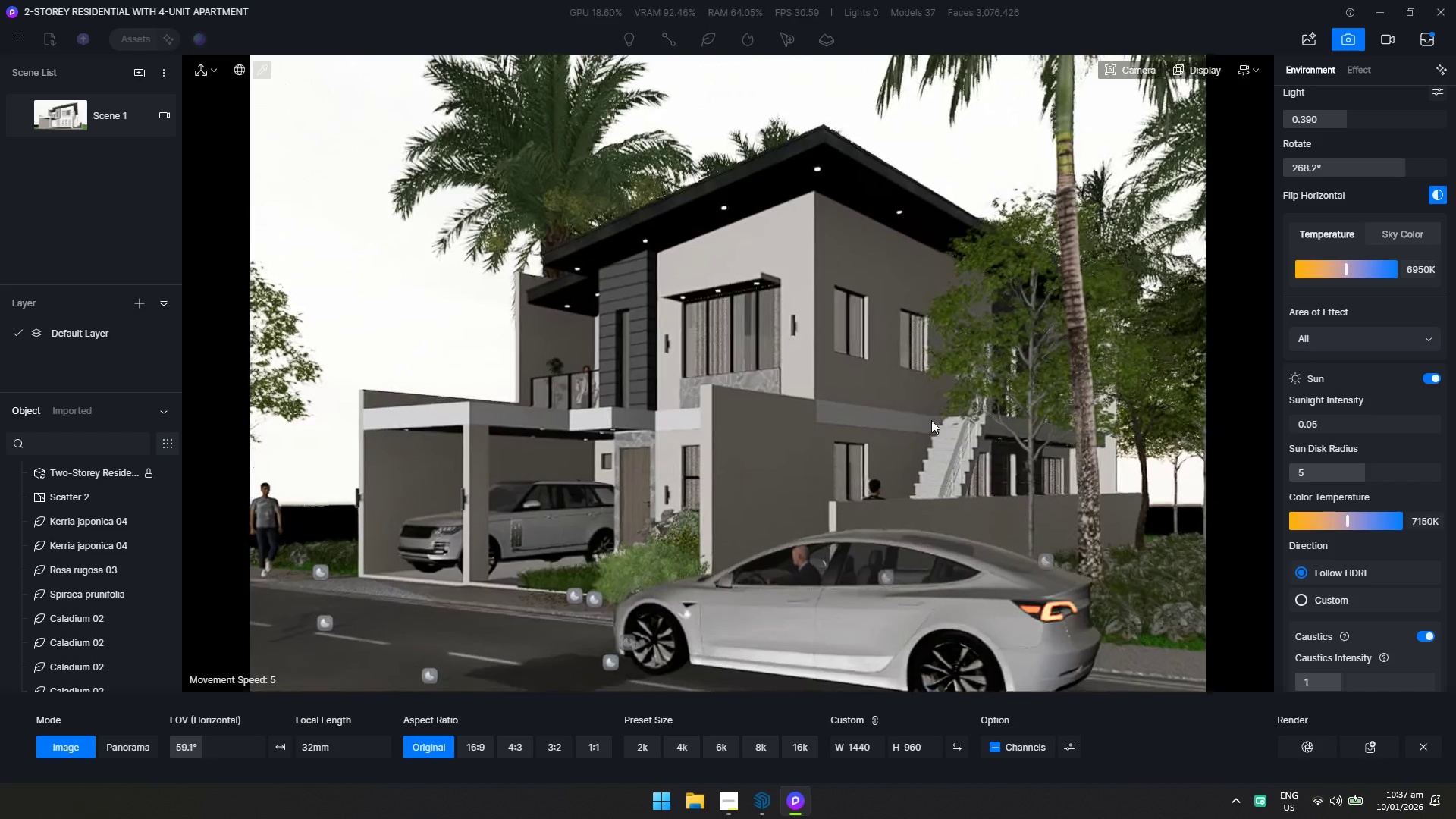 
key(Q)
 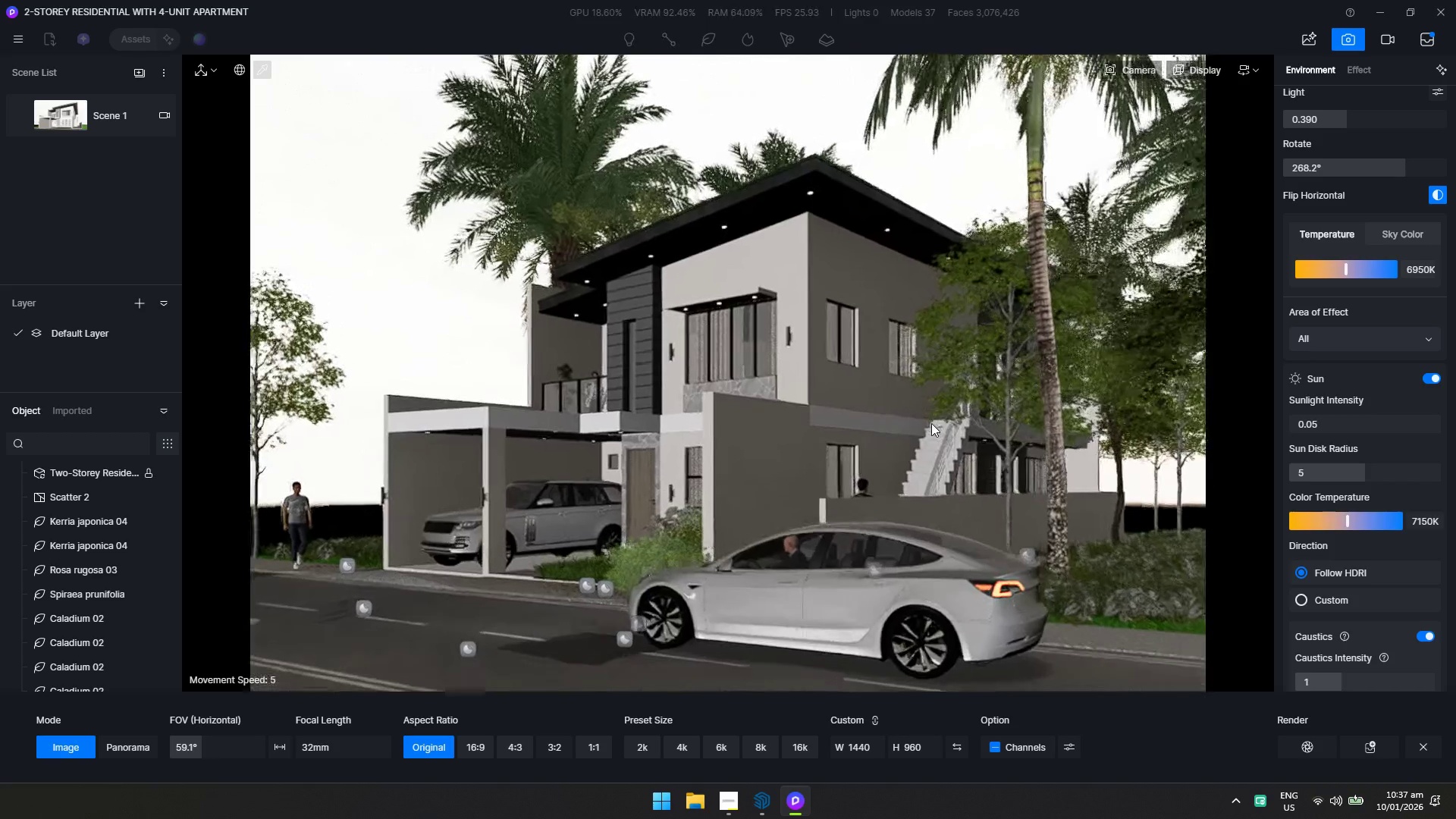 
key(Q)
 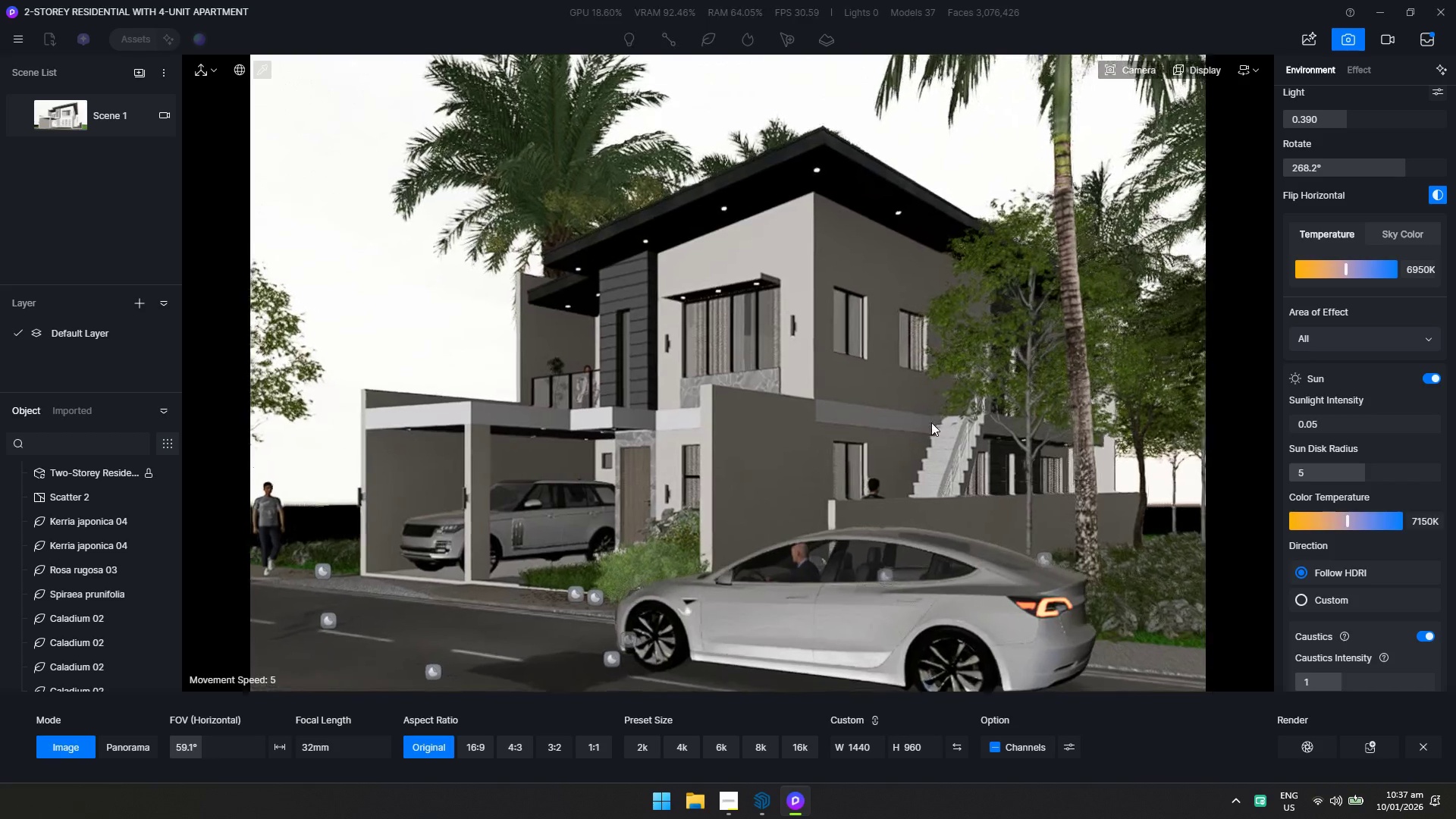 
hold_key(key=E, duration=0.58)
 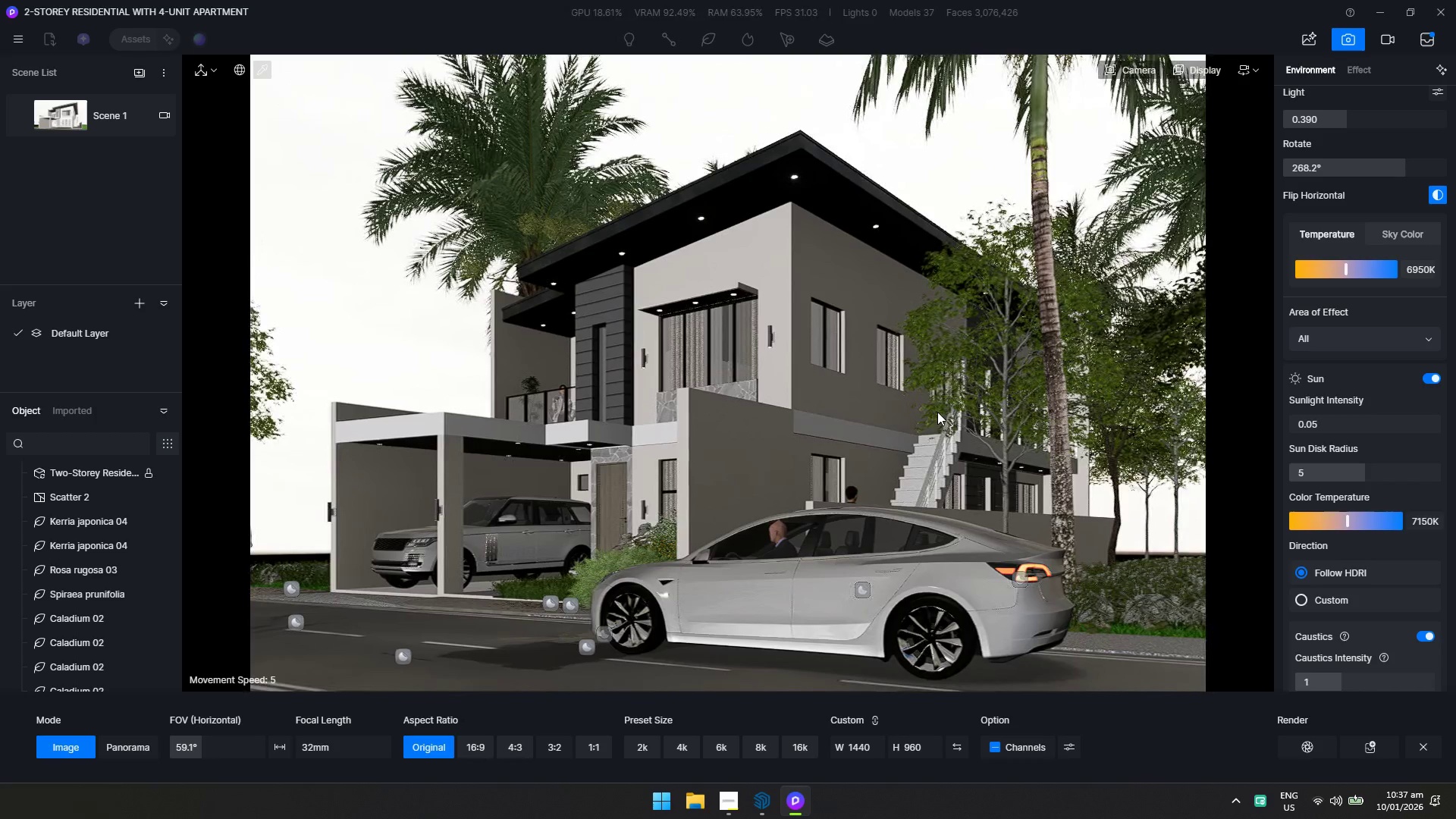 
key(F2)
 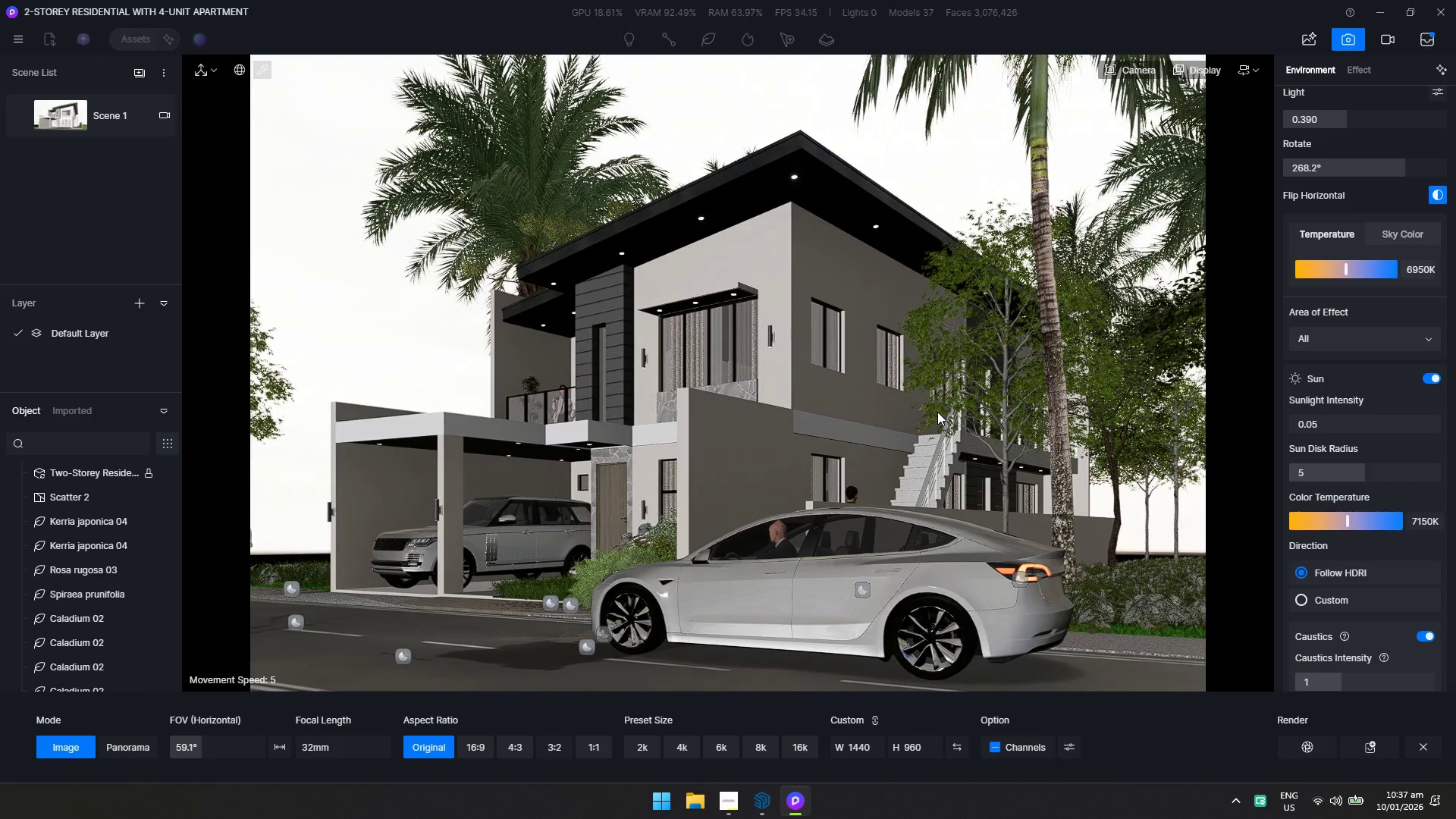 
key(F1)
 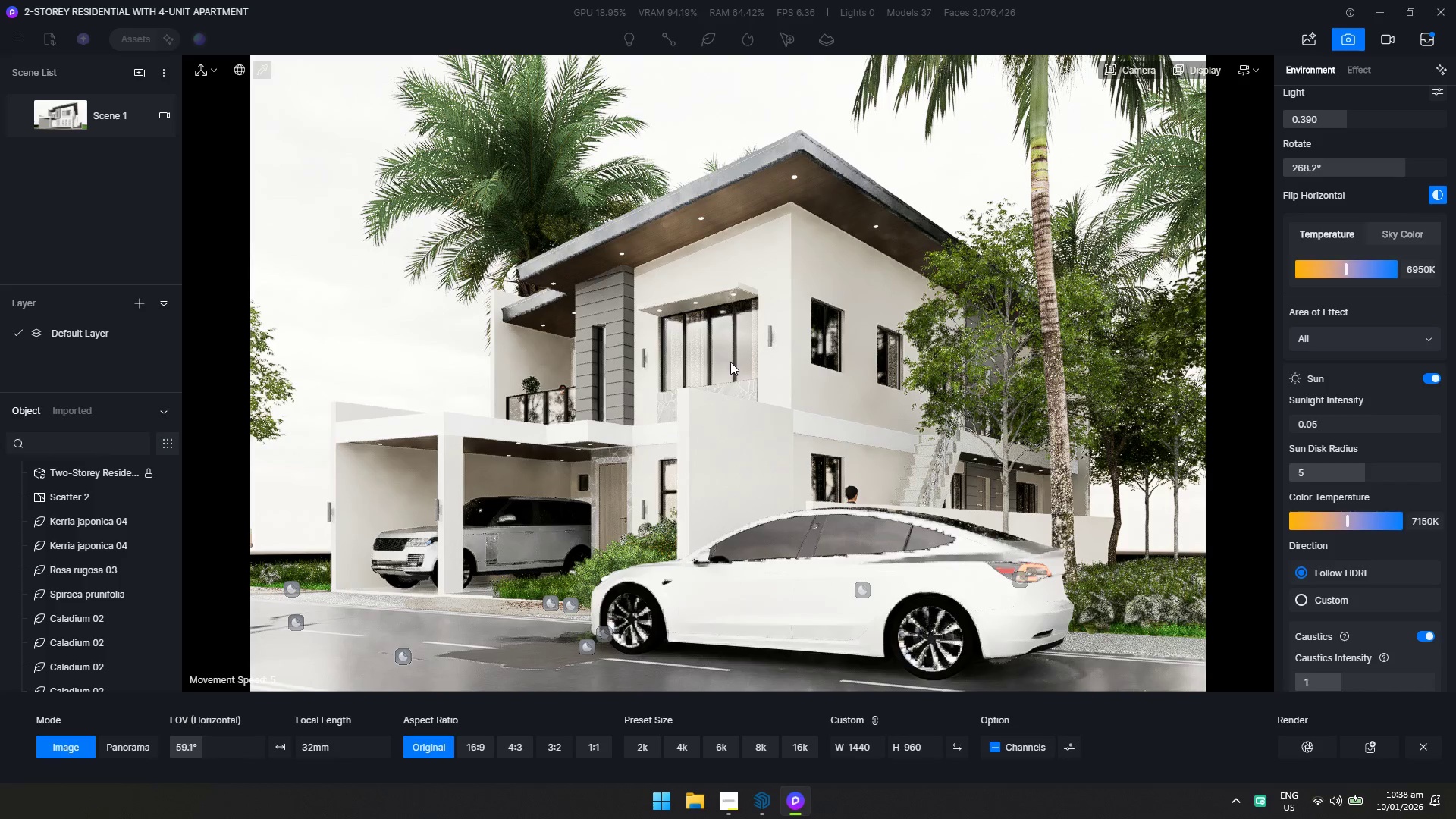 
left_click([133, 69])
 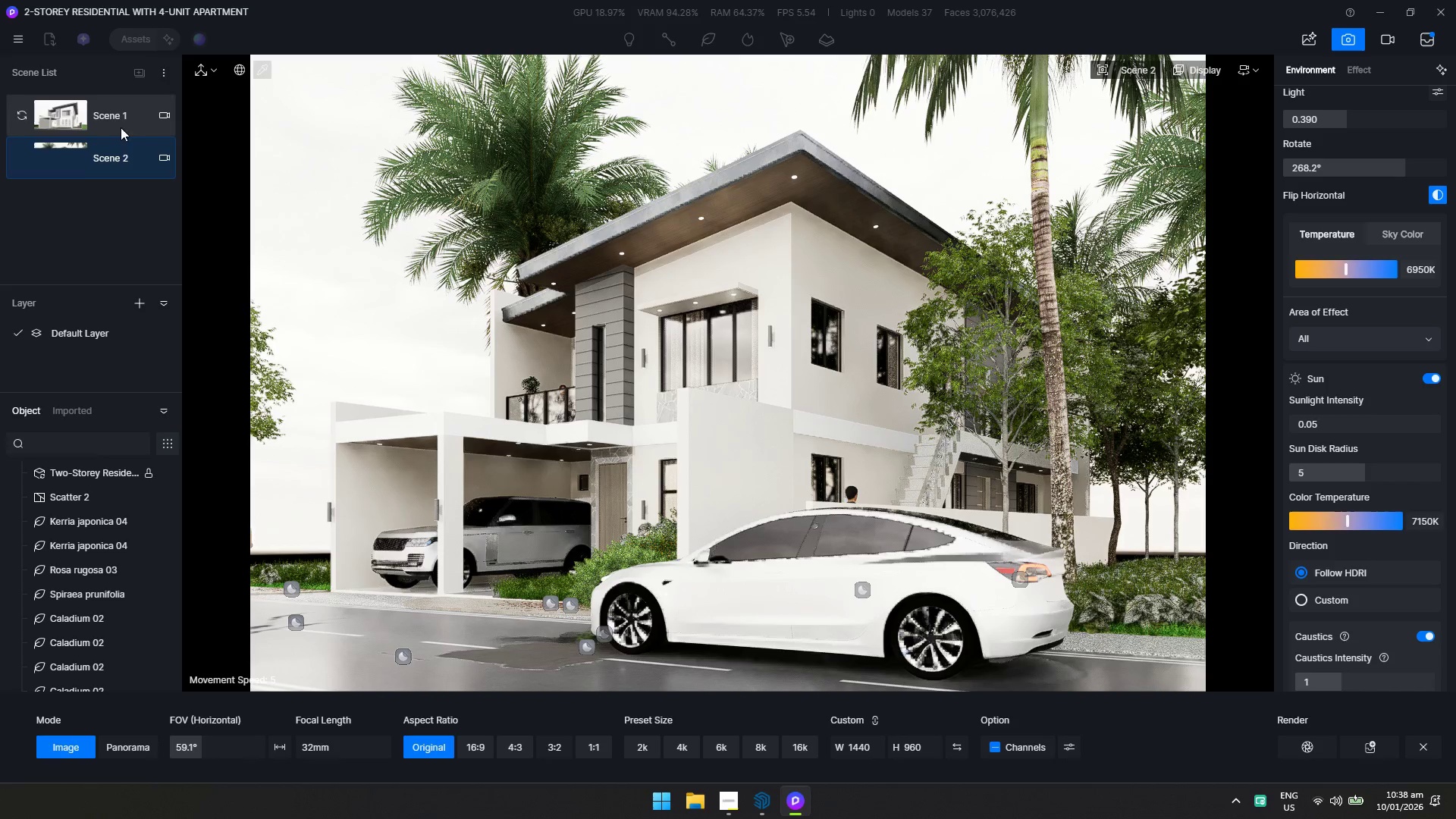 
right_click([111, 118])
 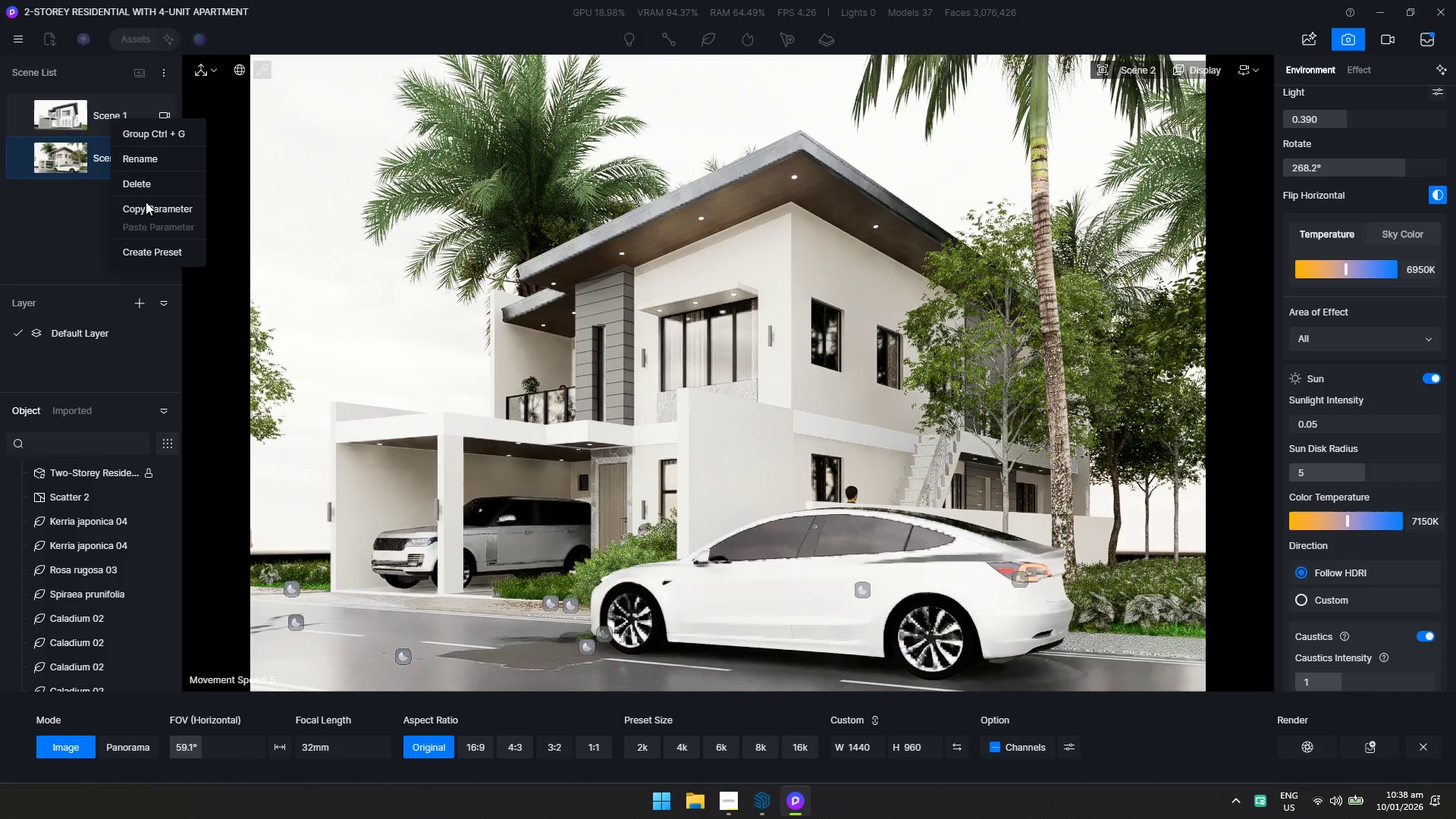 
left_click([146, 203])
 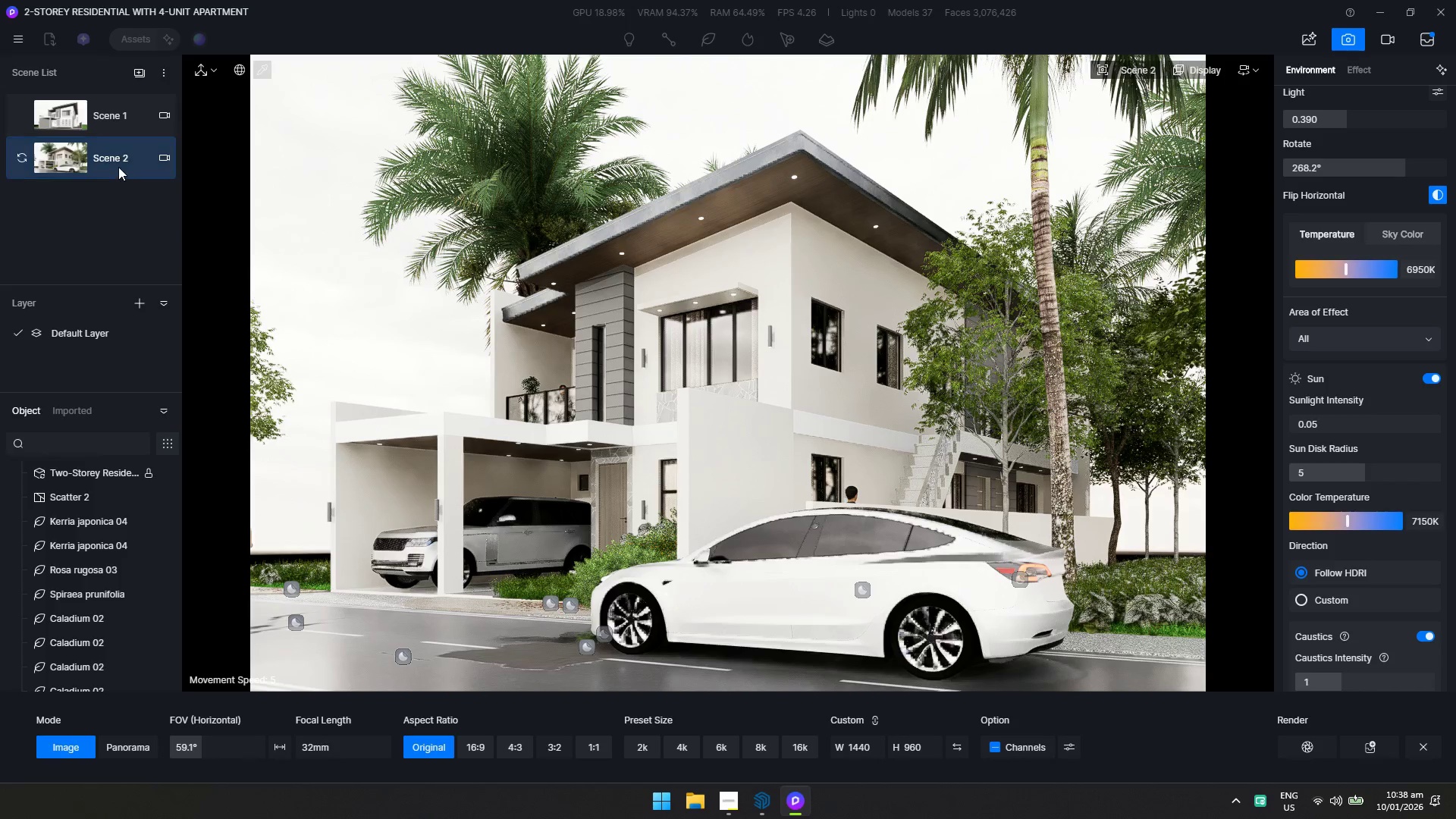 
right_click([118, 167])
 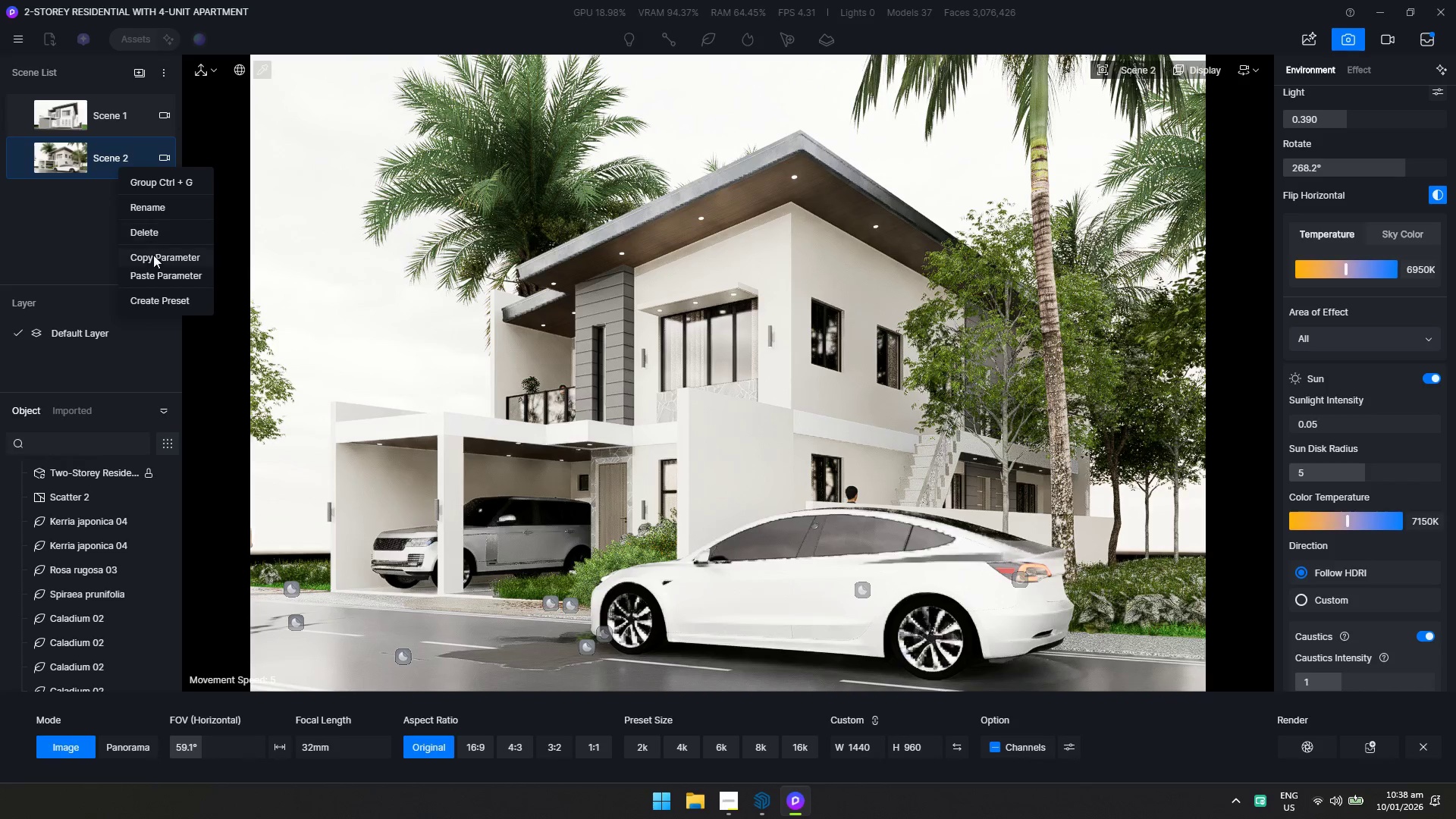 
left_click([154, 273])
 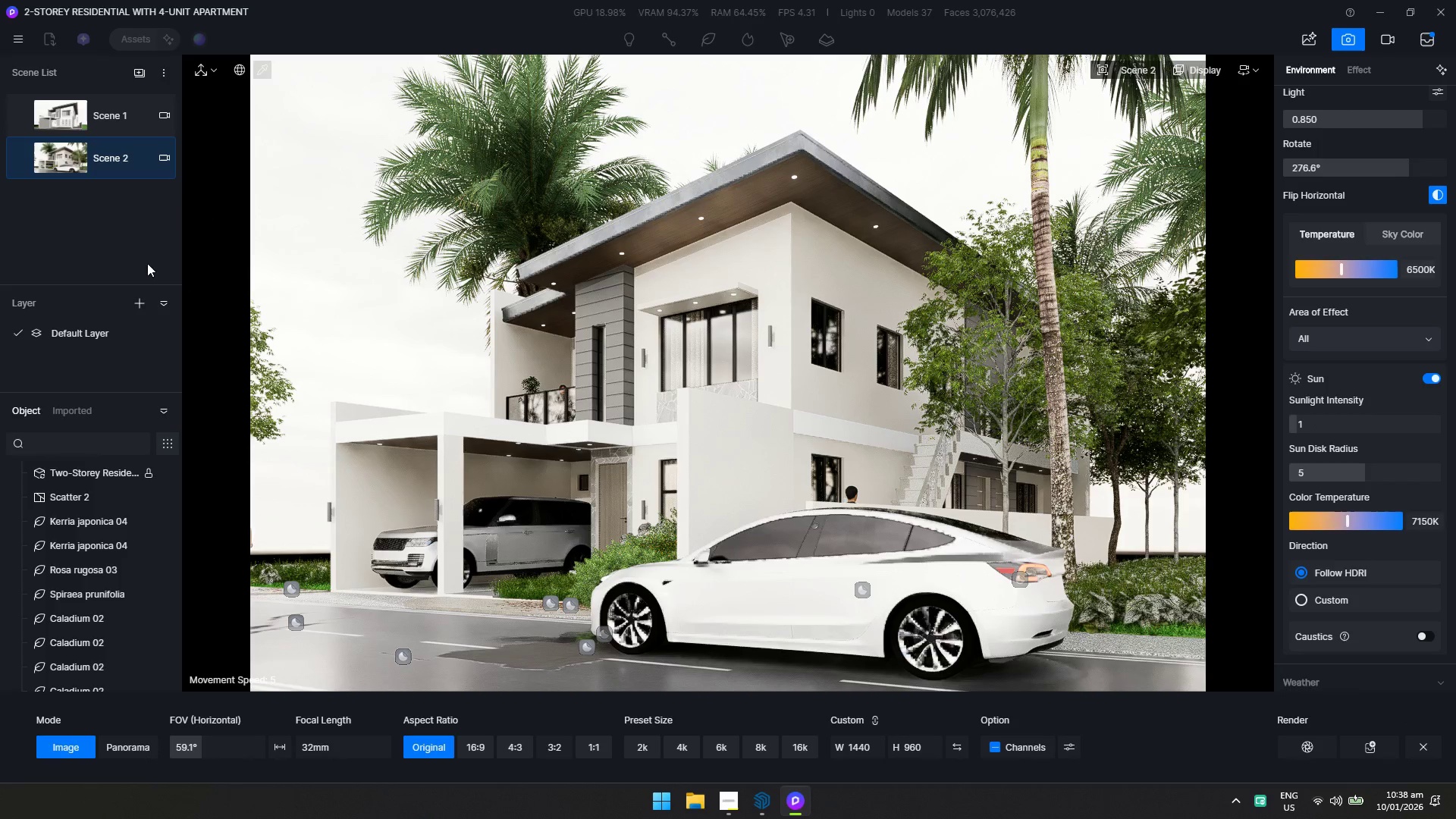 
left_click([132, 239])
 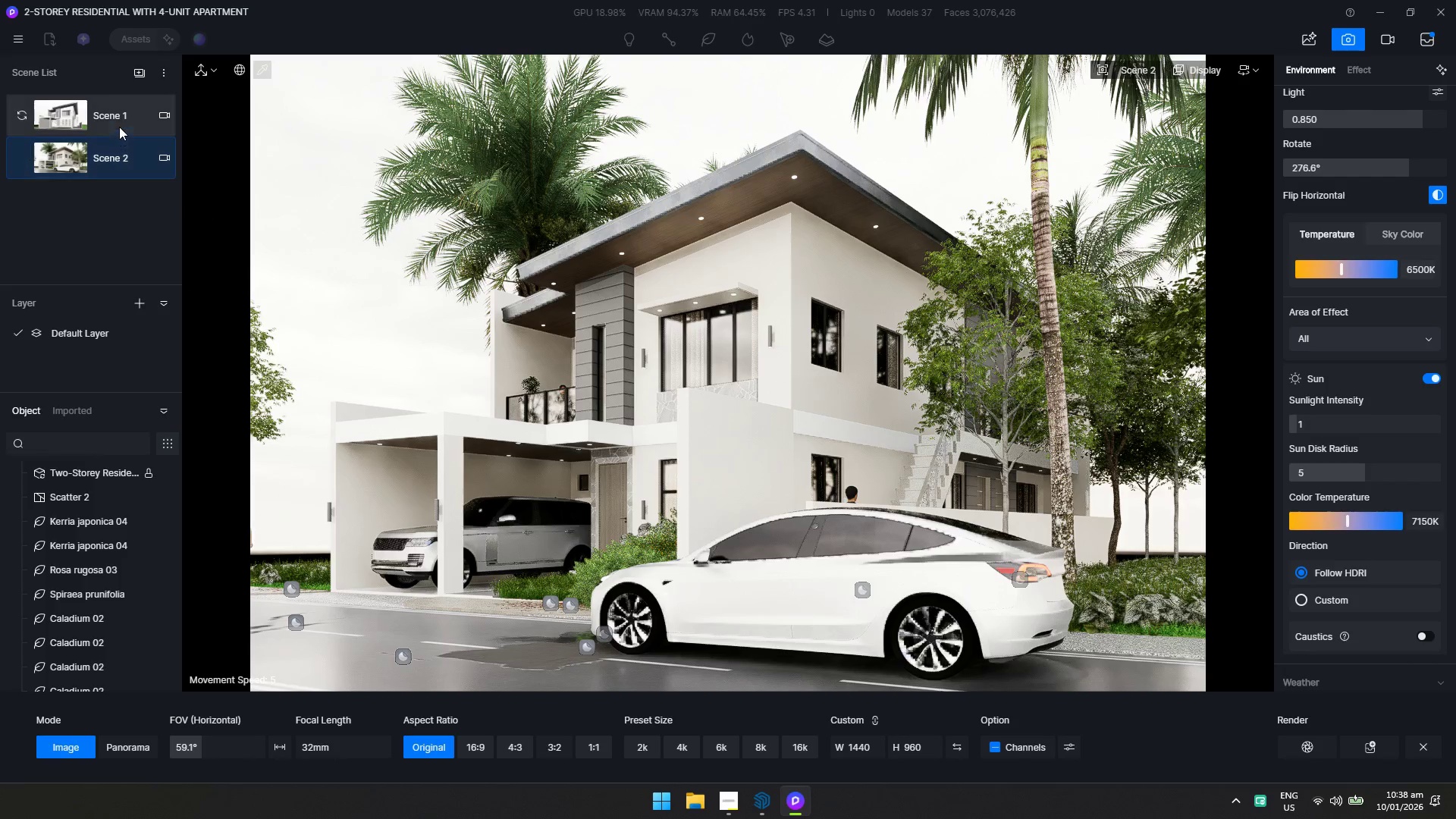 
left_click([118, 124])
 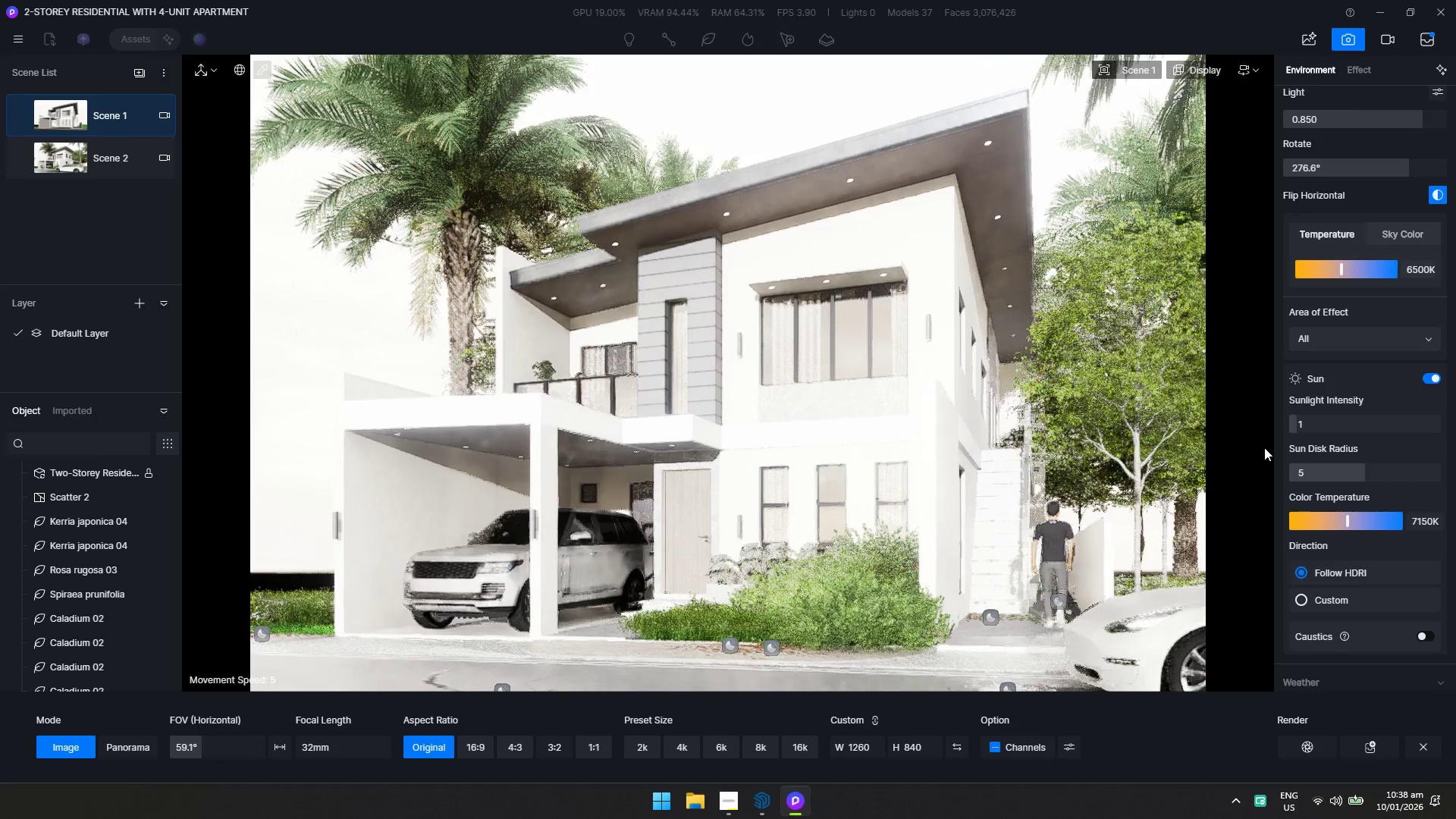 
wait(7.34)
 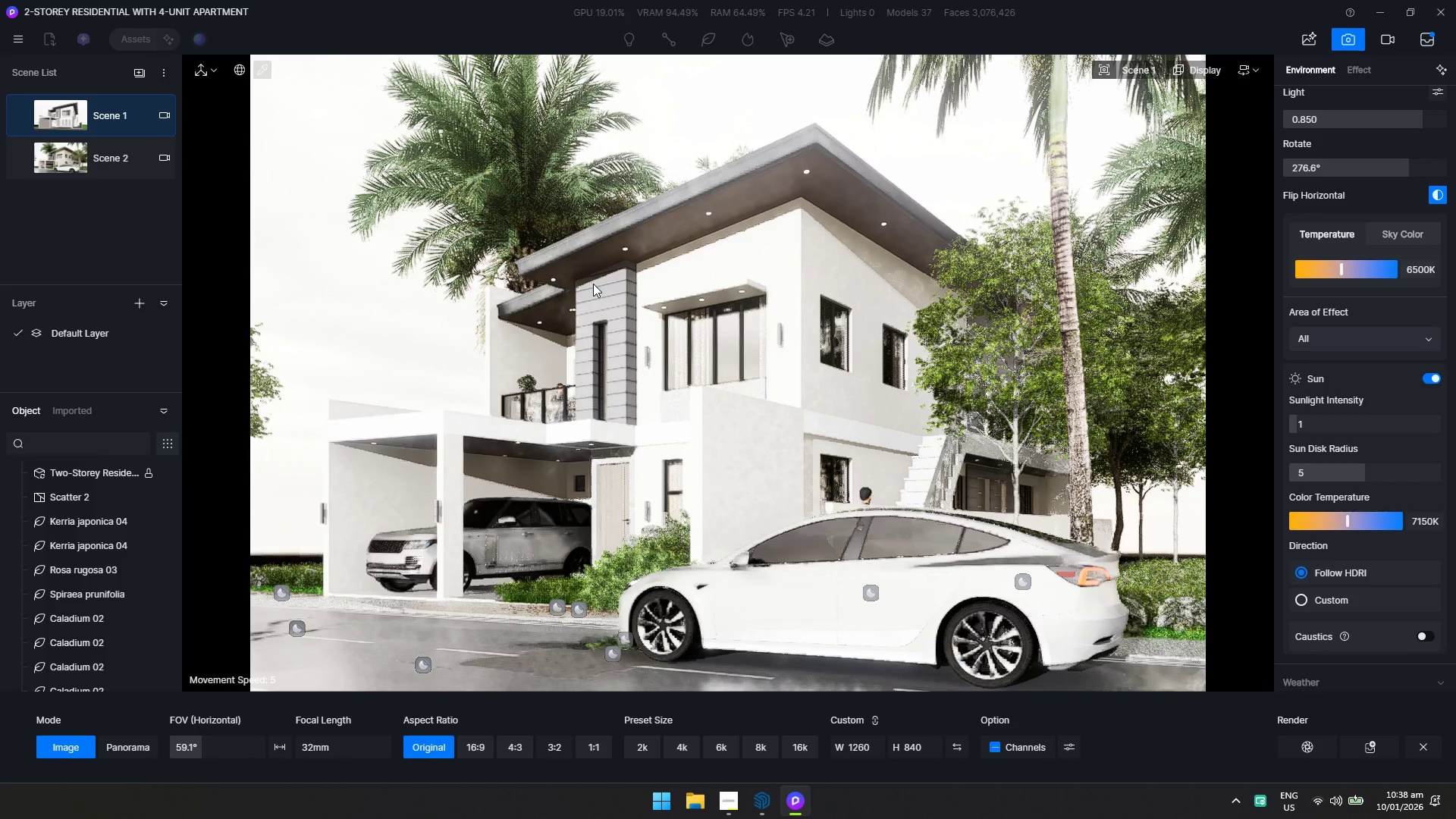 
left_click([1326, 428])
 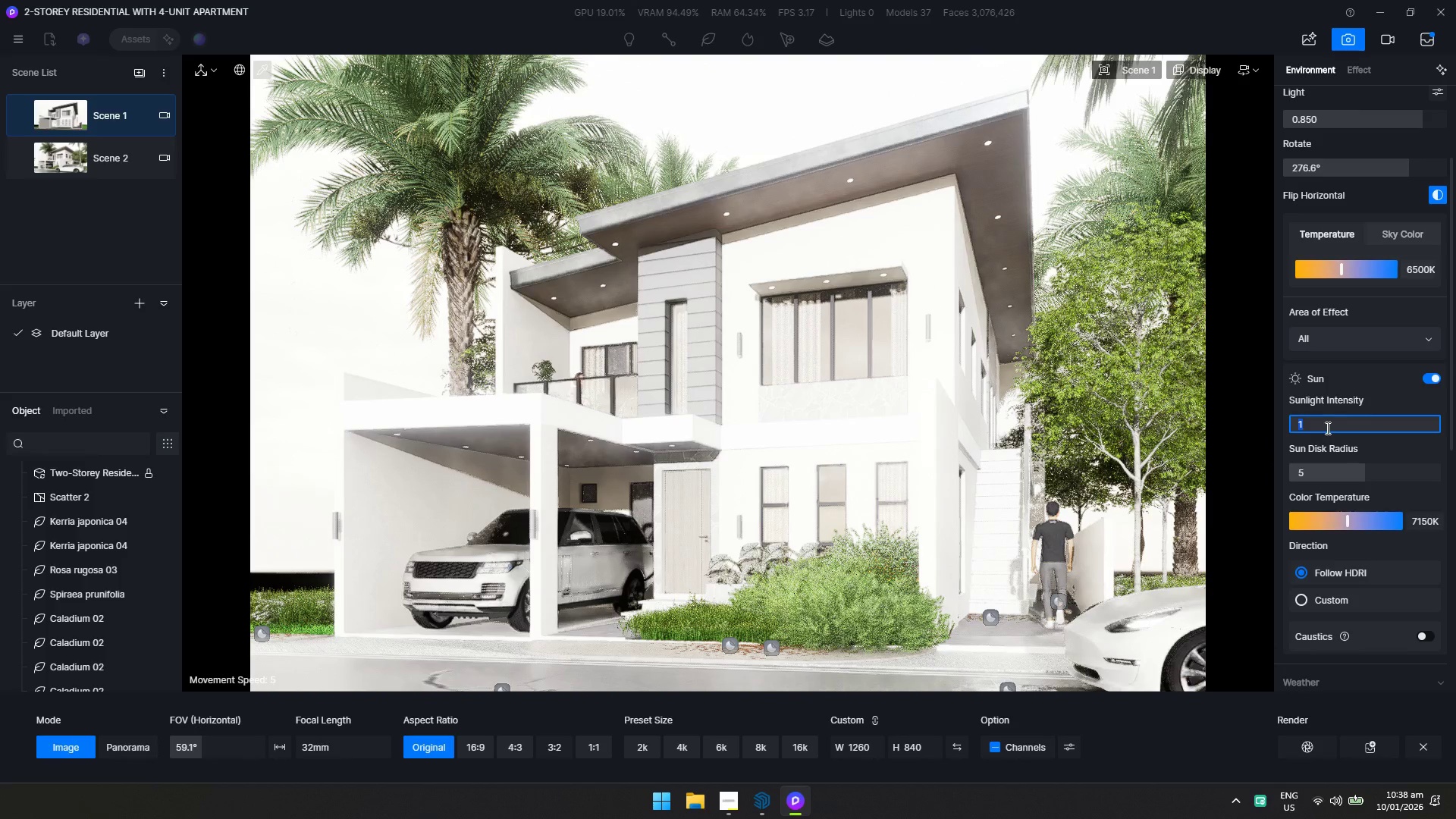 
type(0.05)
 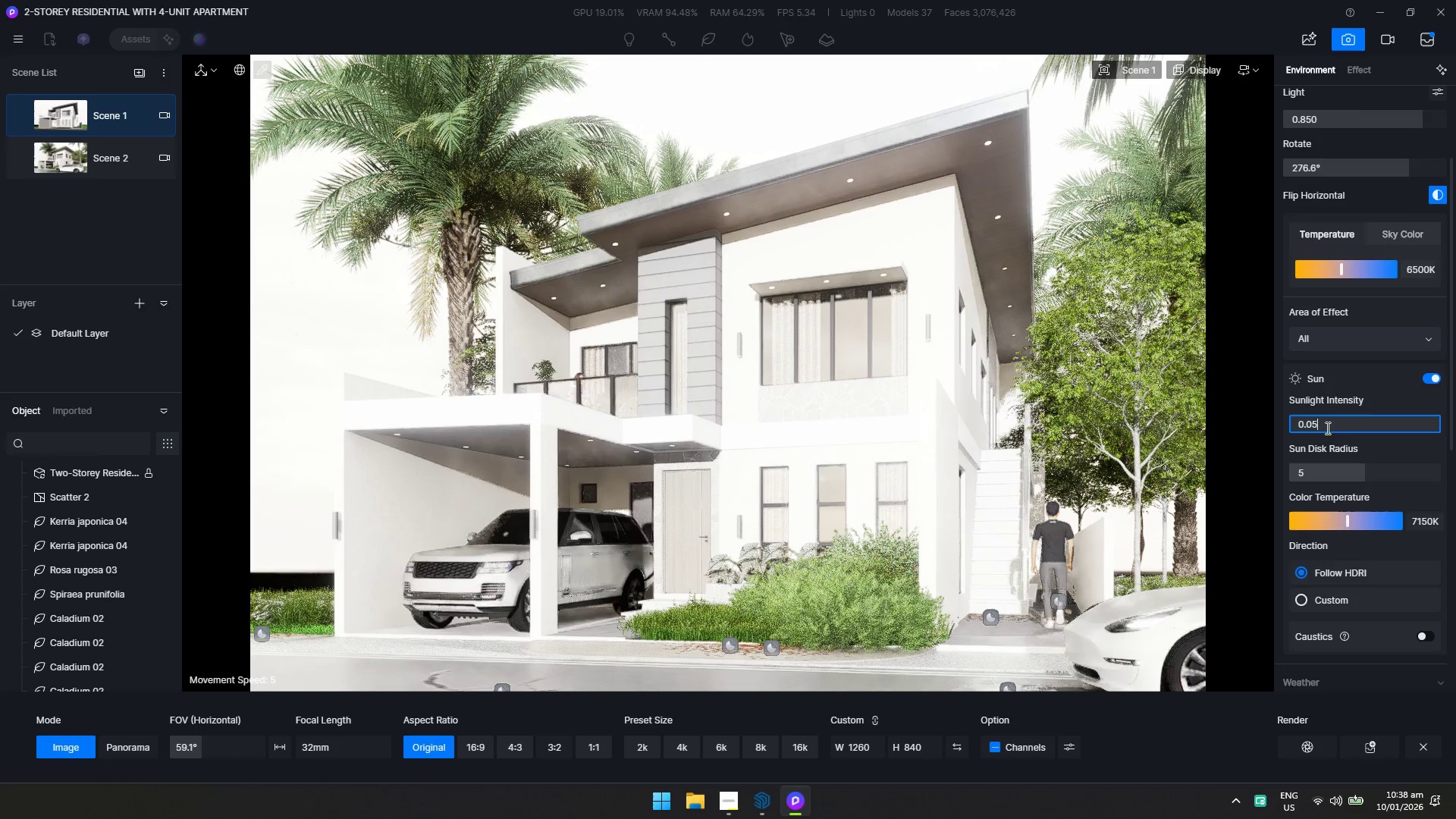 
key(Enter)
 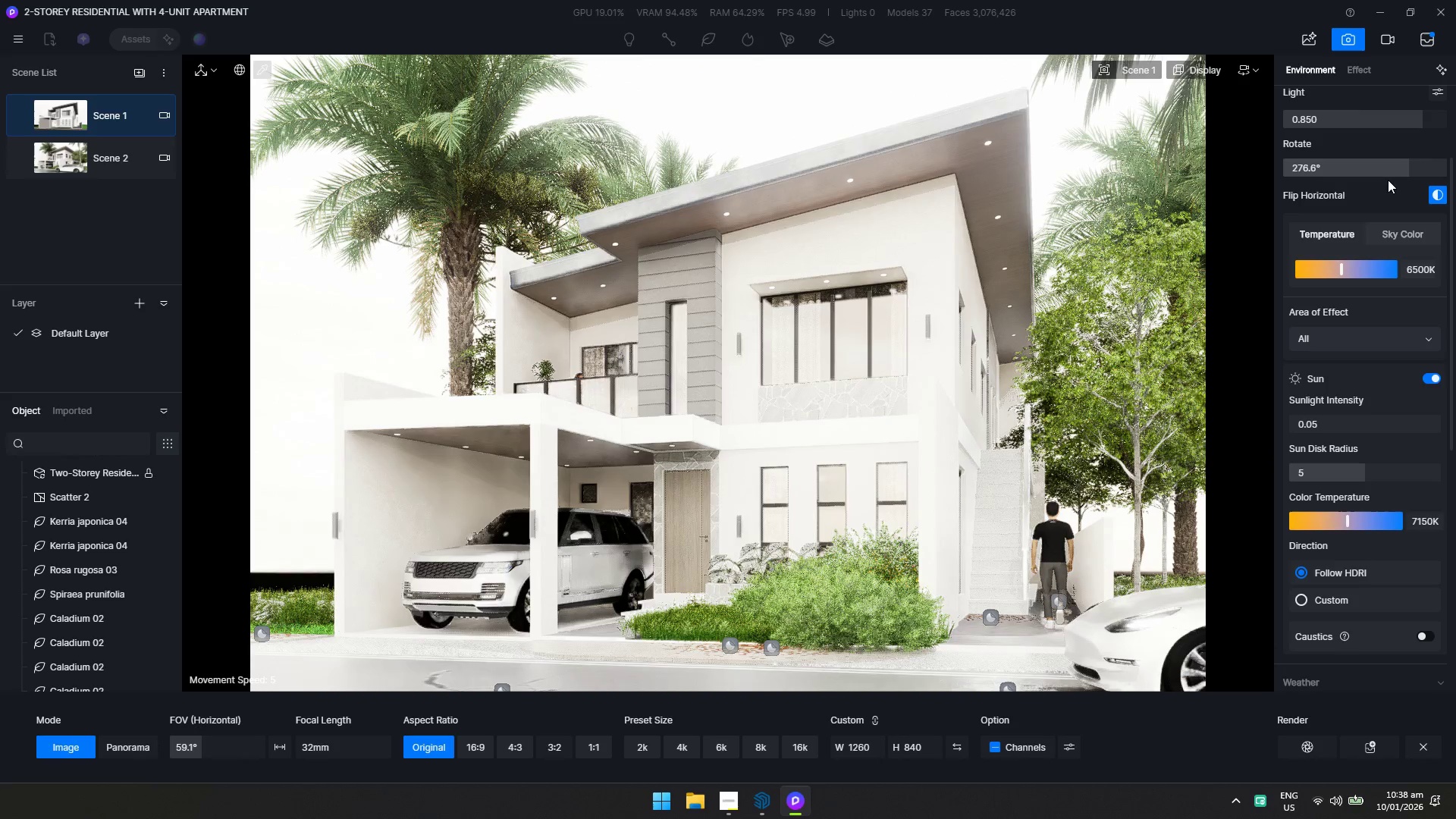 
left_click_drag(start_coordinate=[1389, 166], to_coordinate=[1385, 168])
 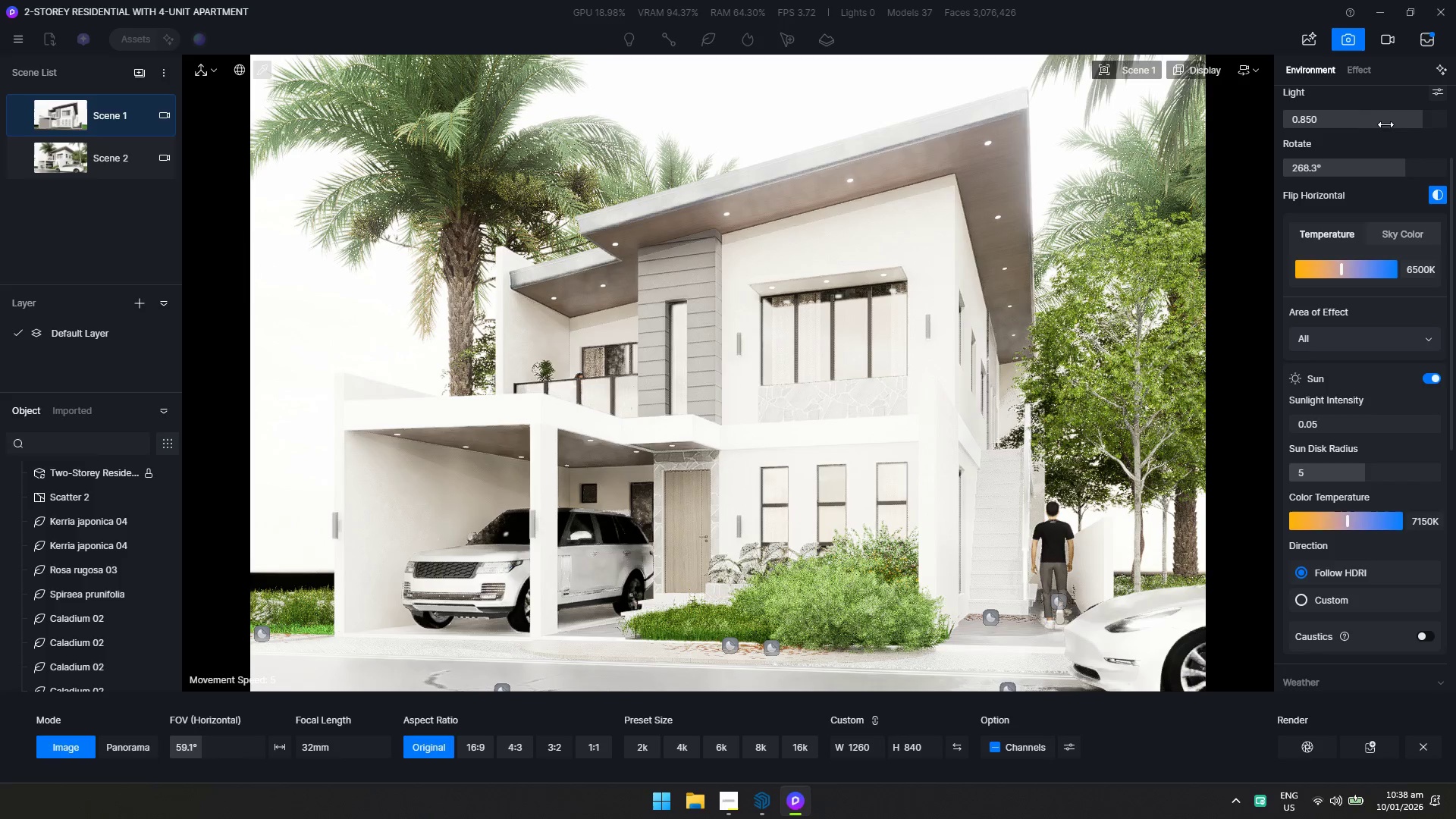 
left_click_drag(start_coordinate=[1386, 121], to_coordinate=[1316, 128])
 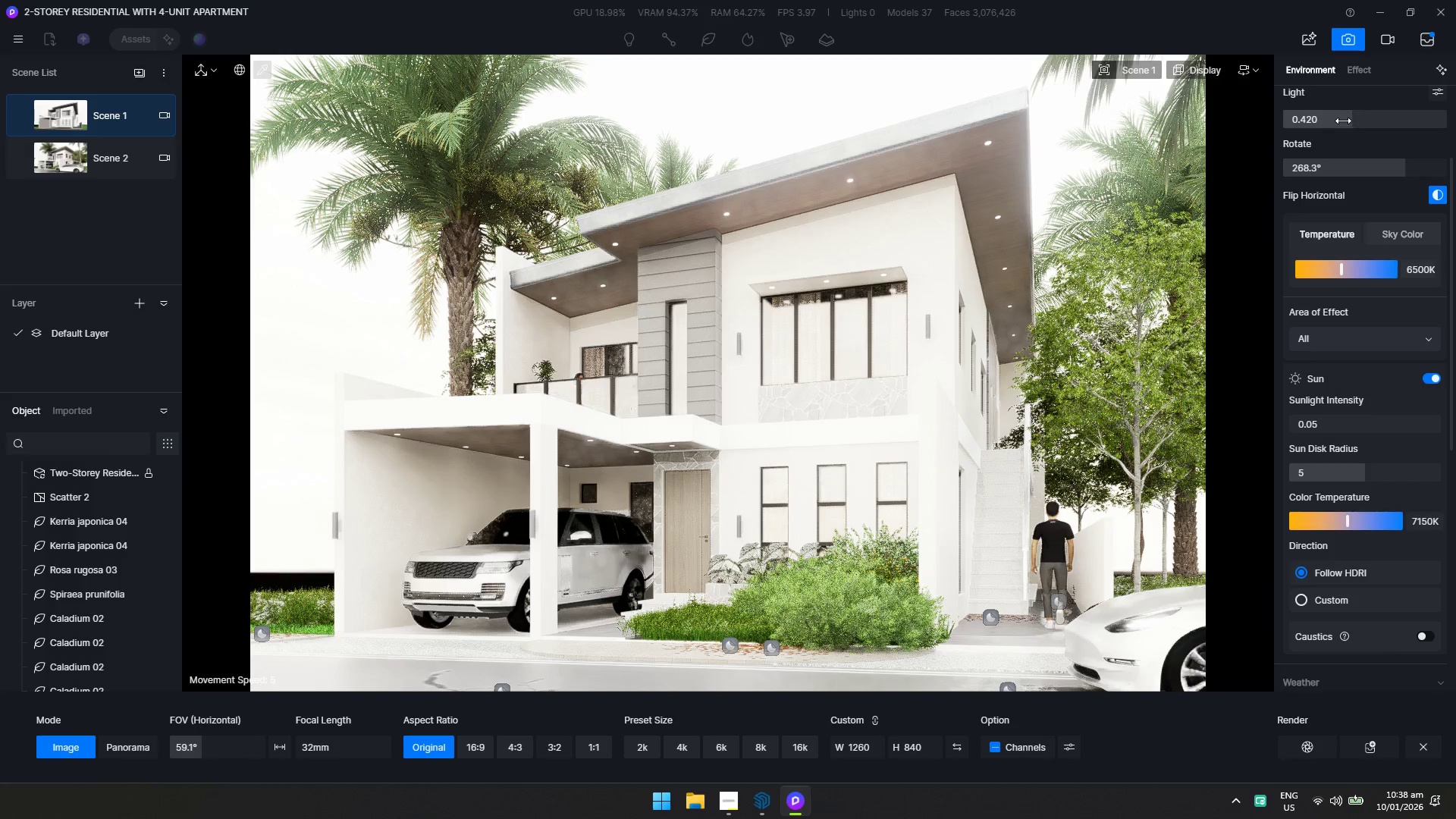 
left_click_drag(start_coordinate=[1343, 121], to_coordinate=[1335, 118])
 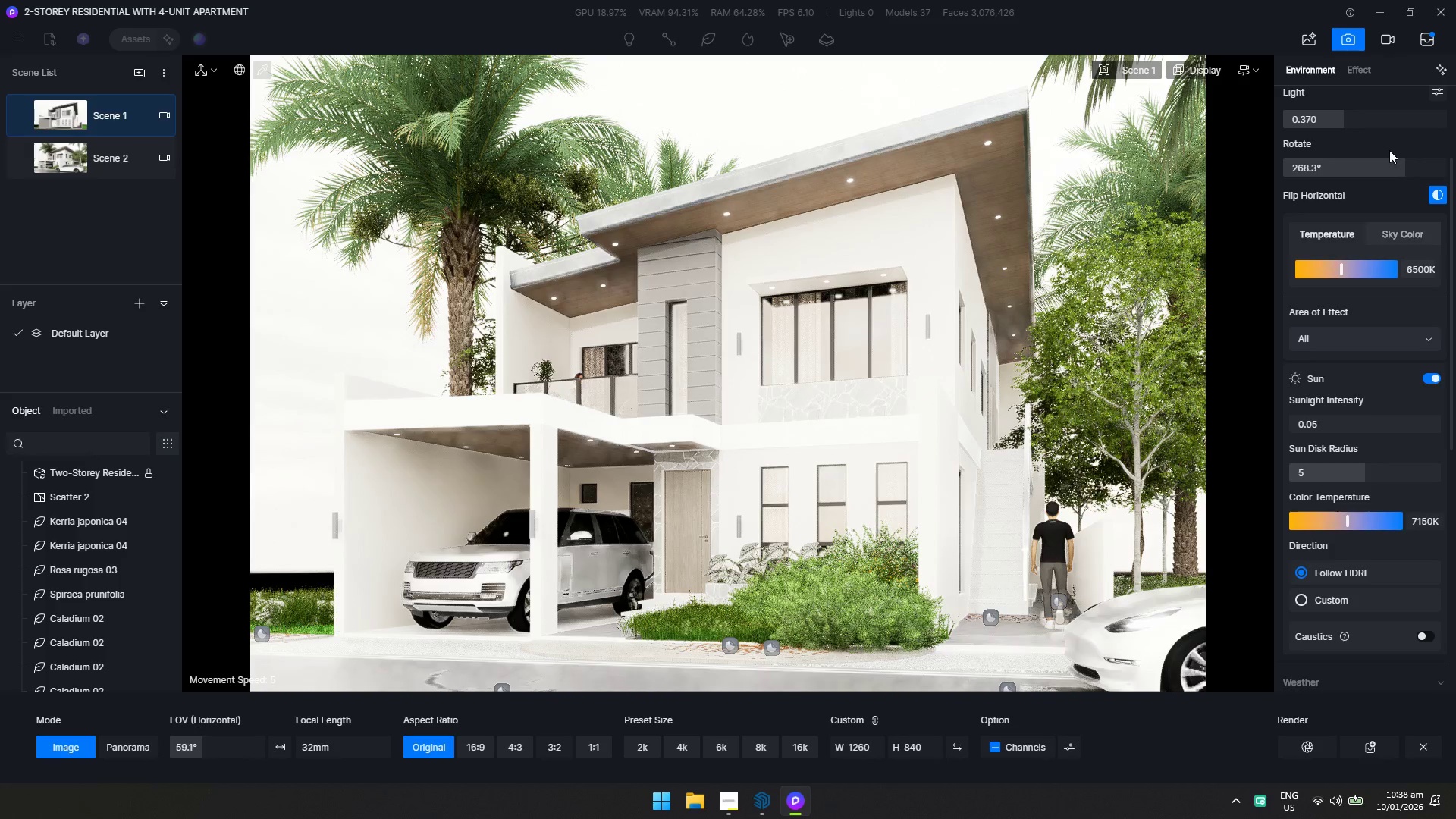 
left_click([1358, 63])
 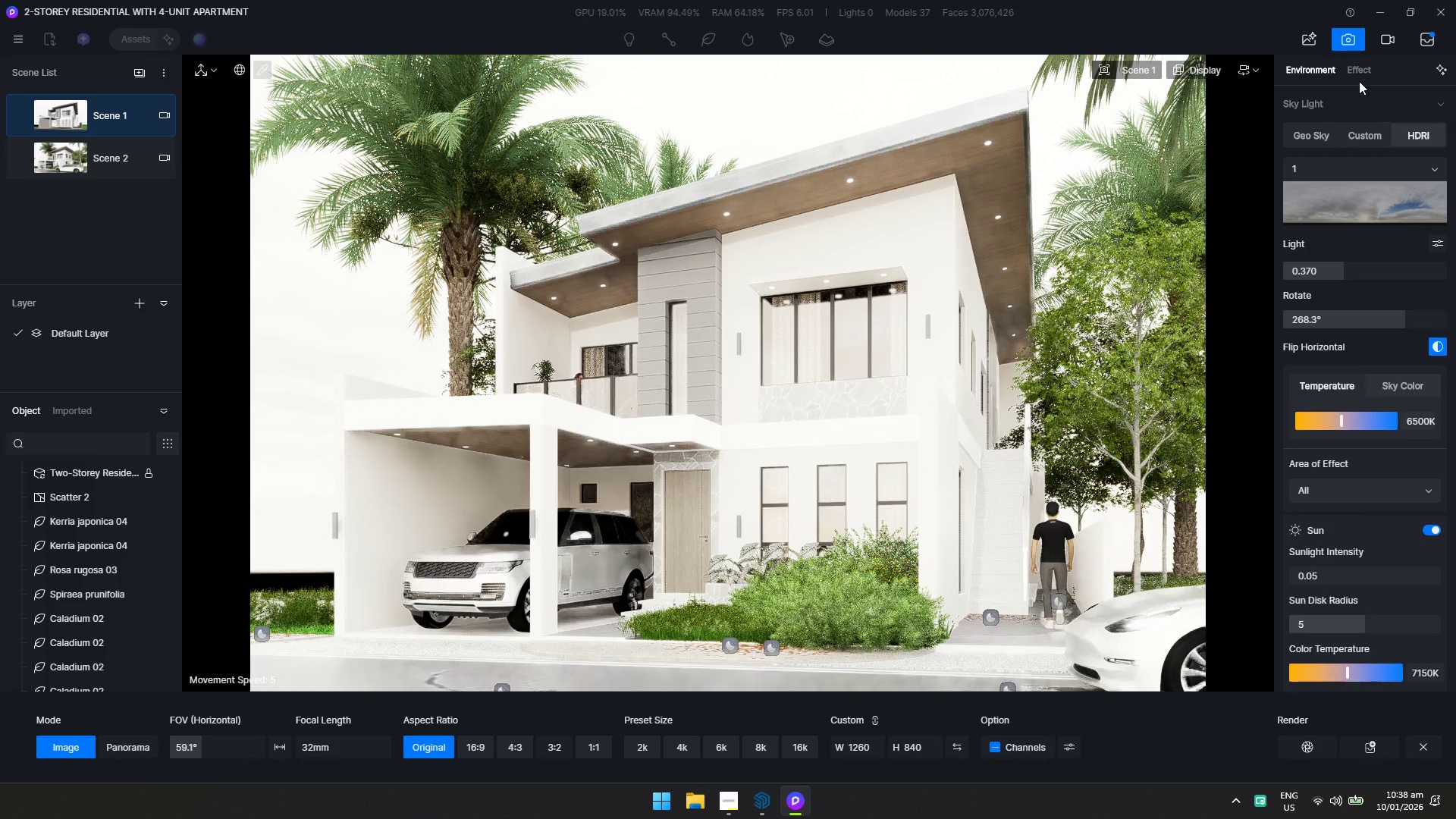 
scroll: coordinate [1389, 150], scroll_direction: up, amount: 1.0
 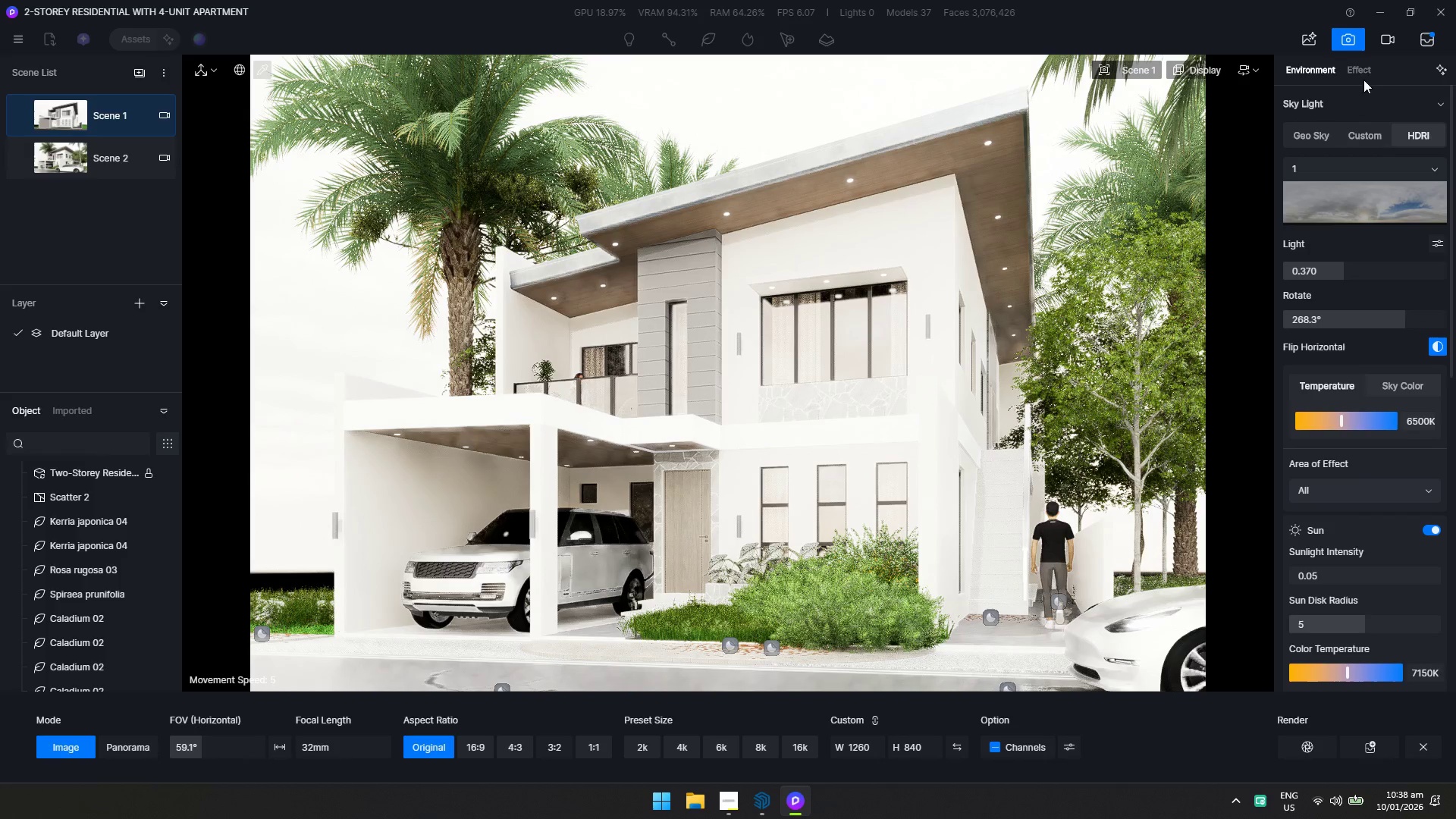 
left_click([1357, 72])
 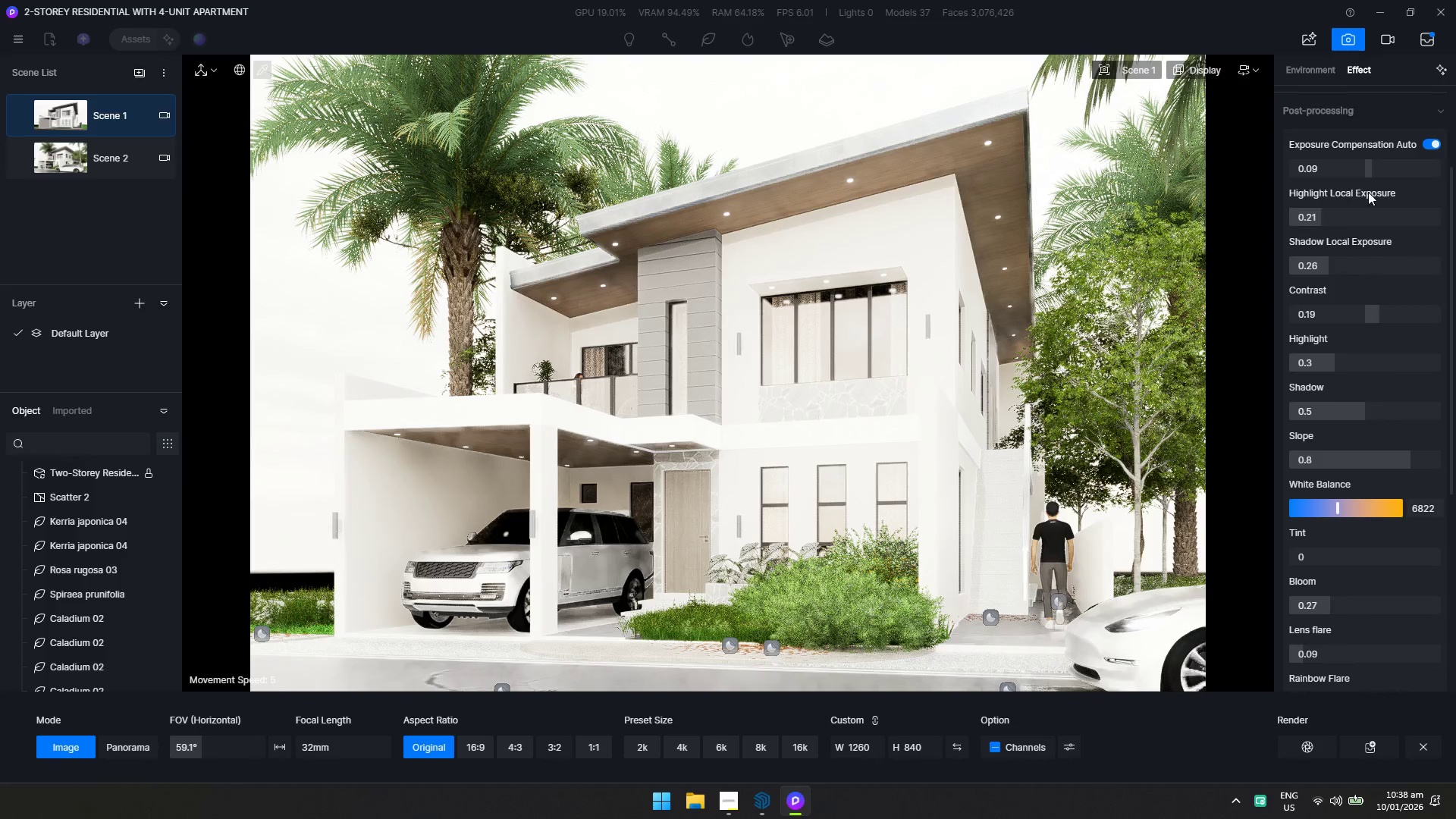 
left_click_drag(start_coordinate=[1379, 172], to_coordinate=[1367, 170])
 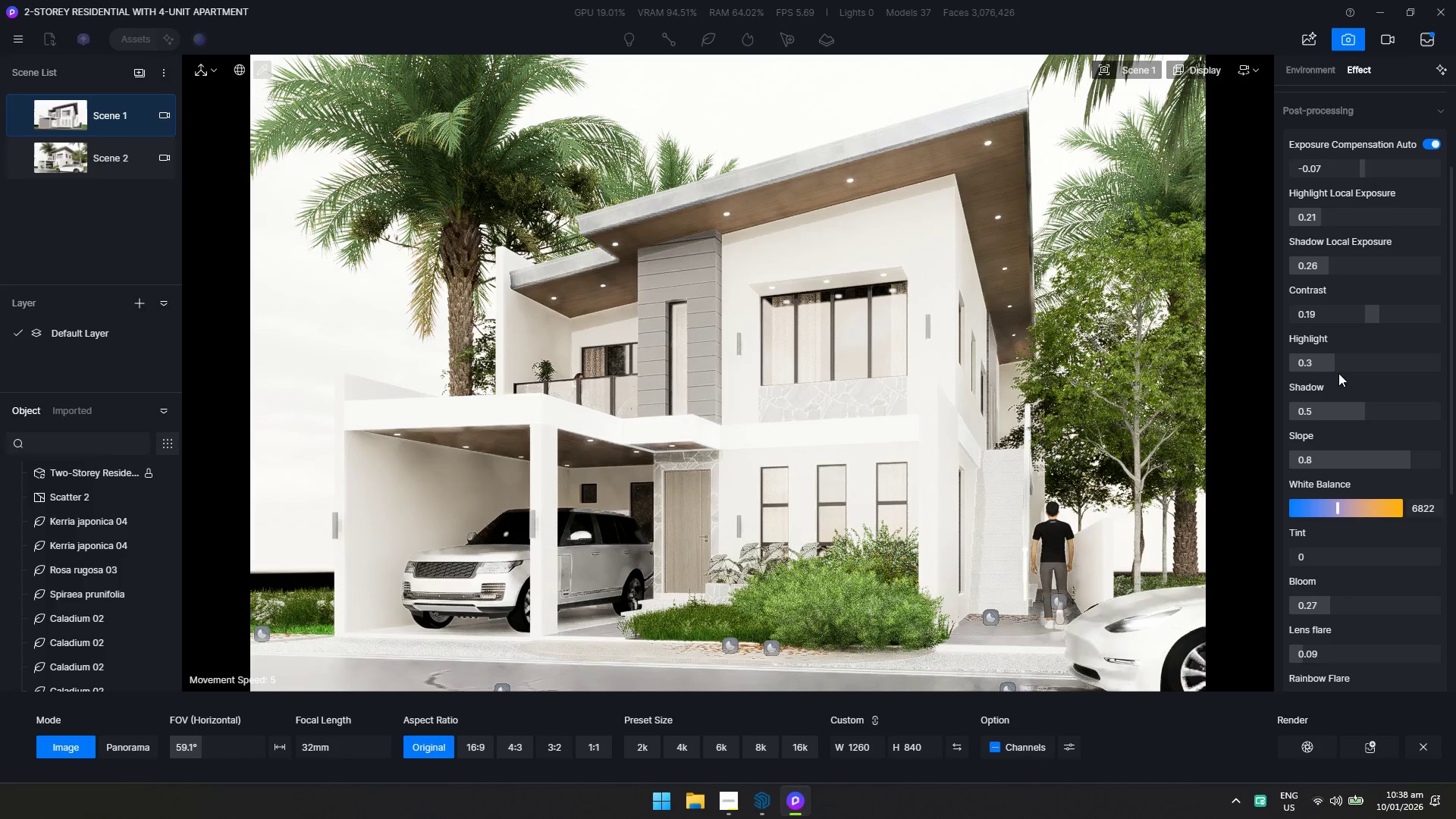 
left_click_drag(start_coordinate=[1349, 268], to_coordinate=[1356, 270])
 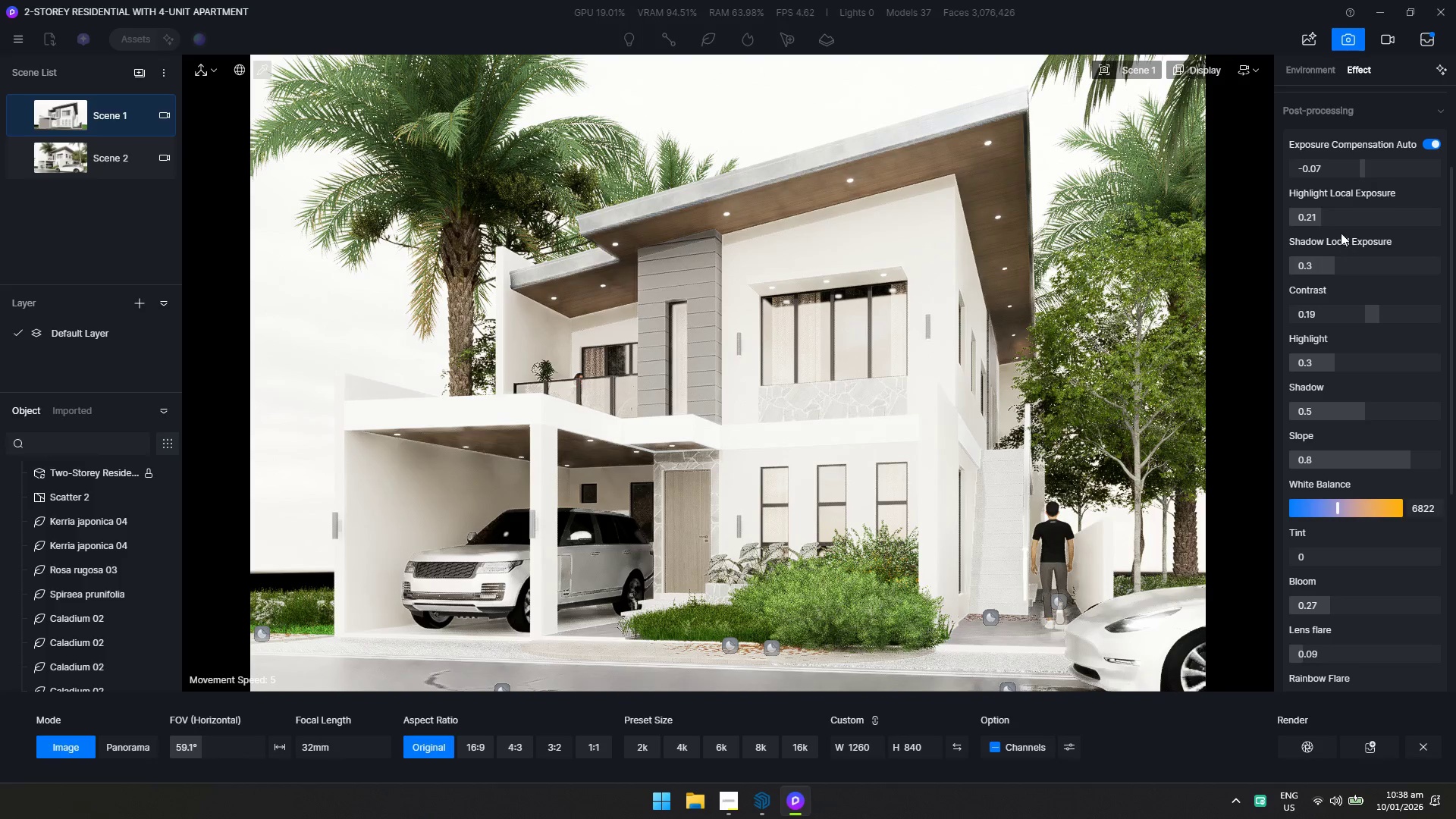 
left_click_drag(start_coordinate=[1340, 218], to_coordinate=[1347, 221])
 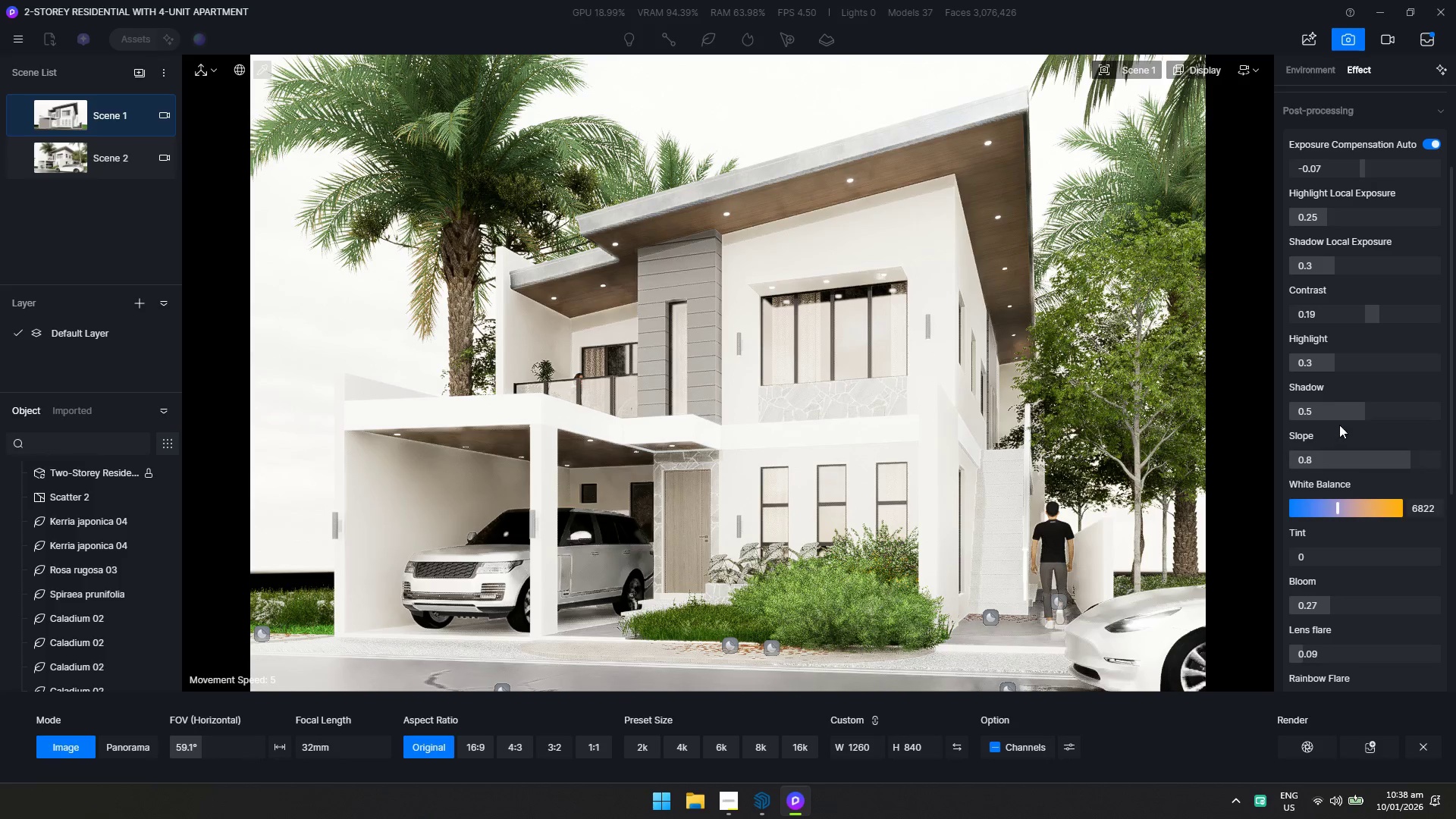 
left_click_drag(start_coordinate=[1343, 406], to_coordinate=[1341, 417])
 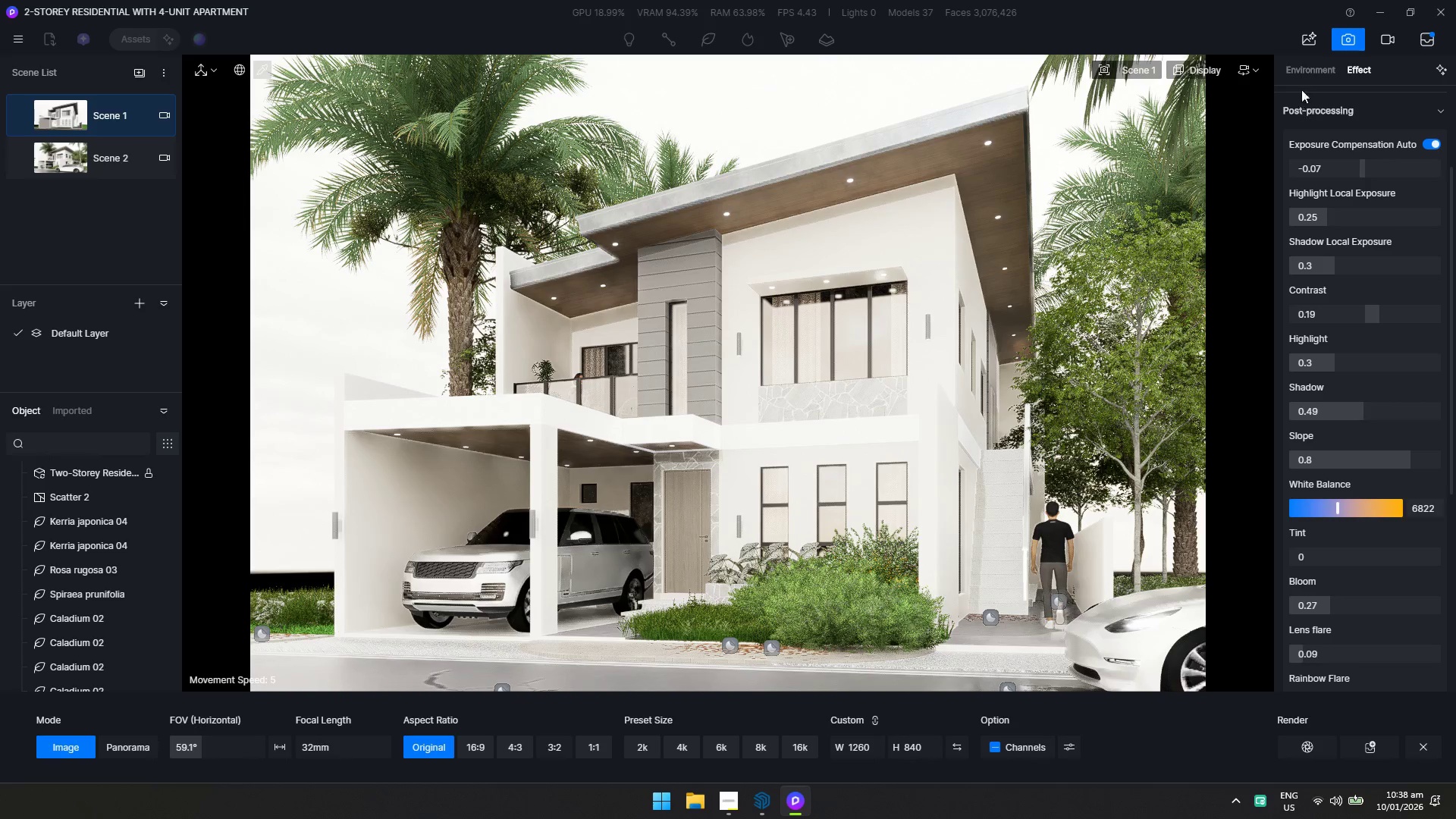 
left_click([1305, 70])
 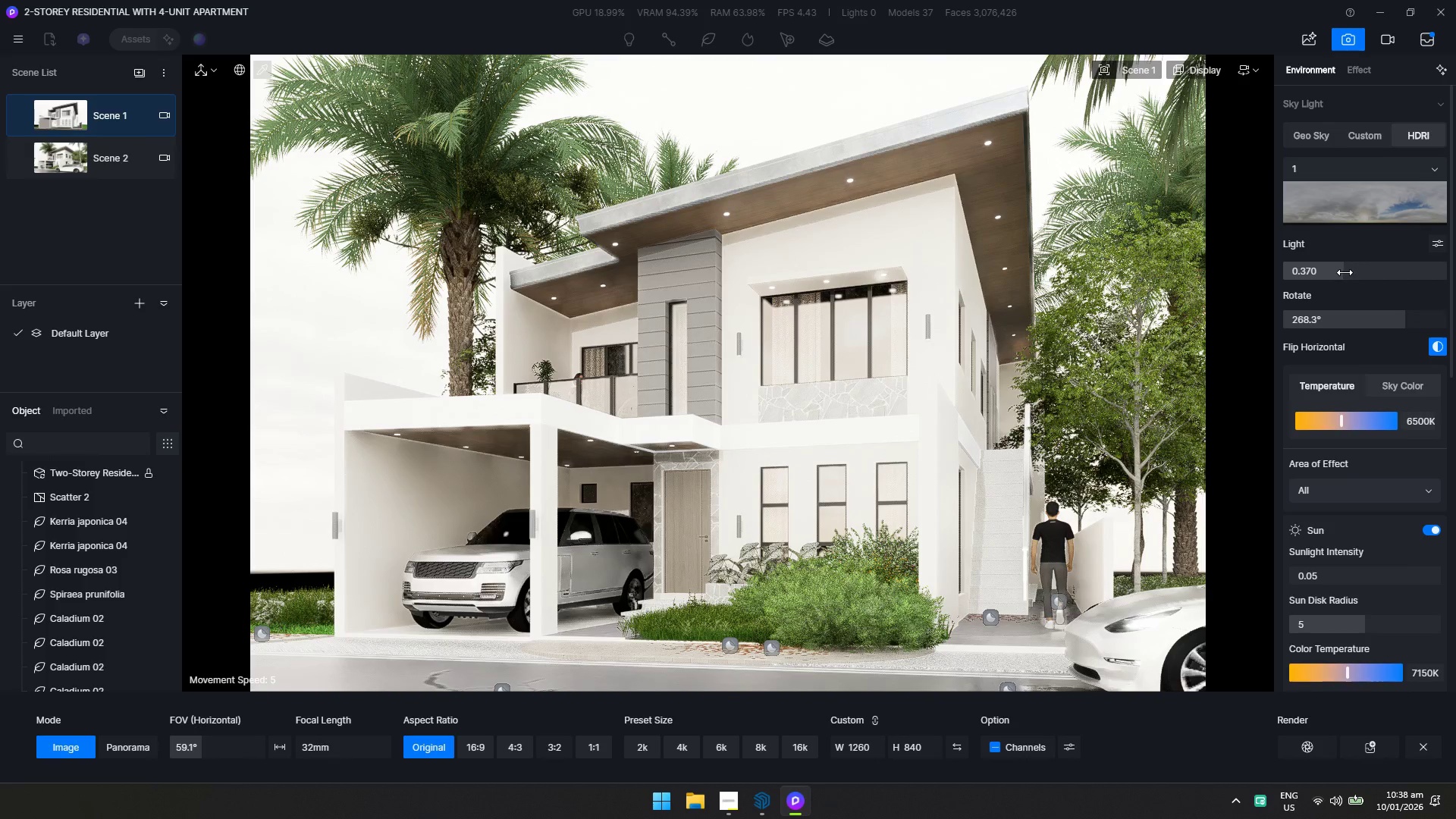 
left_click_drag(start_coordinate=[1345, 275], to_coordinate=[1336, 274])
 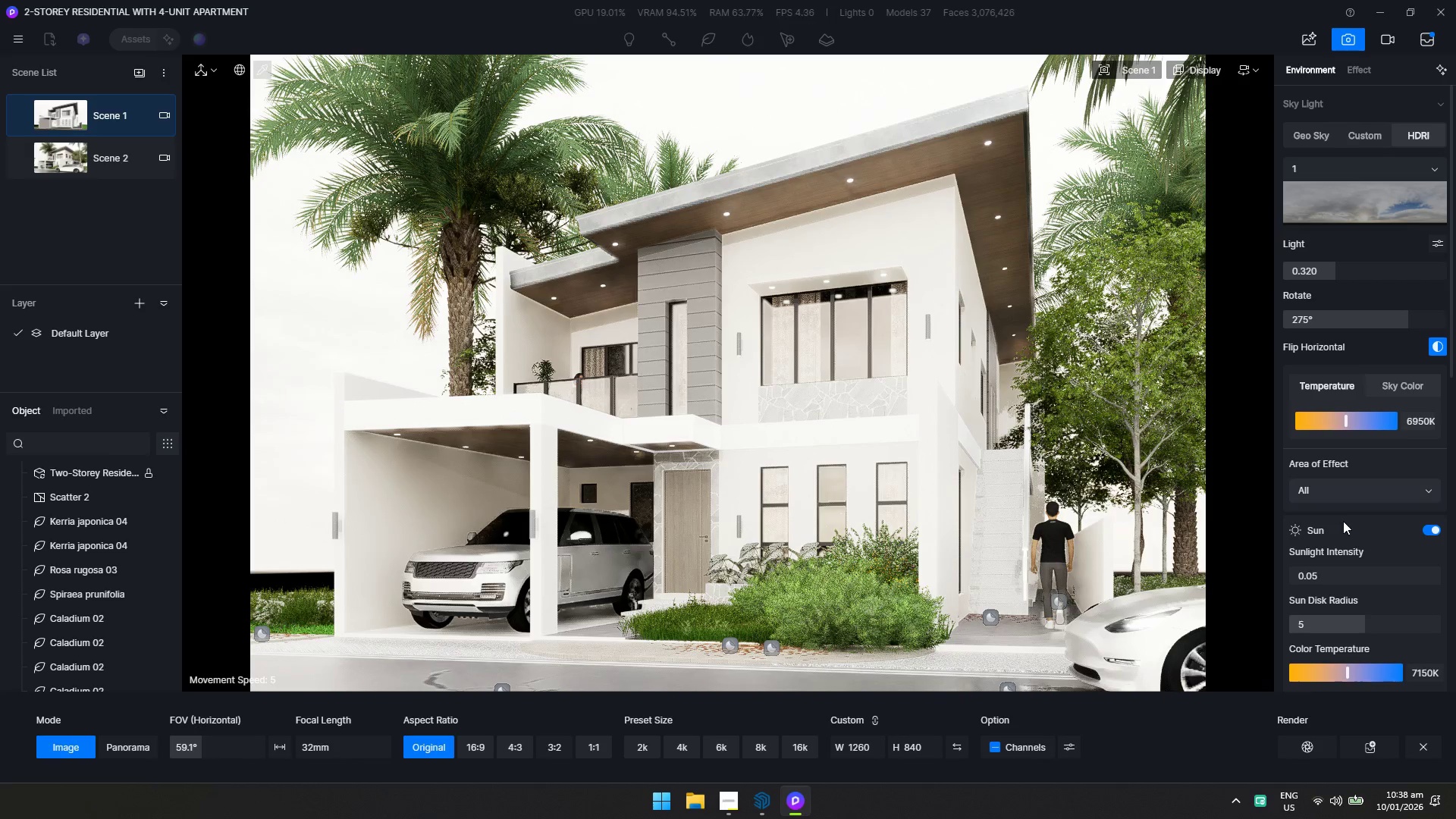 
double_click([1401, 490])
 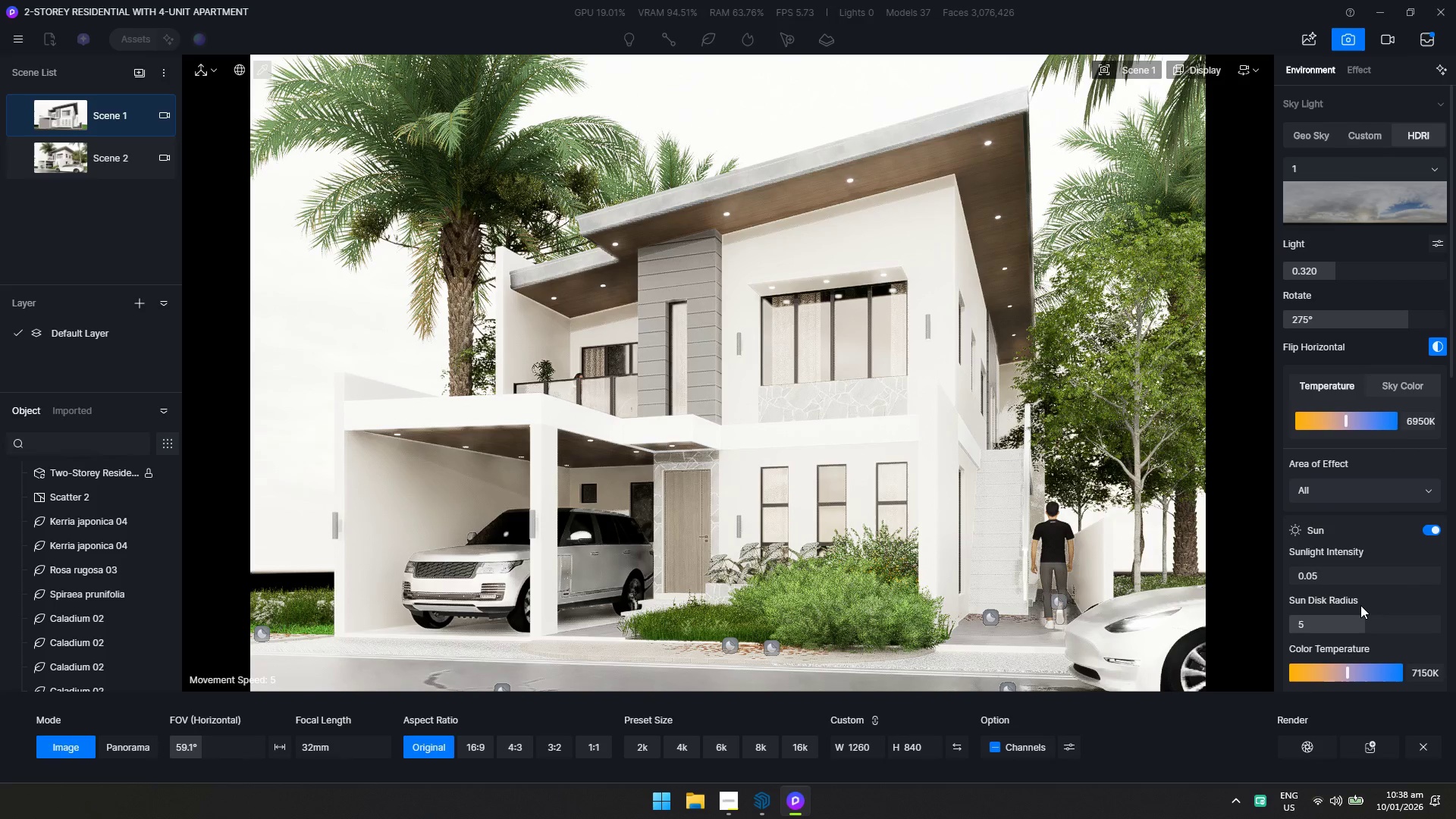 
scroll: coordinate [1361, 605], scroll_direction: down, amount: 1.0
 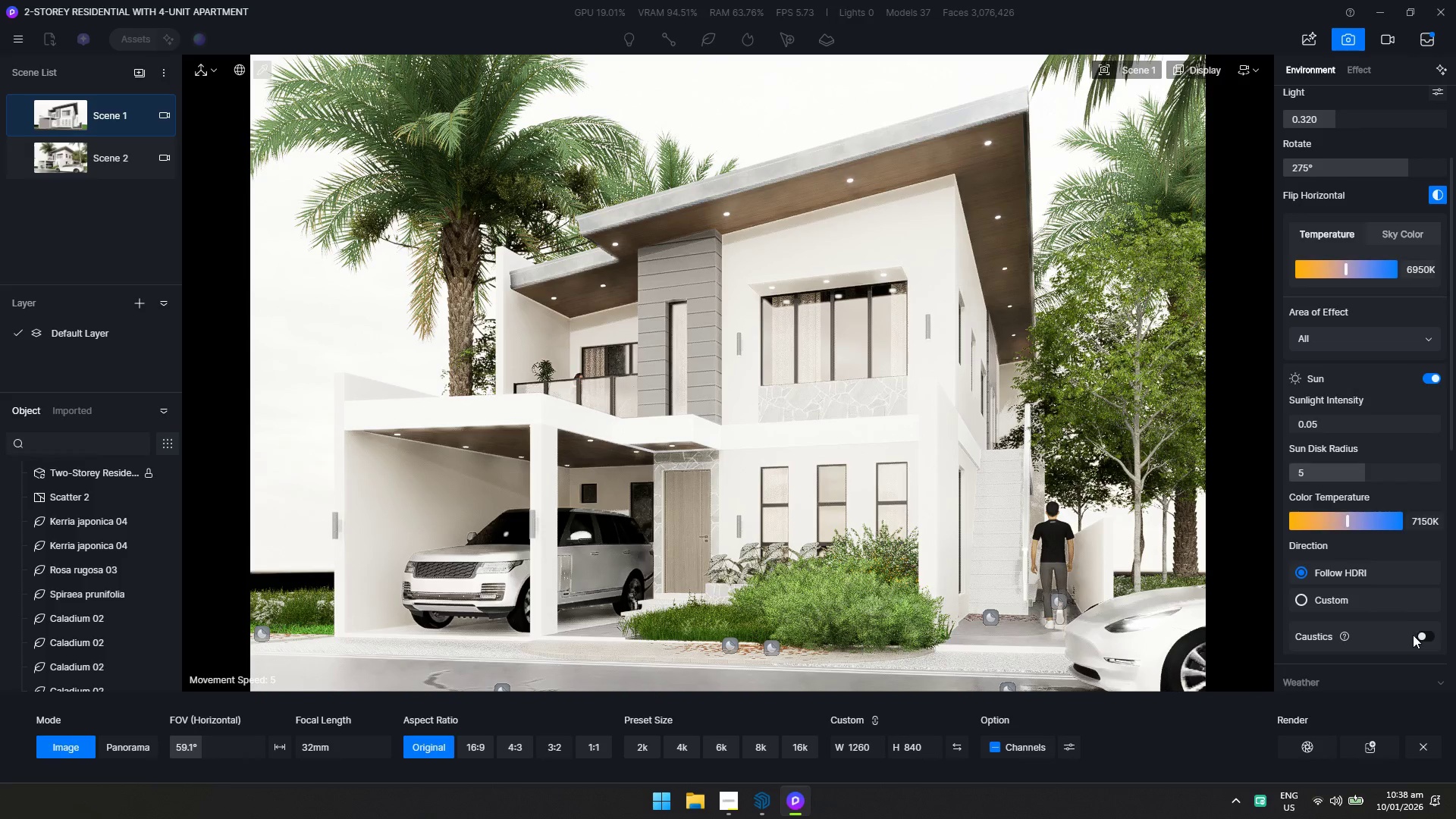 
left_click([1424, 634])
 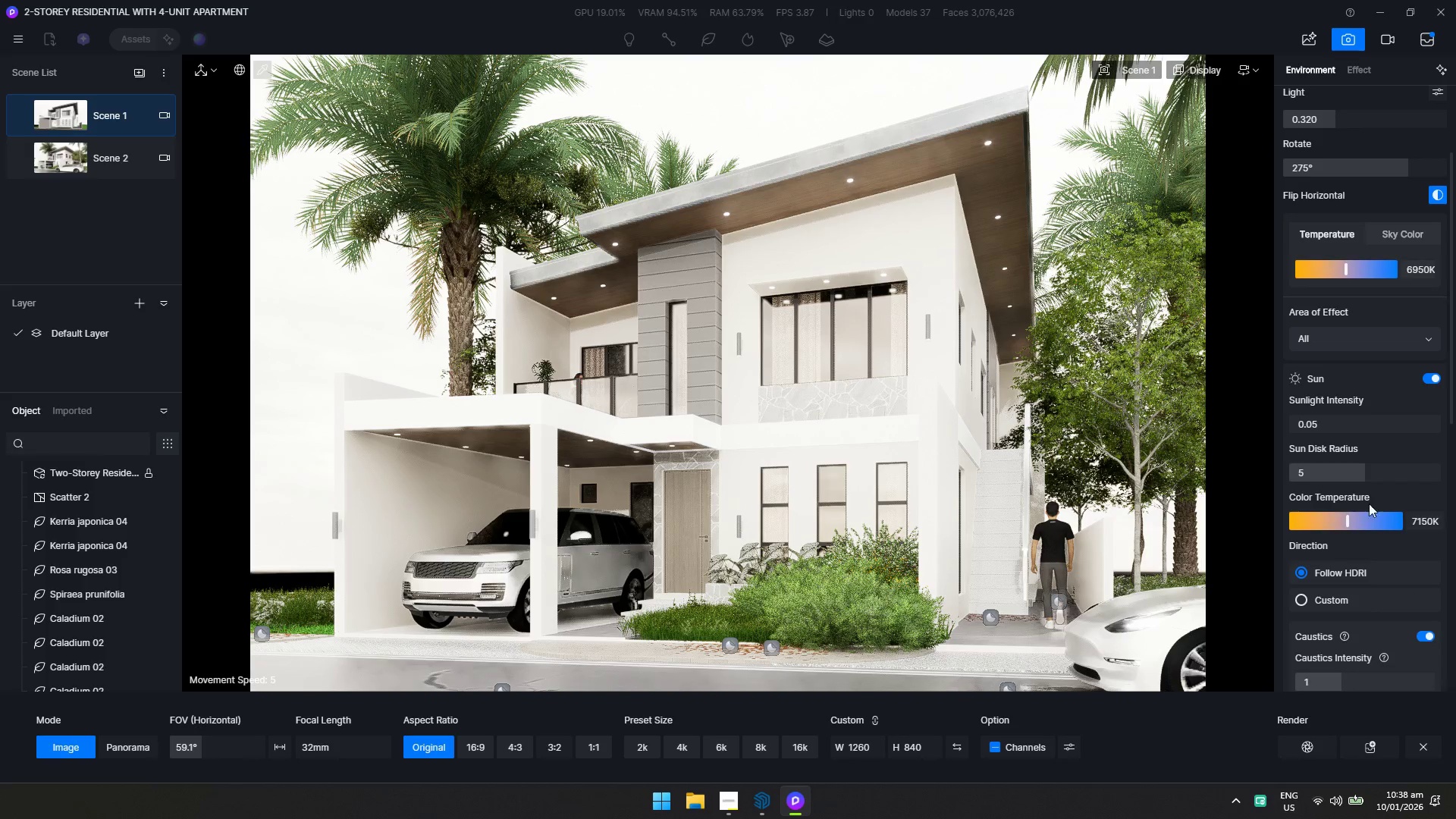 
scroll: coordinate [1343, 396], scroll_direction: up, amount: 2.0
 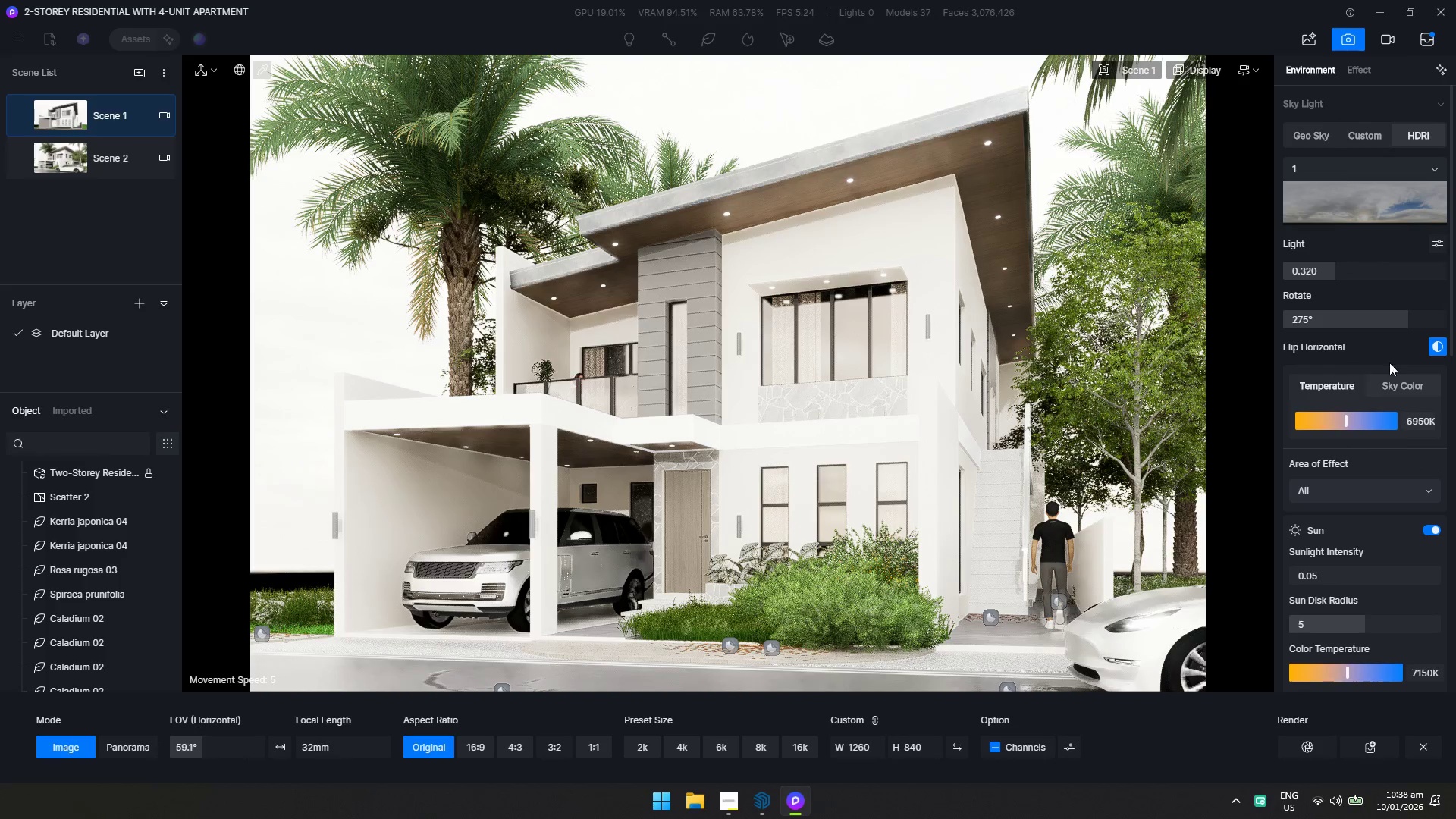 
left_click_drag(start_coordinate=[1401, 320], to_coordinate=[1391, 320])
 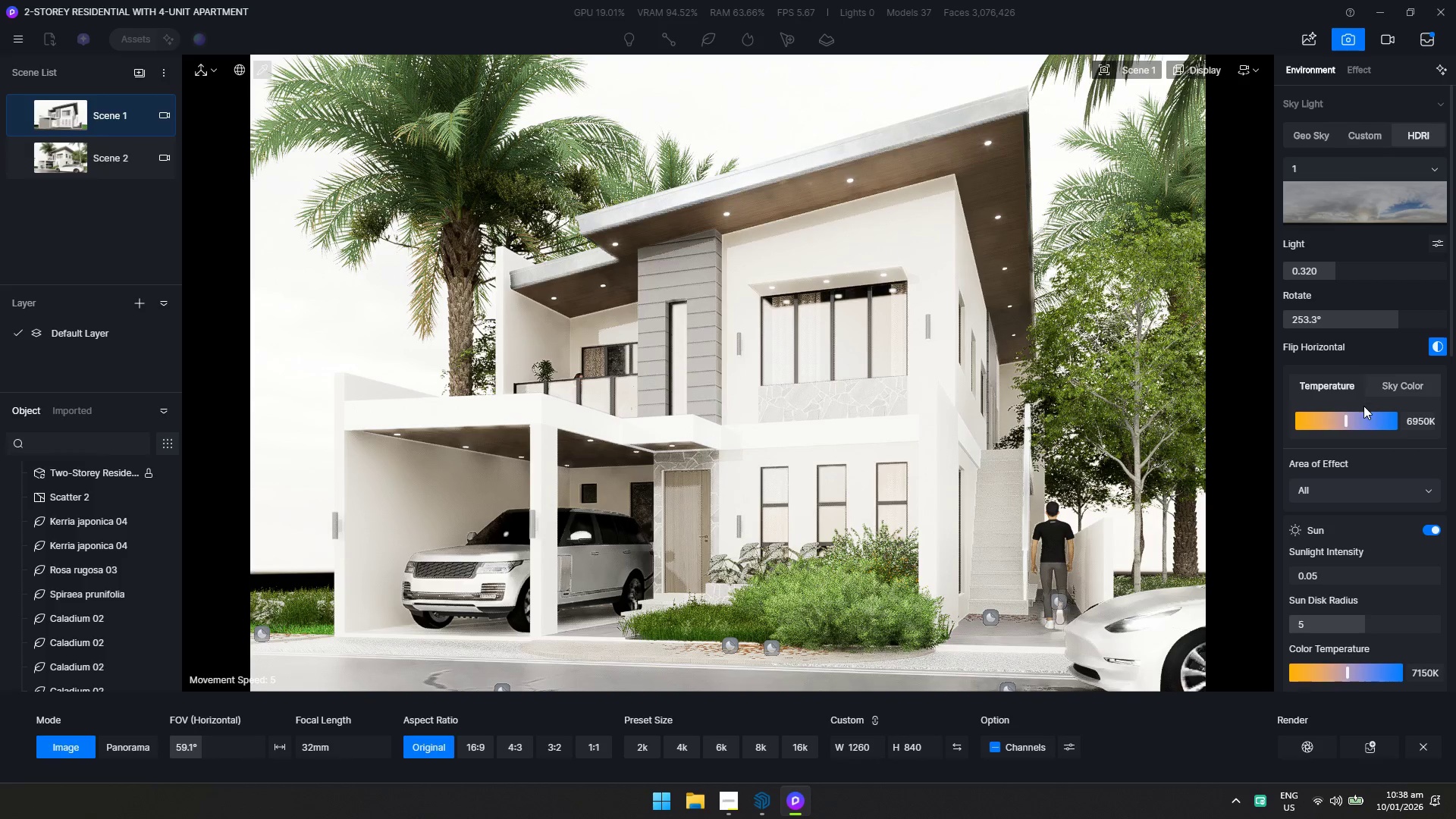 
wait(5.31)
 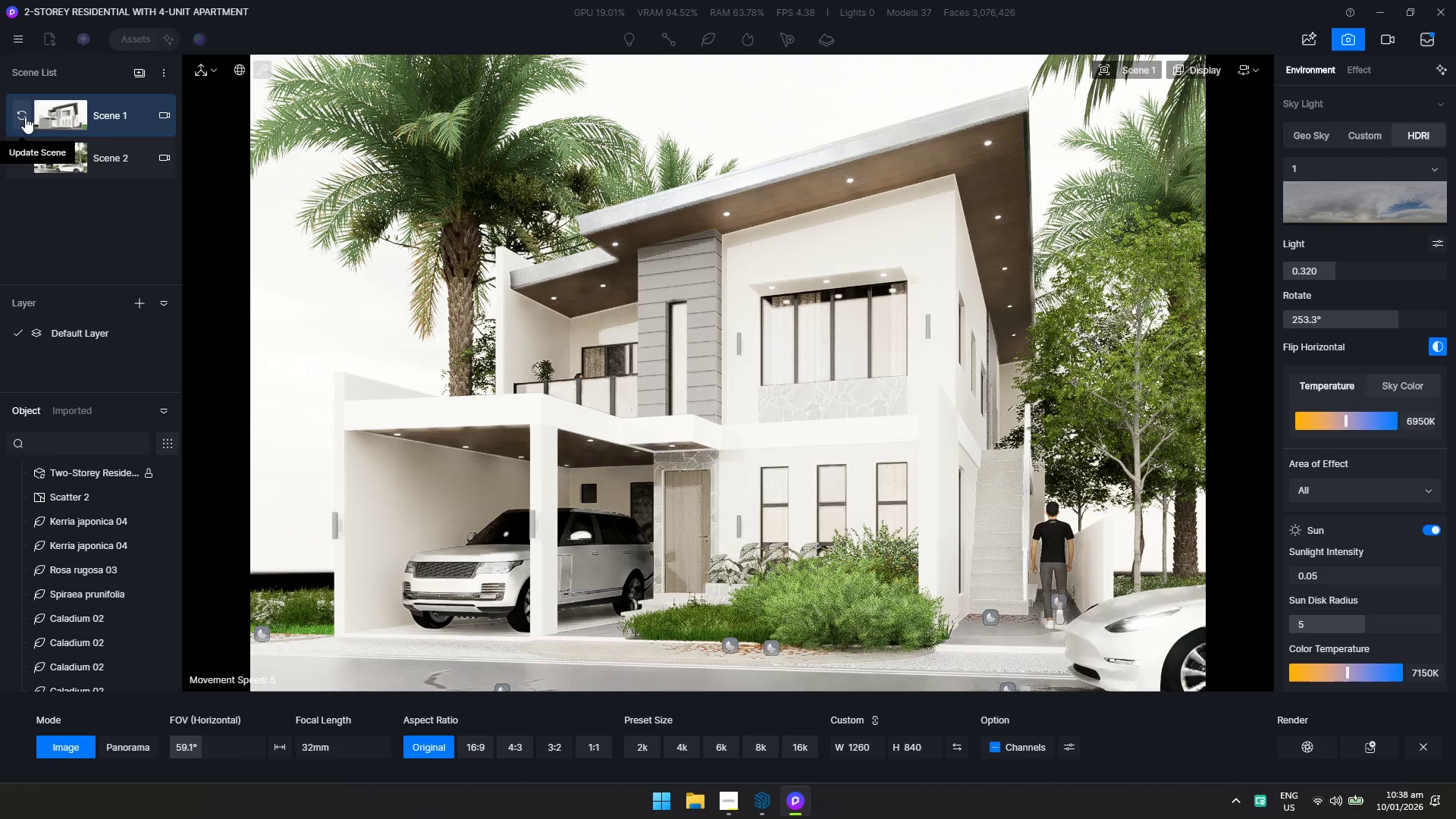 
left_click([1347, 270])
 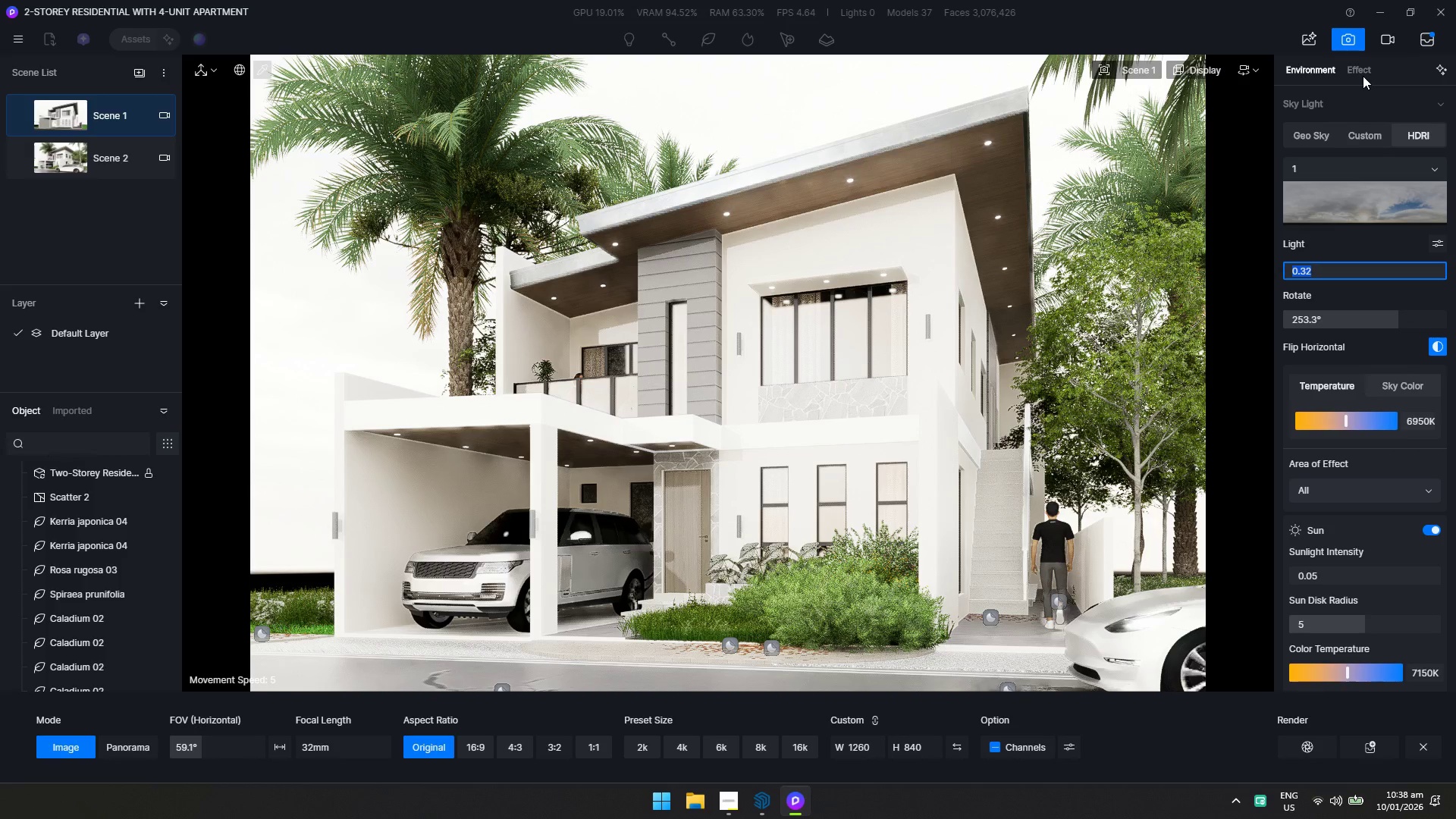 
left_click([1363, 76])
 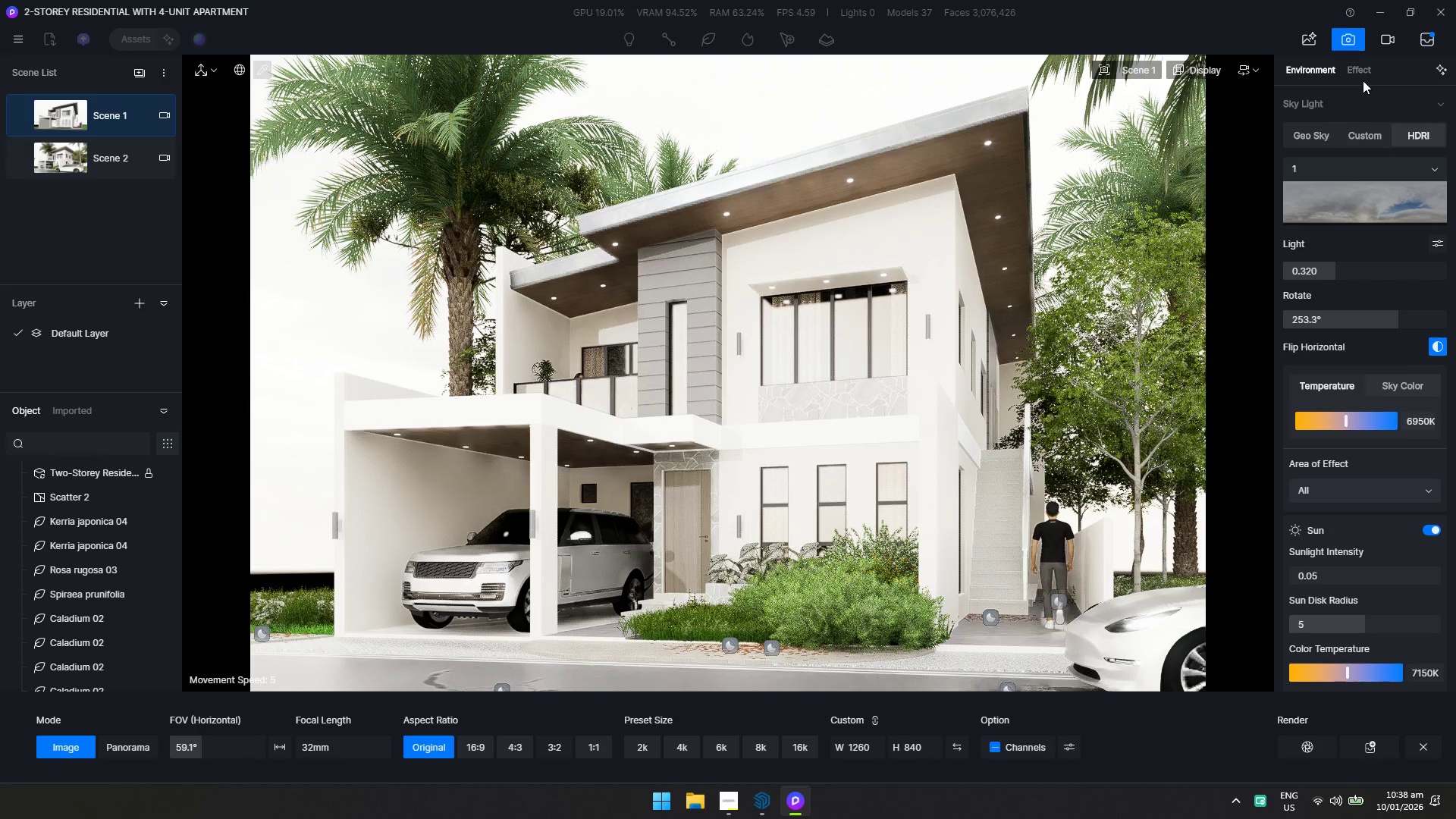 
left_click([1357, 67])
 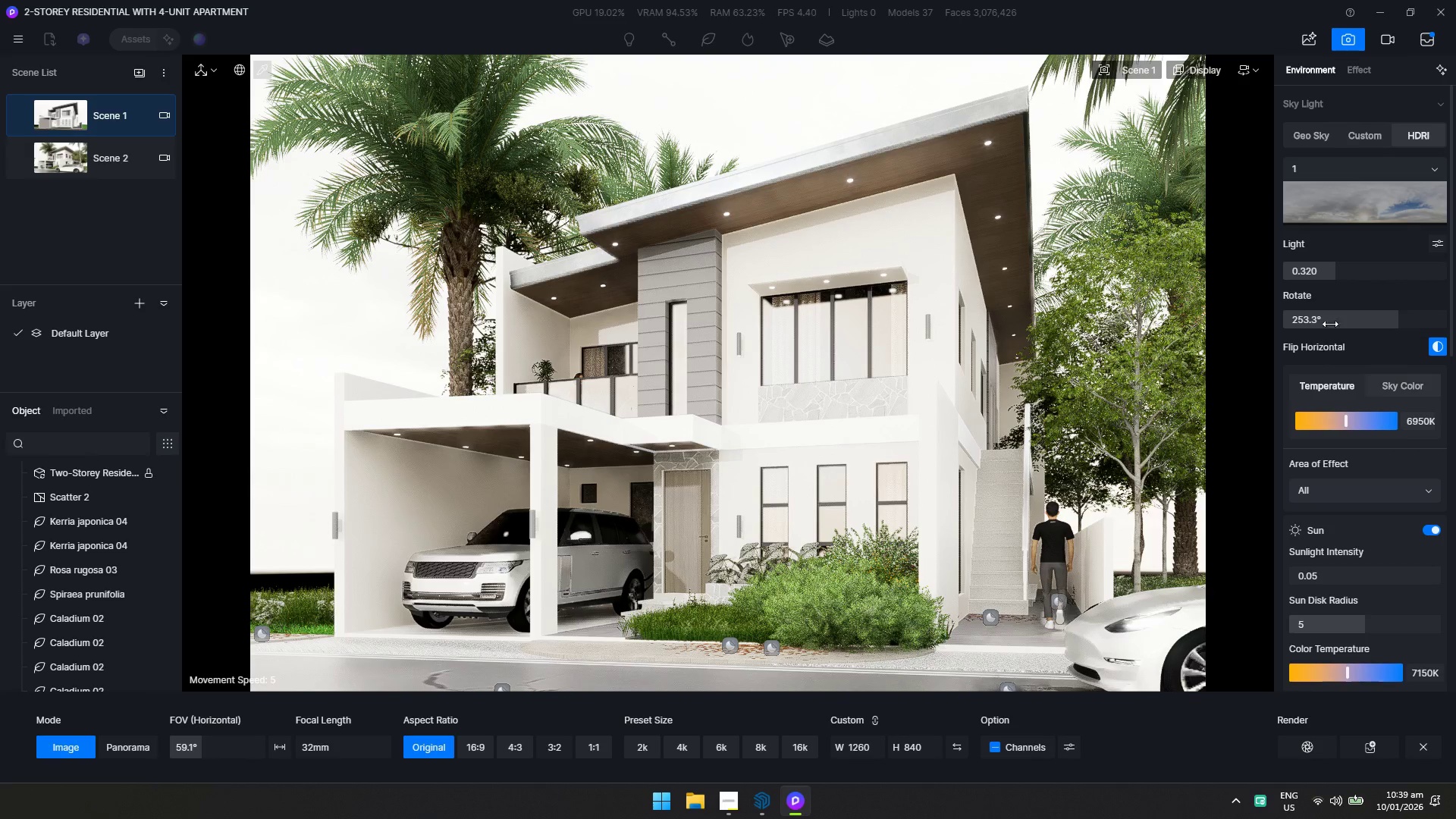 
wait(7.95)
 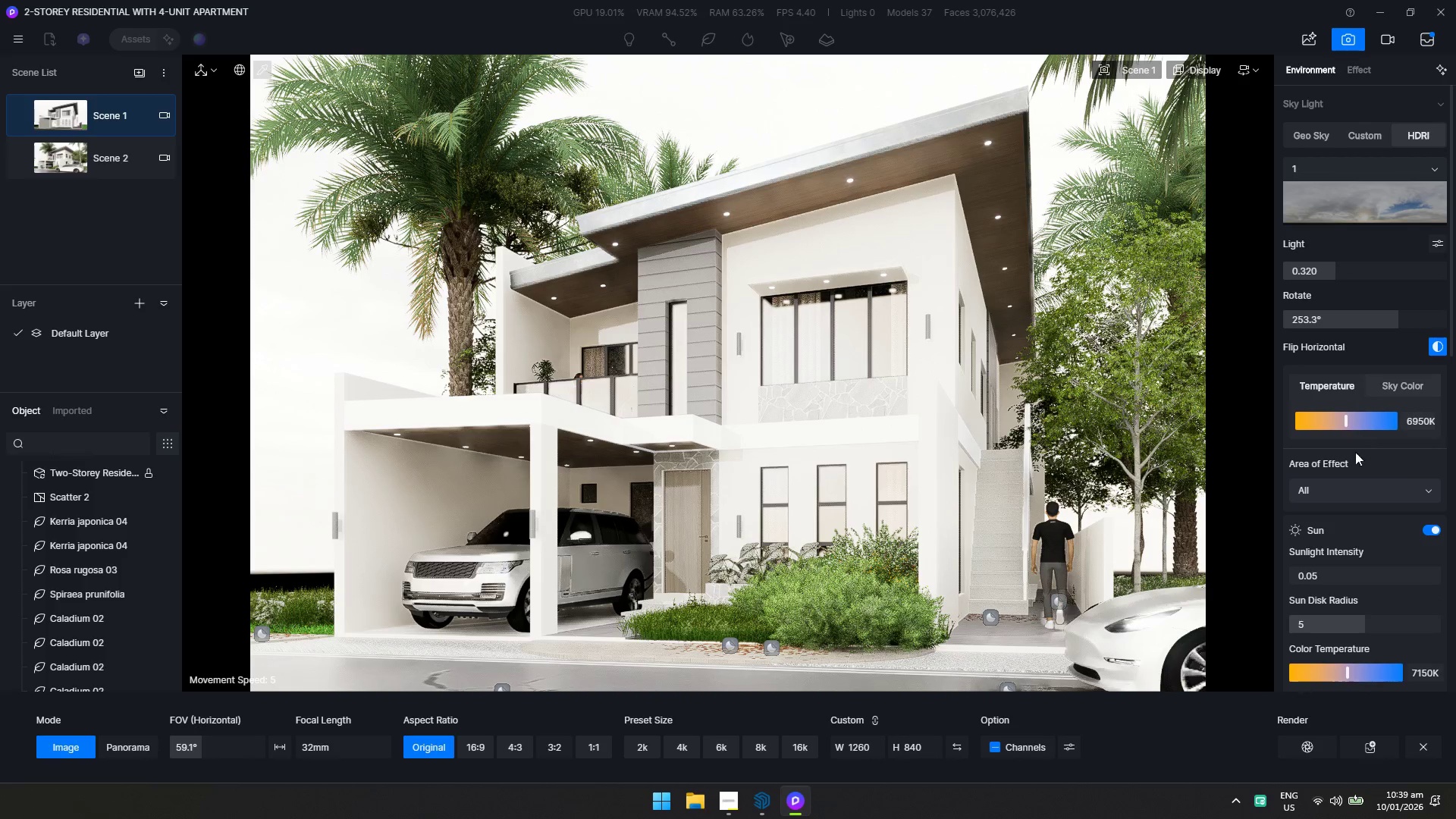 
left_click([25, 113])
 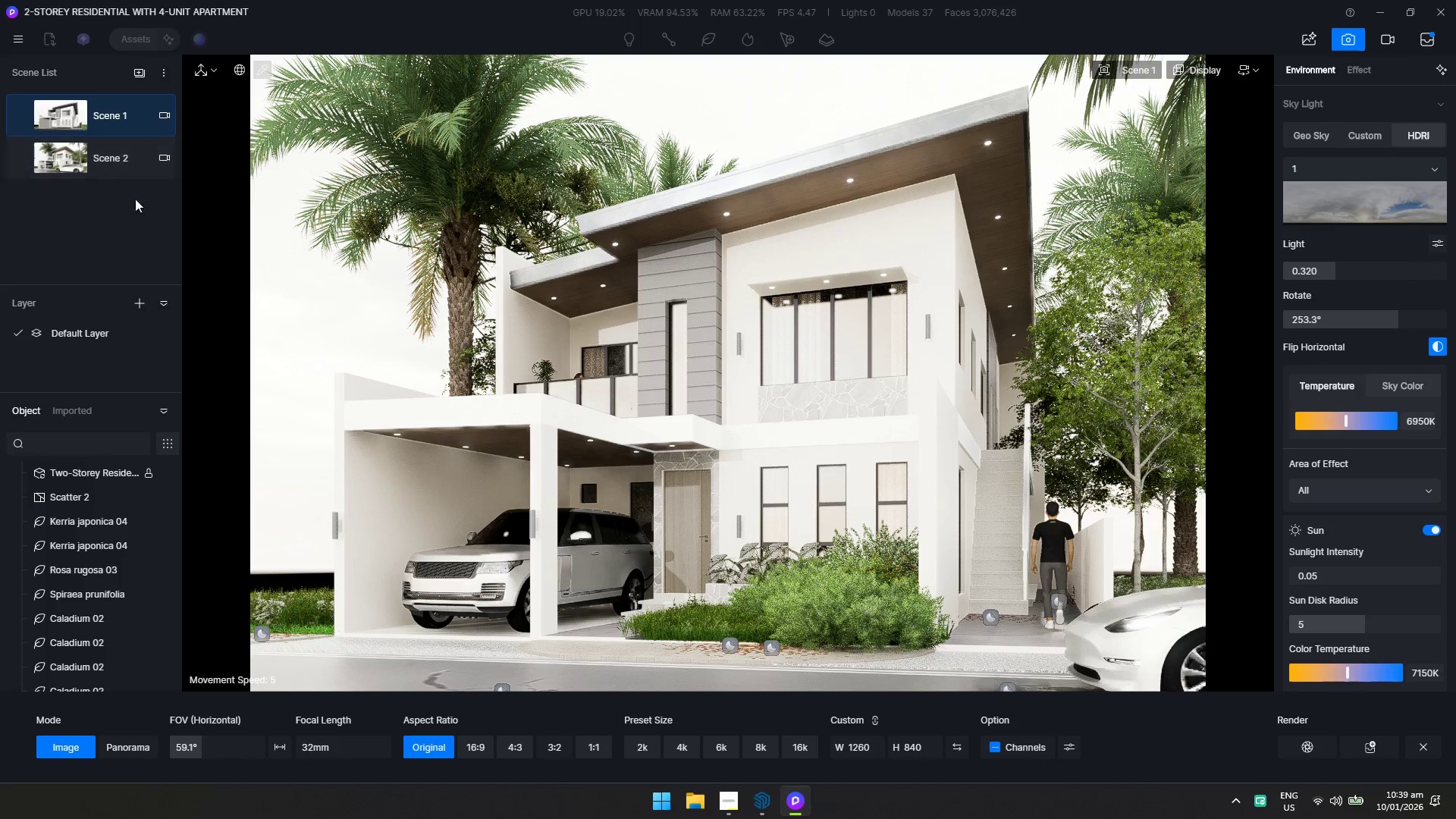 
right_click([119, 127])
 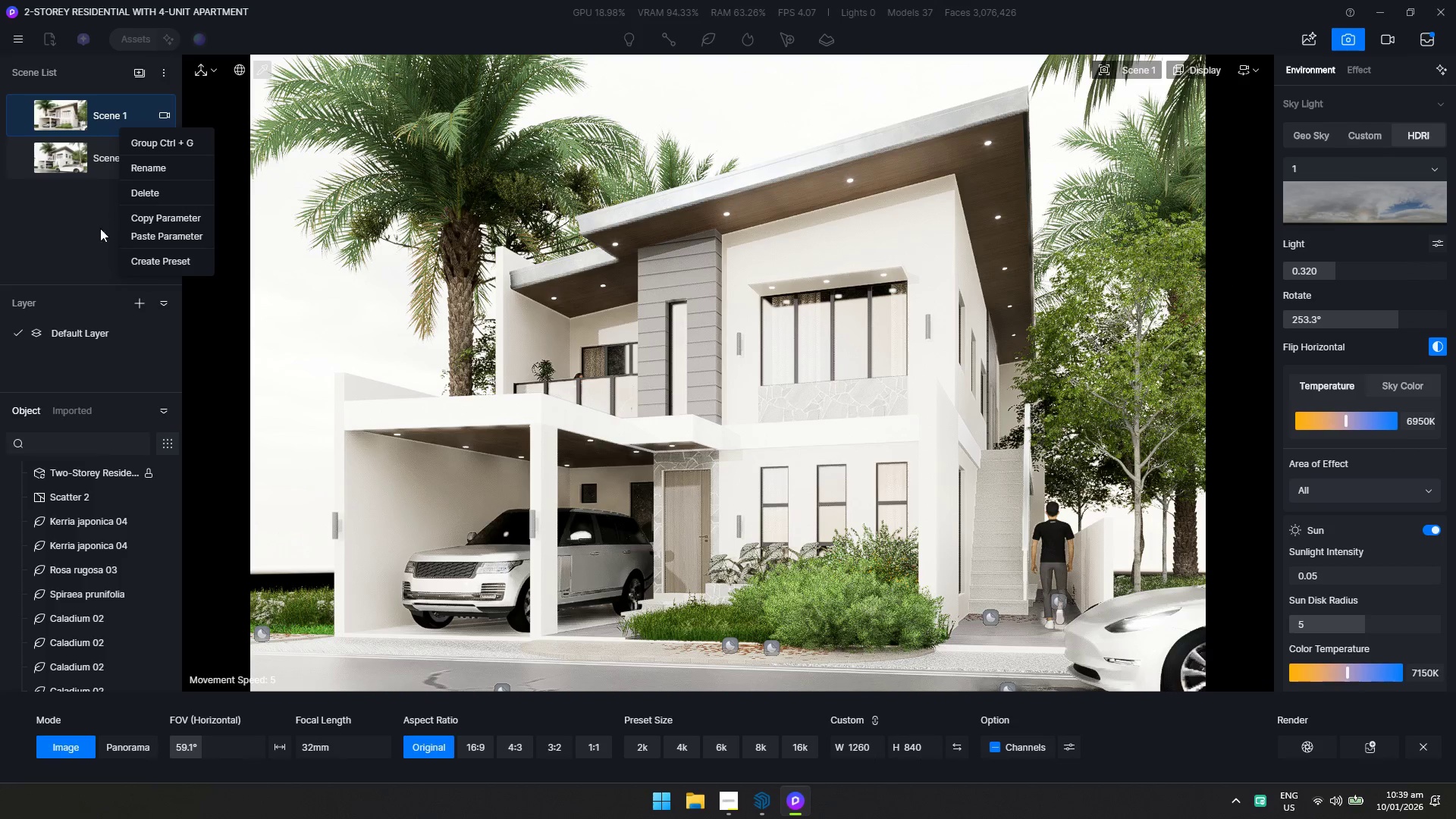 
double_click([118, 126])
 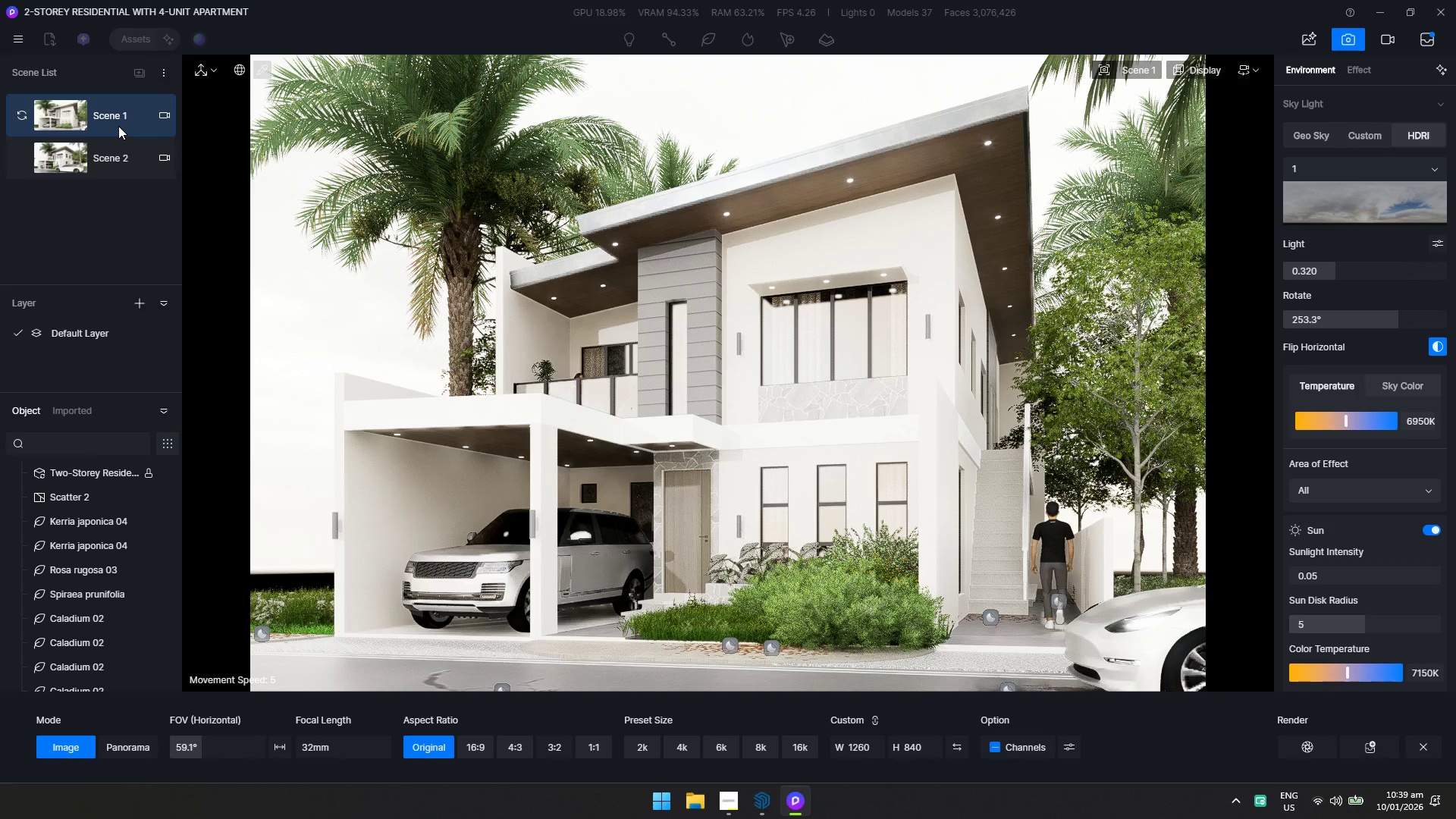 
right_click([118, 126])
 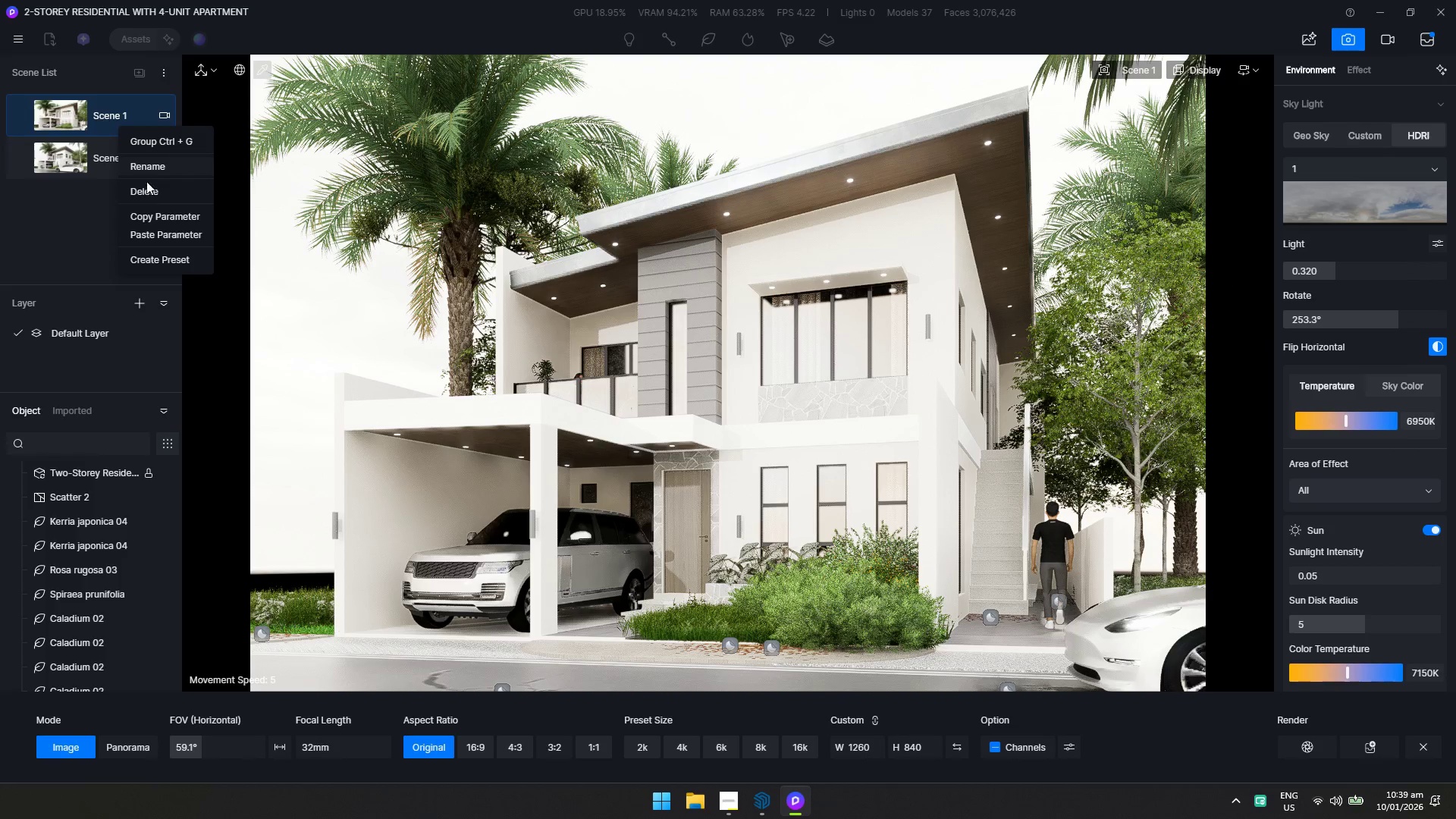 
left_click([155, 212])
 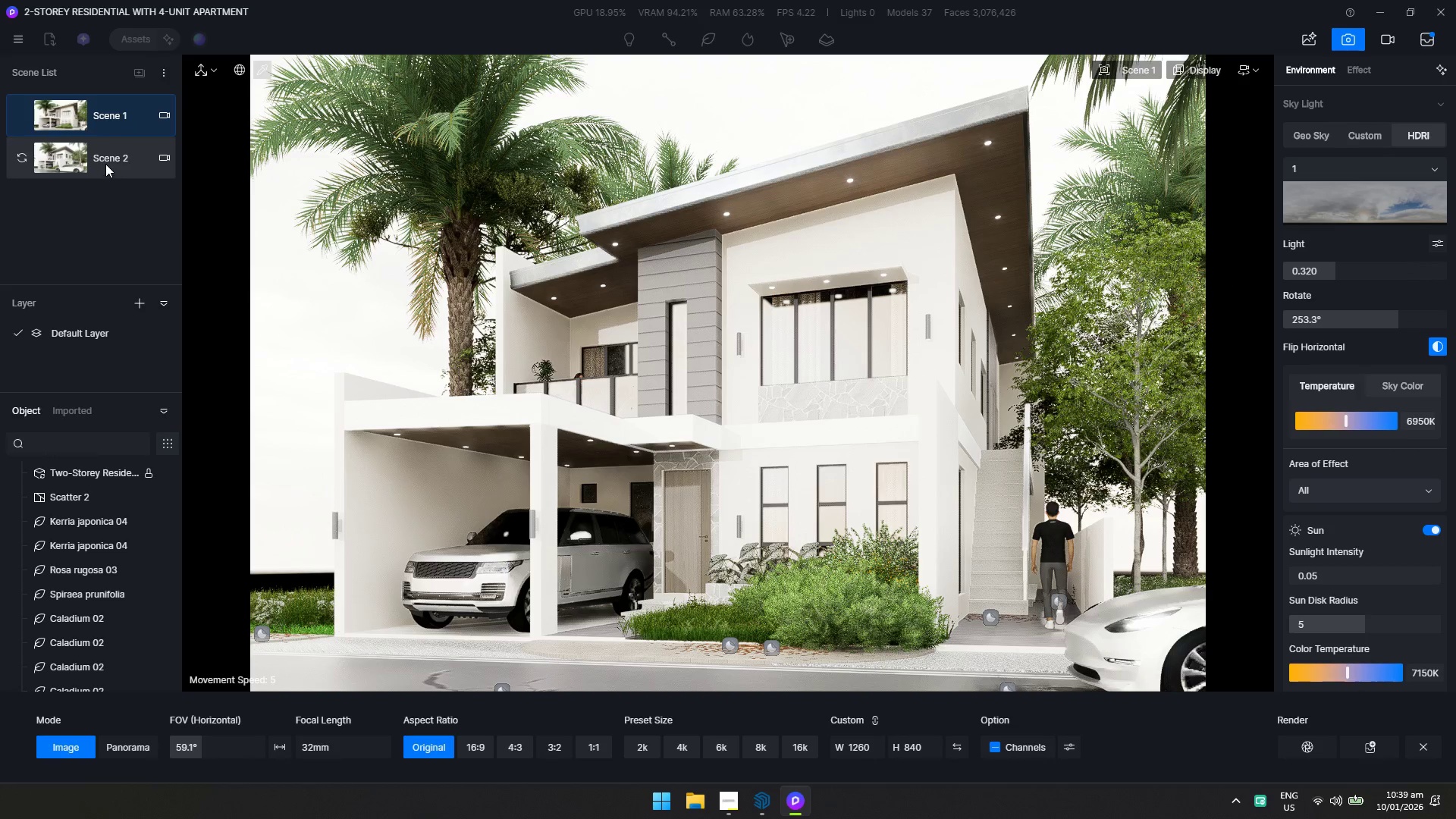 
left_click([105, 164])
 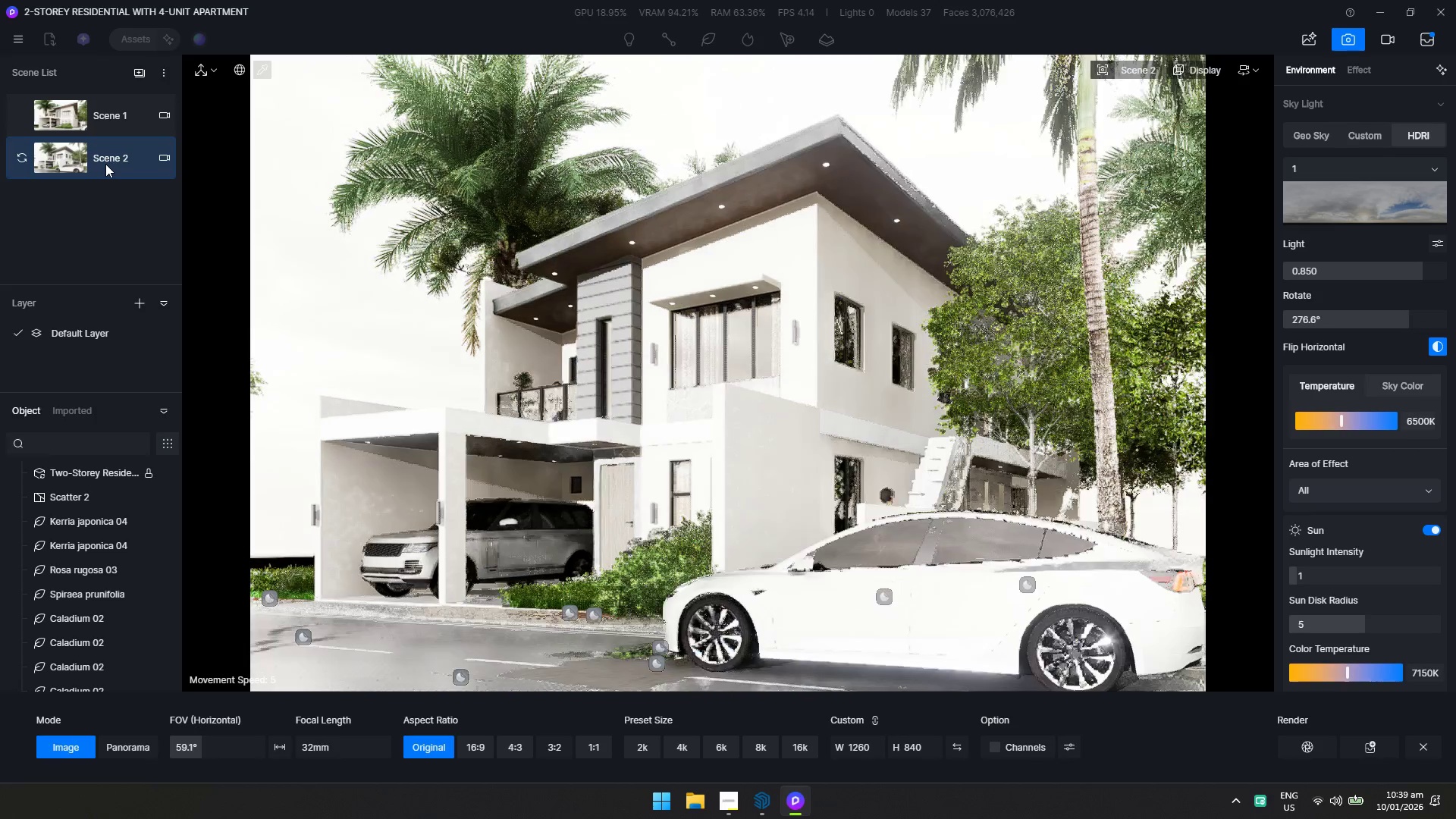 
right_click([105, 164])
 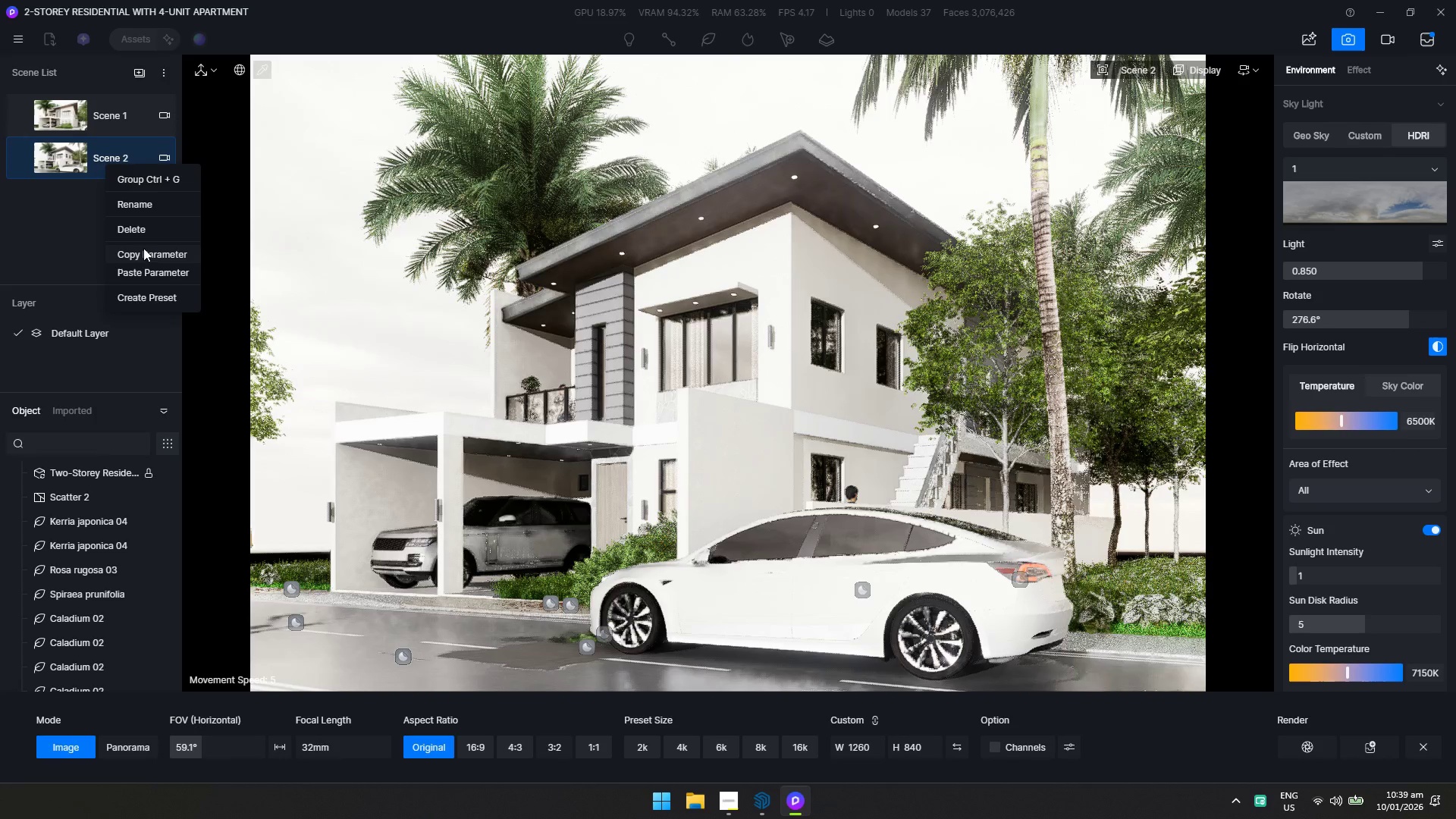 
left_click([144, 253])
 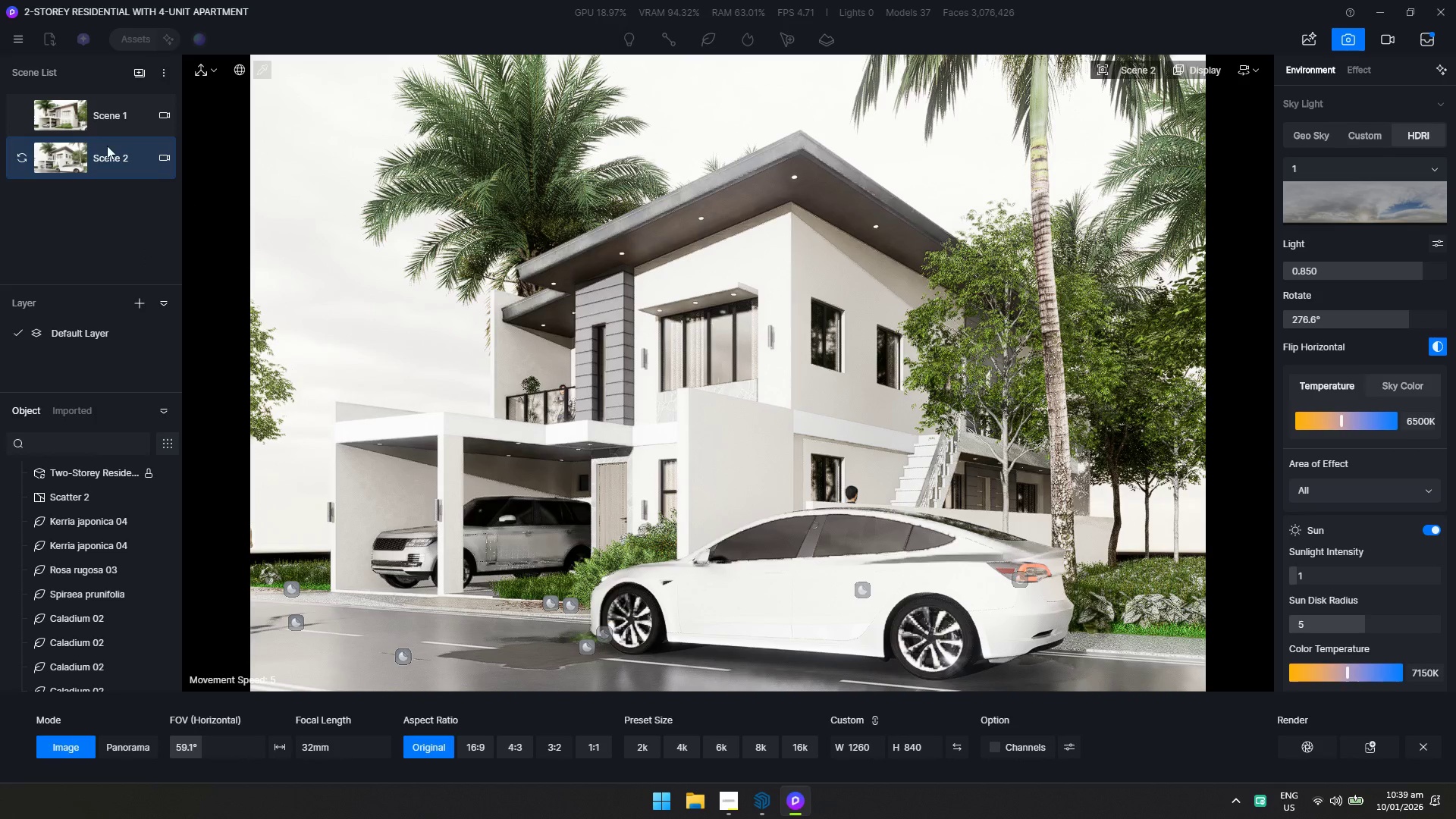 
wait(6.56)
 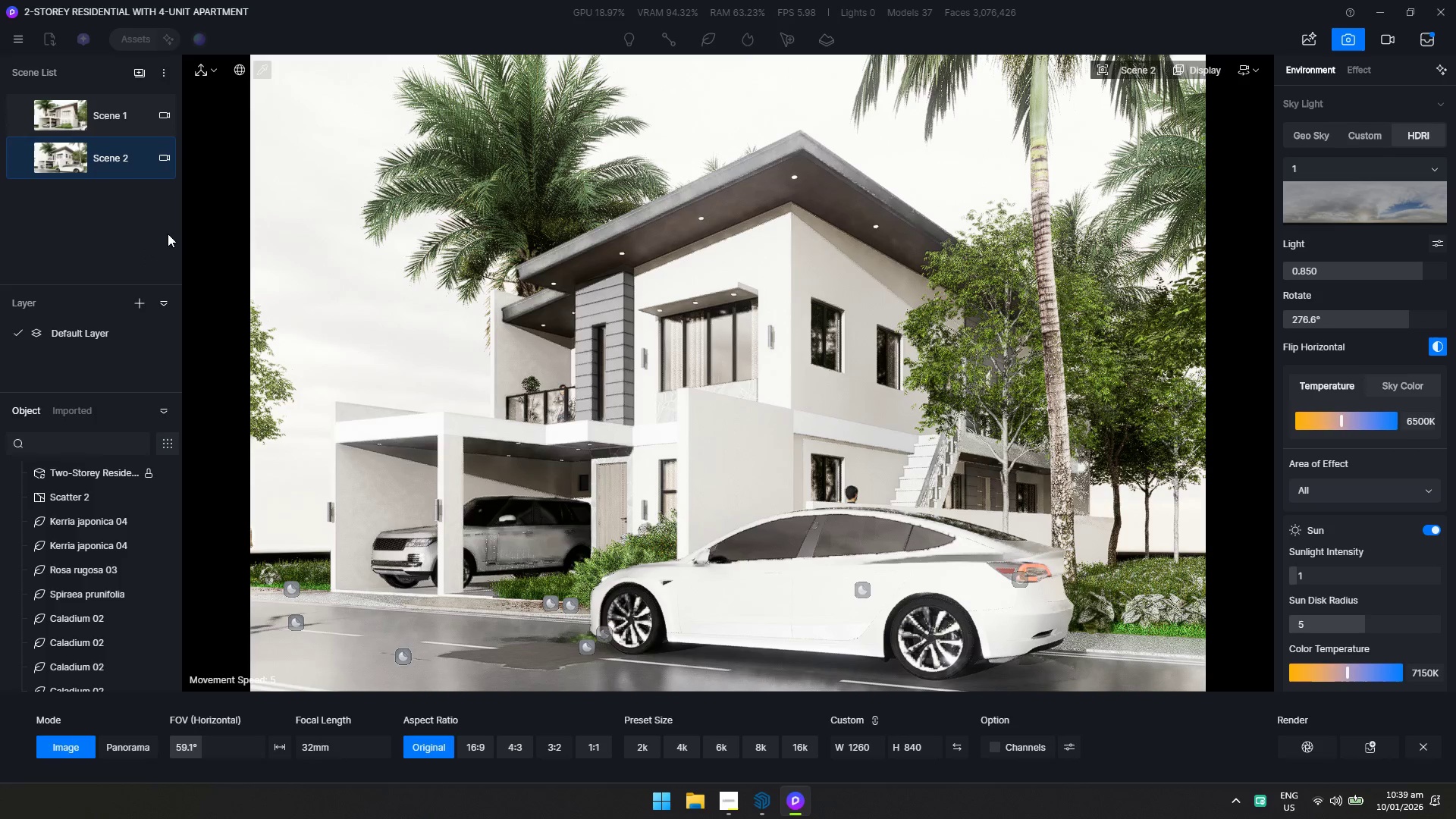 
left_click([94, 127])
 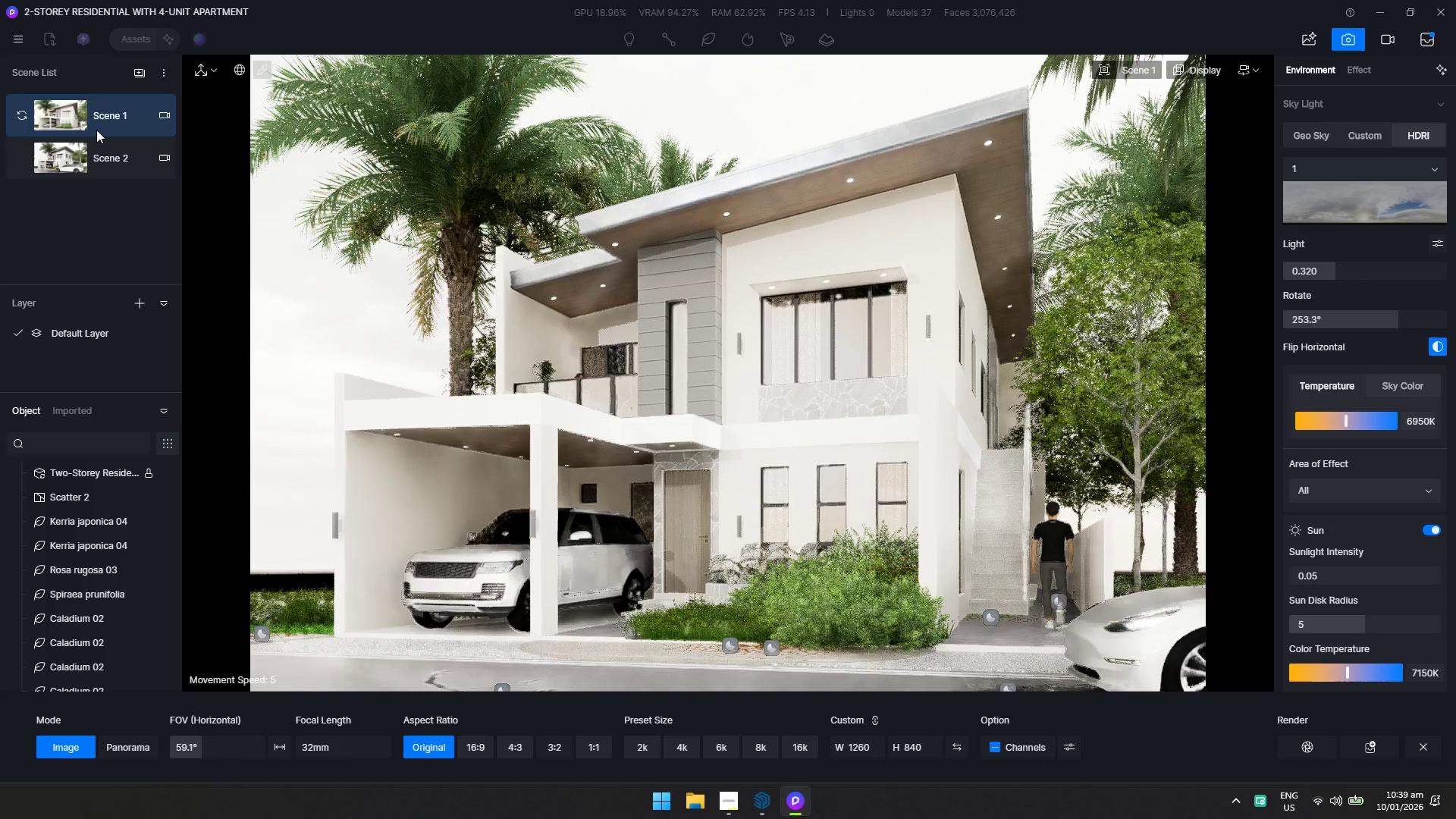 
wait(11.08)
 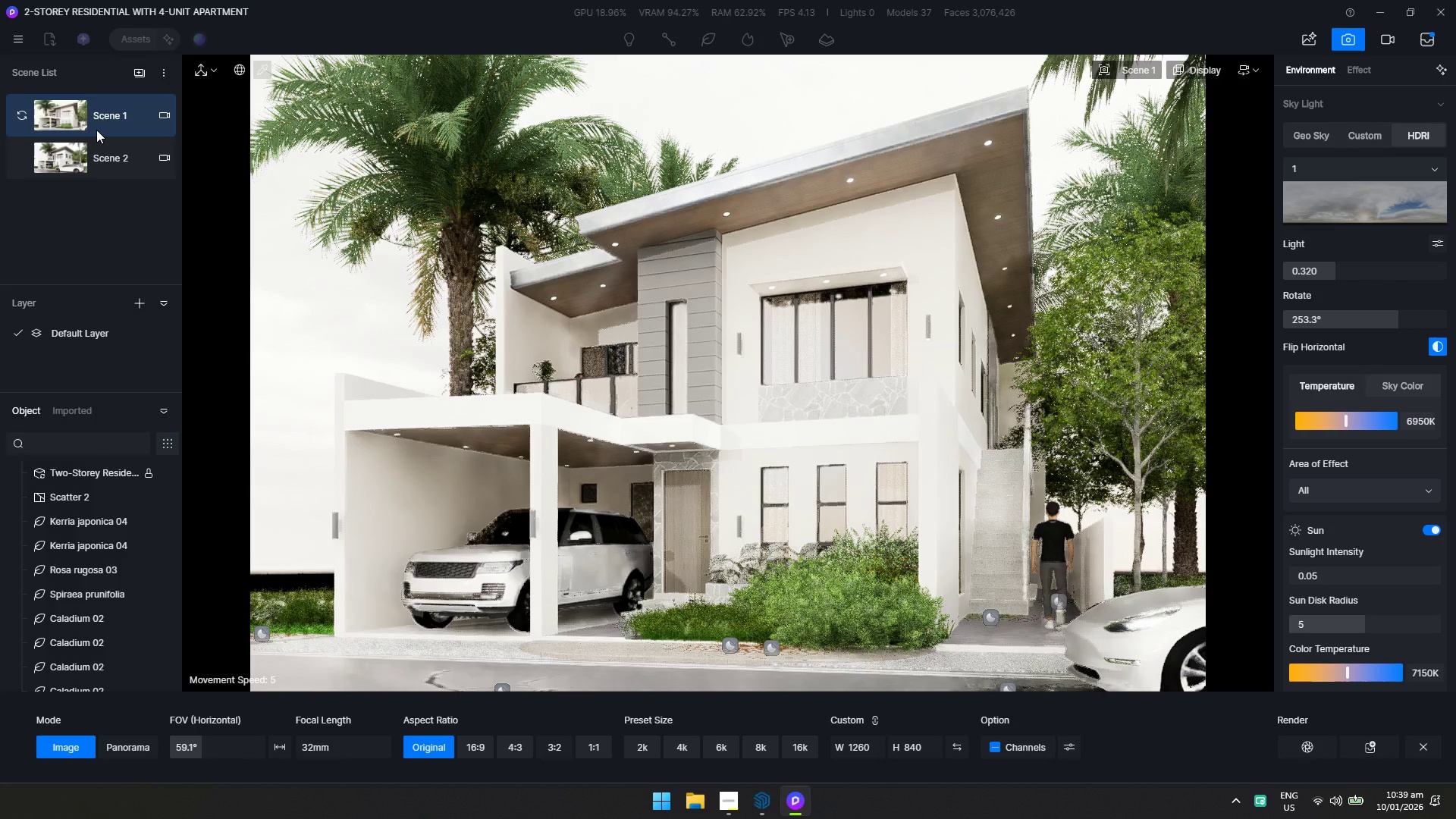 
right_click([105, 131])
 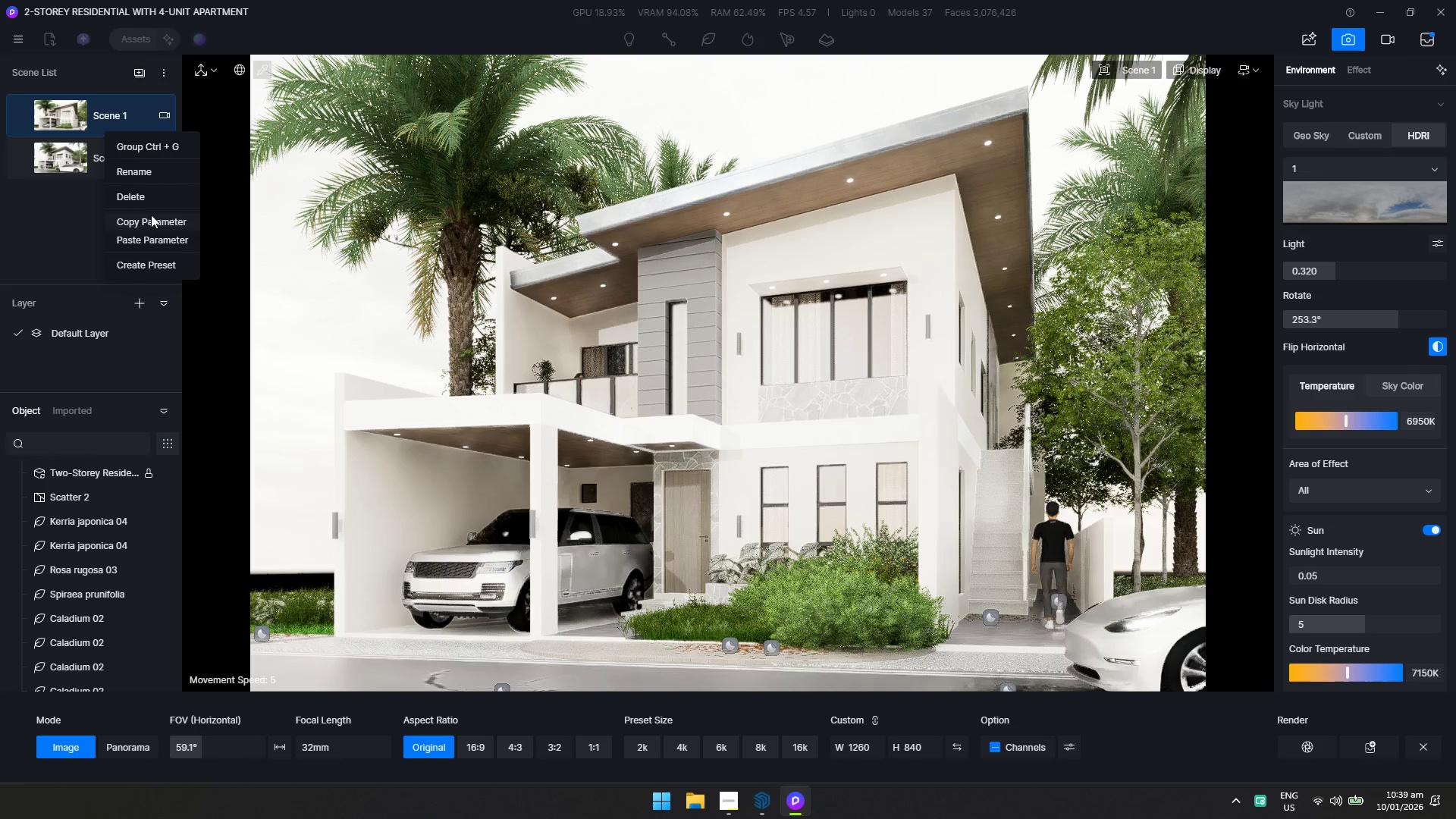 
left_click([151, 222])
 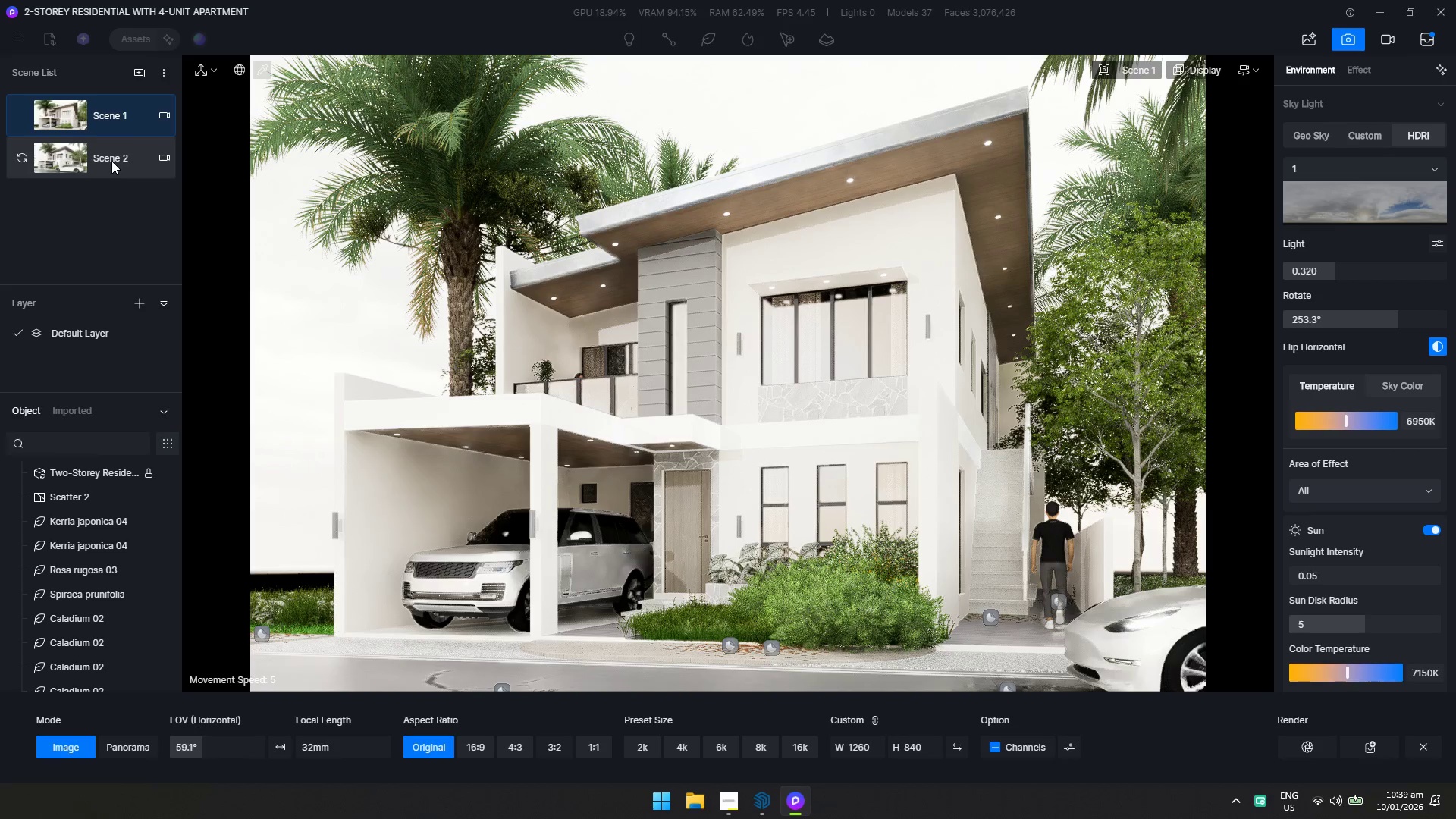 
left_click([111, 161])
 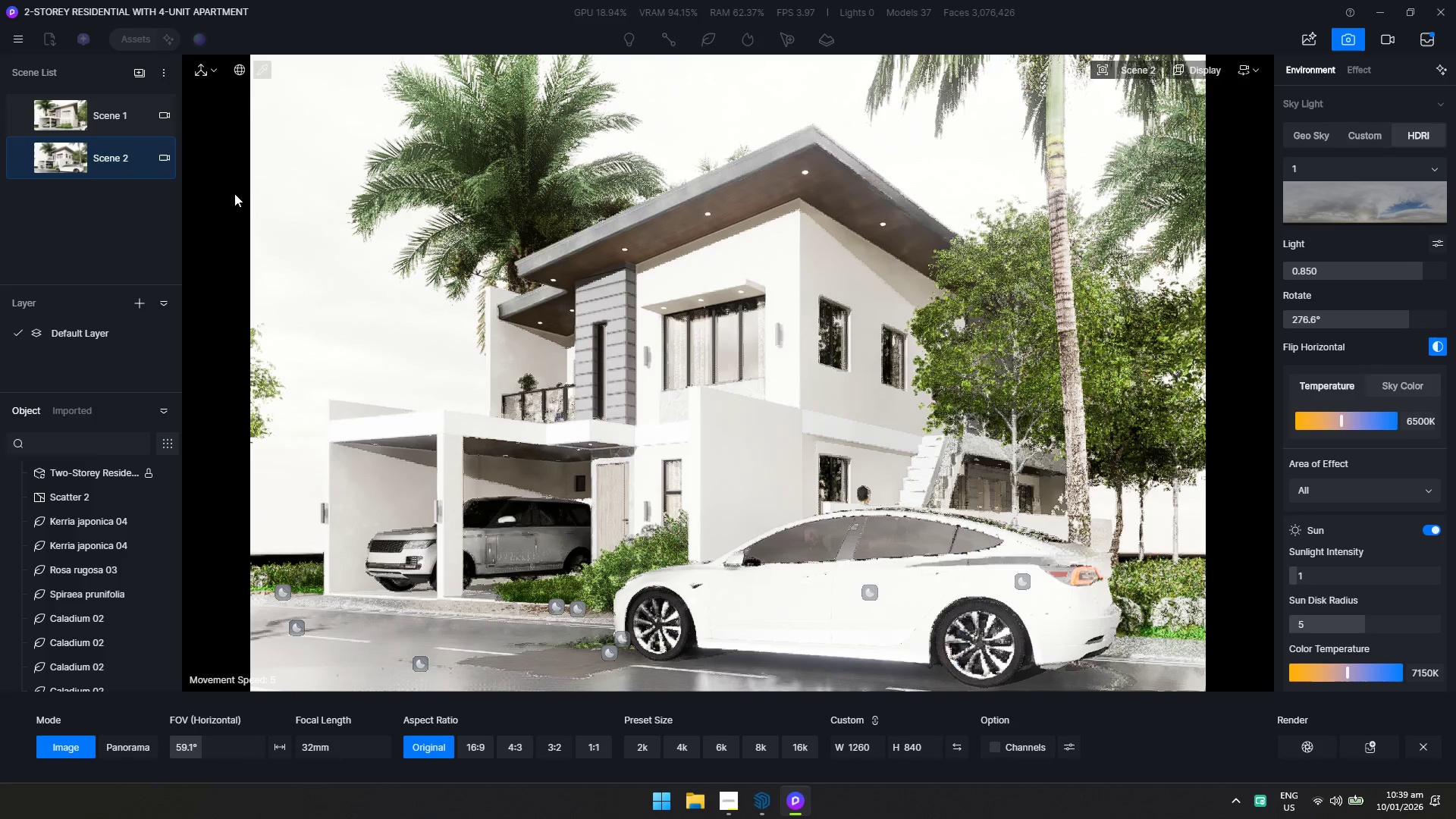 
wait(5.66)
 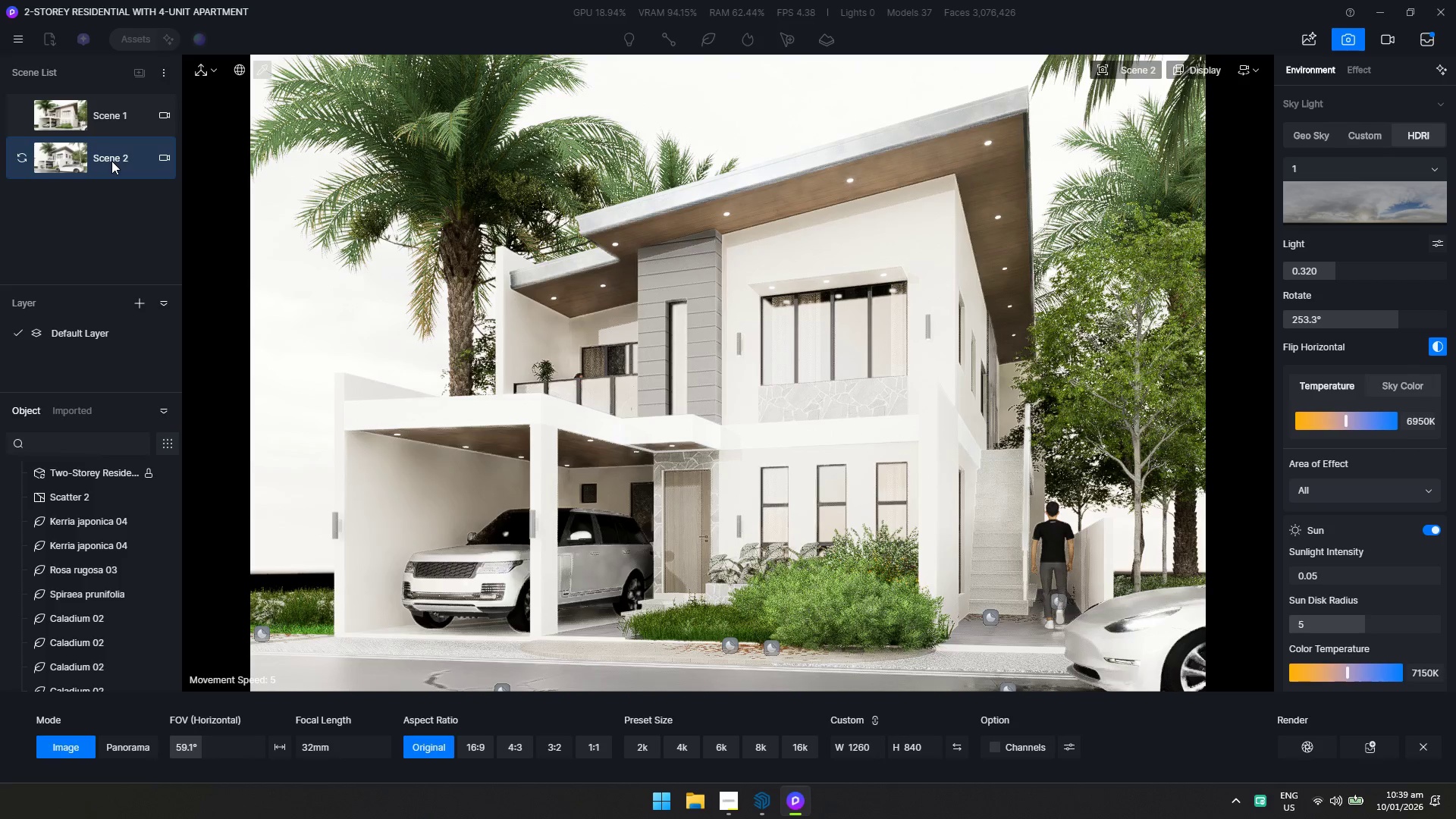 
left_click([123, 124])
 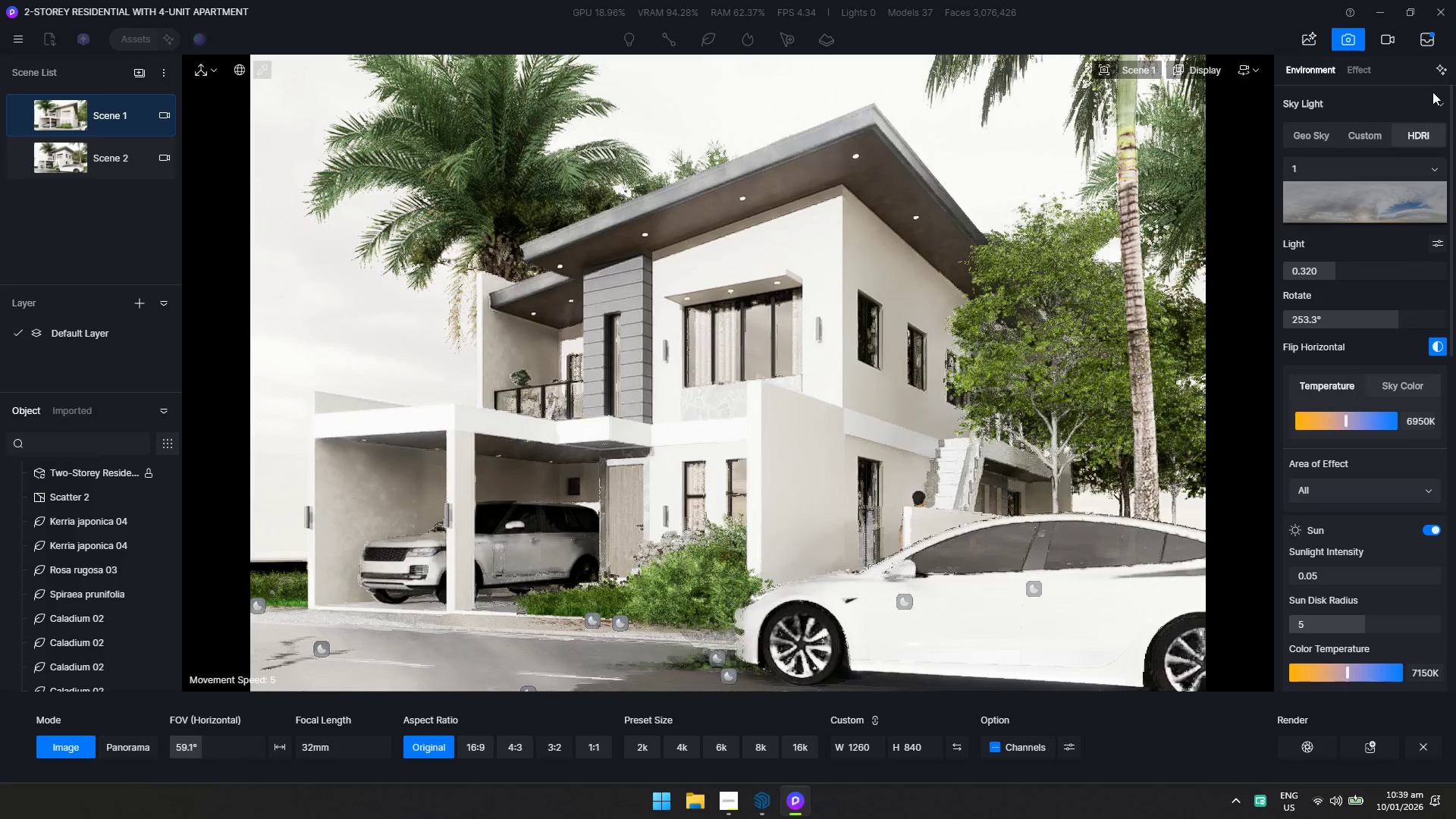 
wait(5.73)
 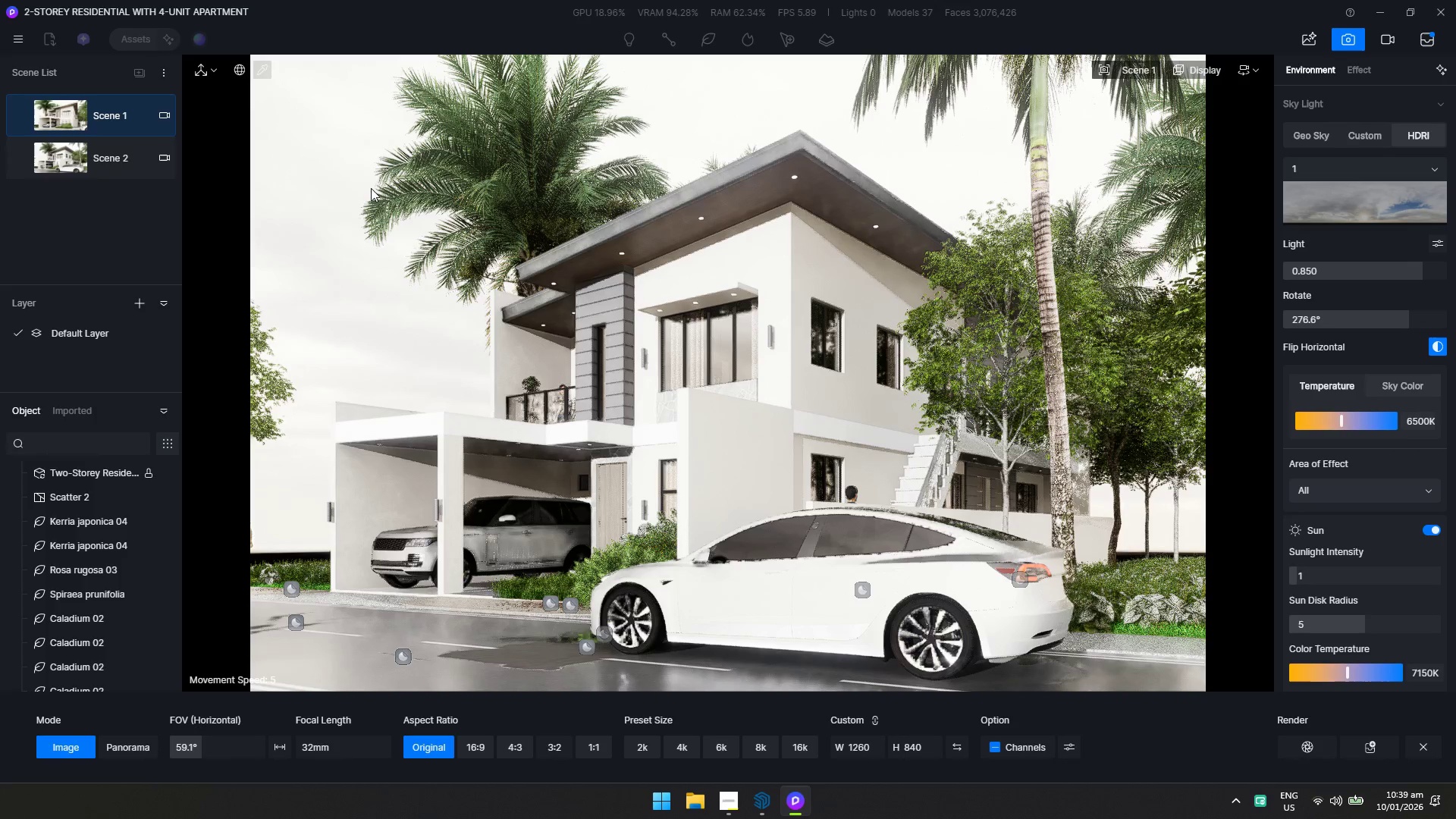 
left_click([502, 212])
 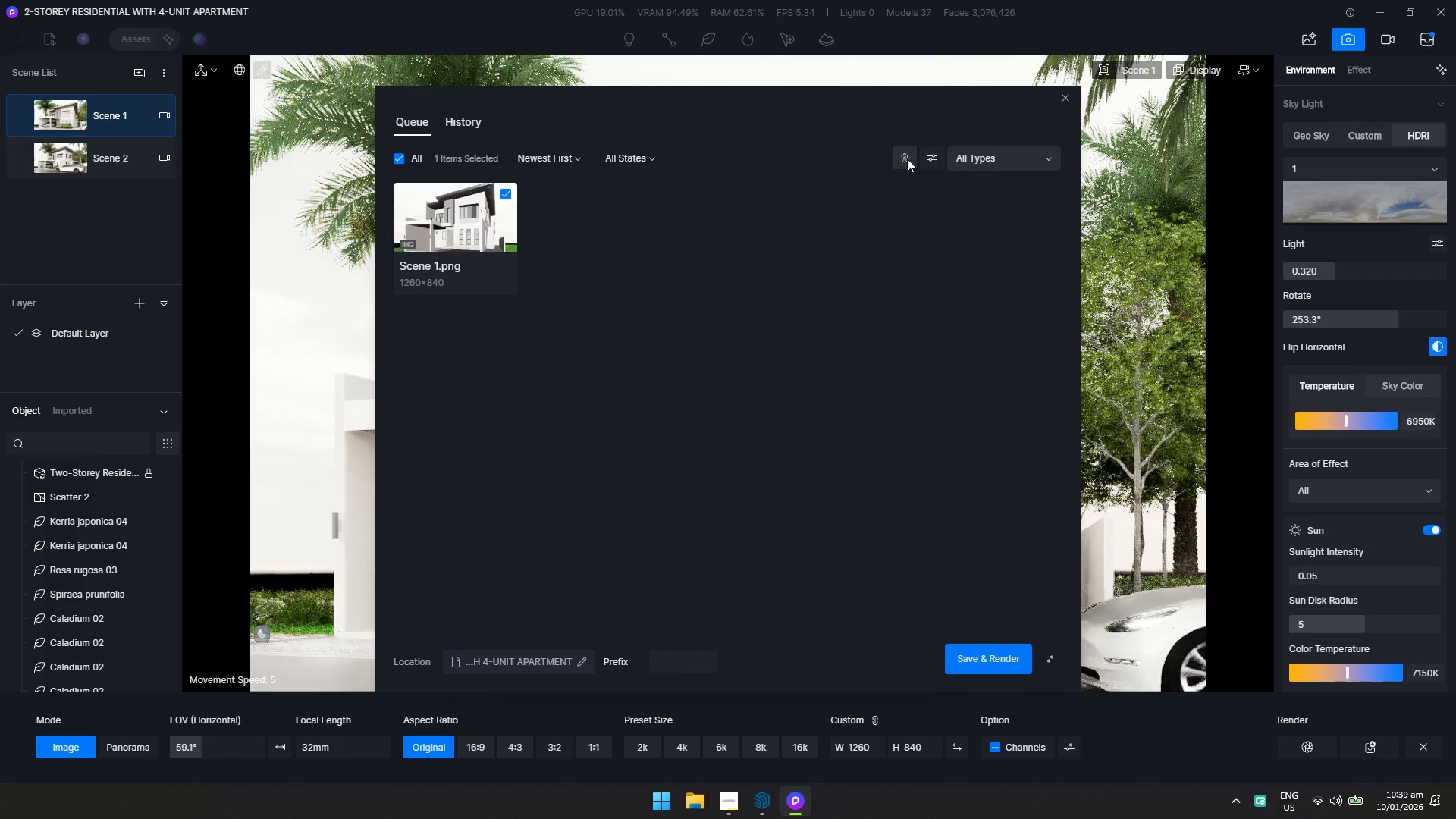 
double_click([1067, 91])
 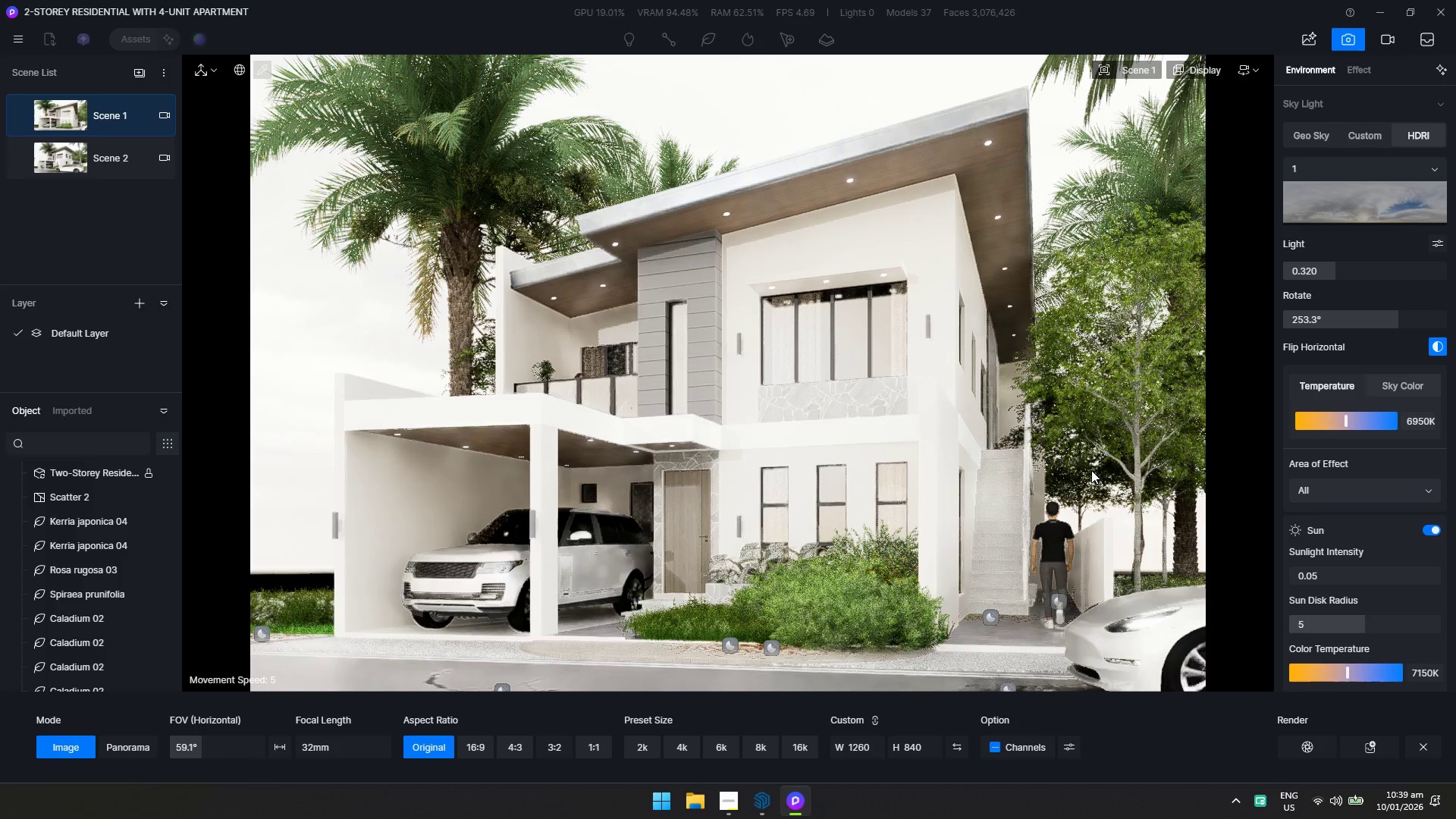 
left_click([1091, 470])
 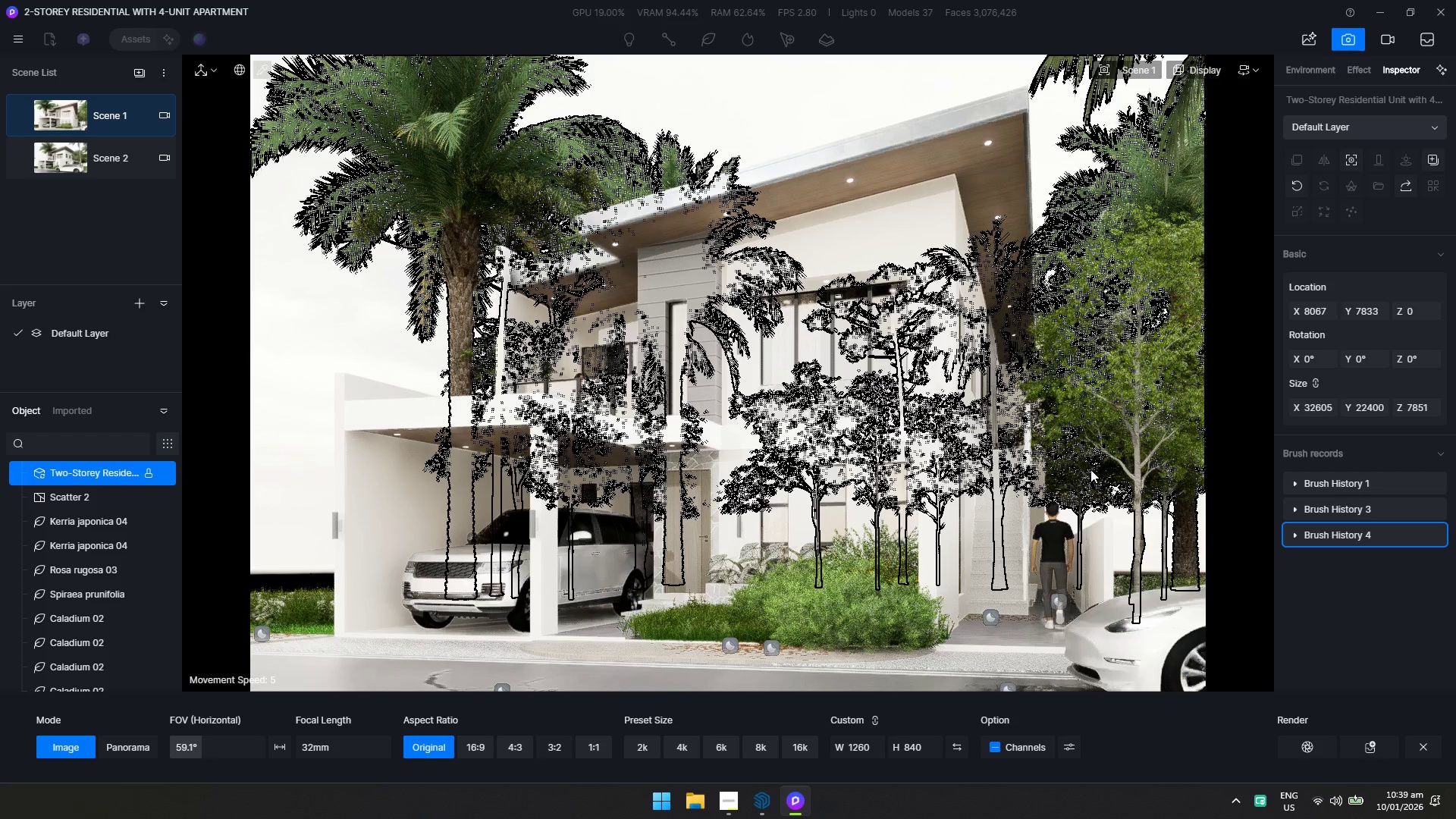 
right_click([1331, 537])
 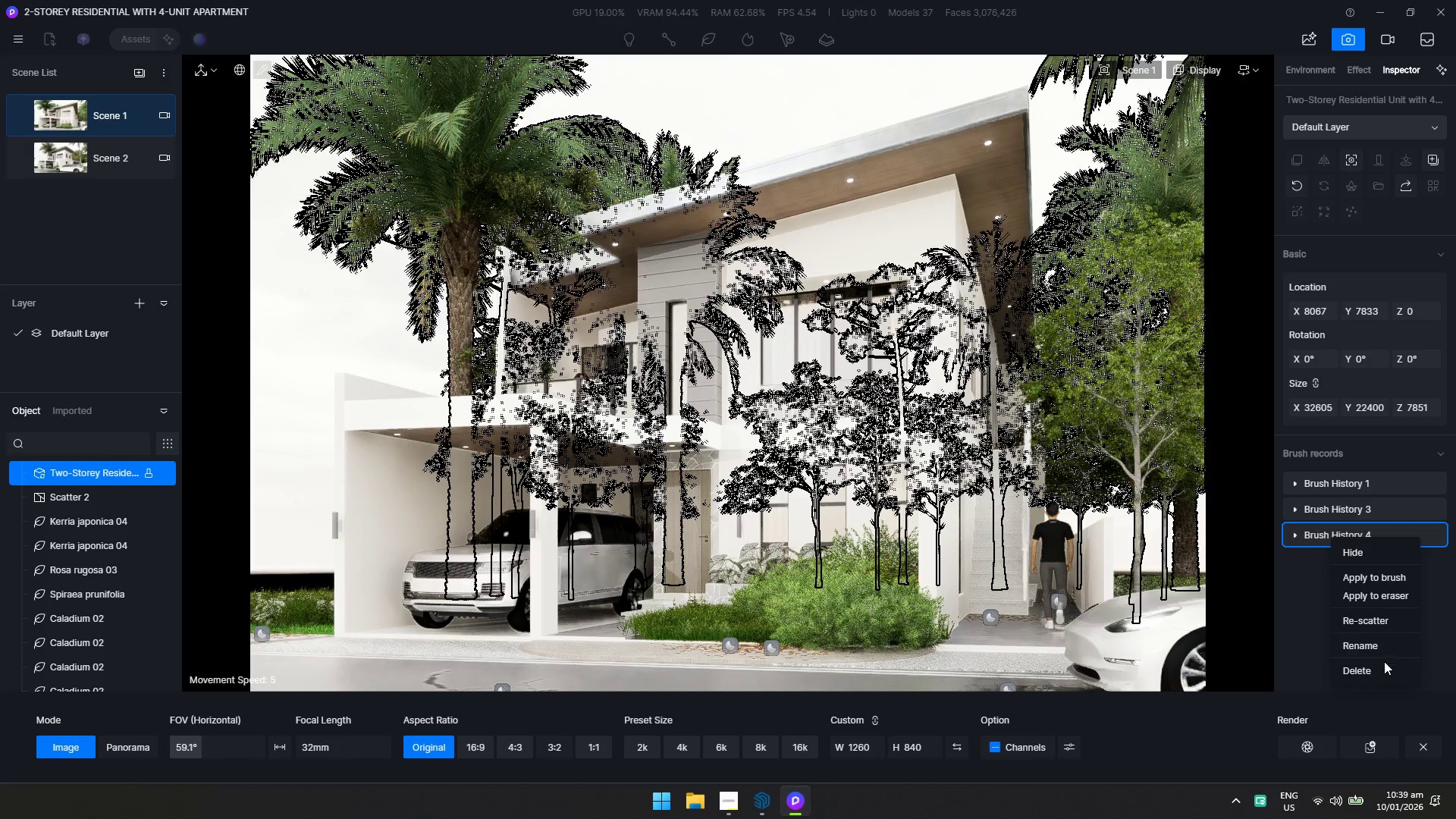 
left_click([1381, 671])
 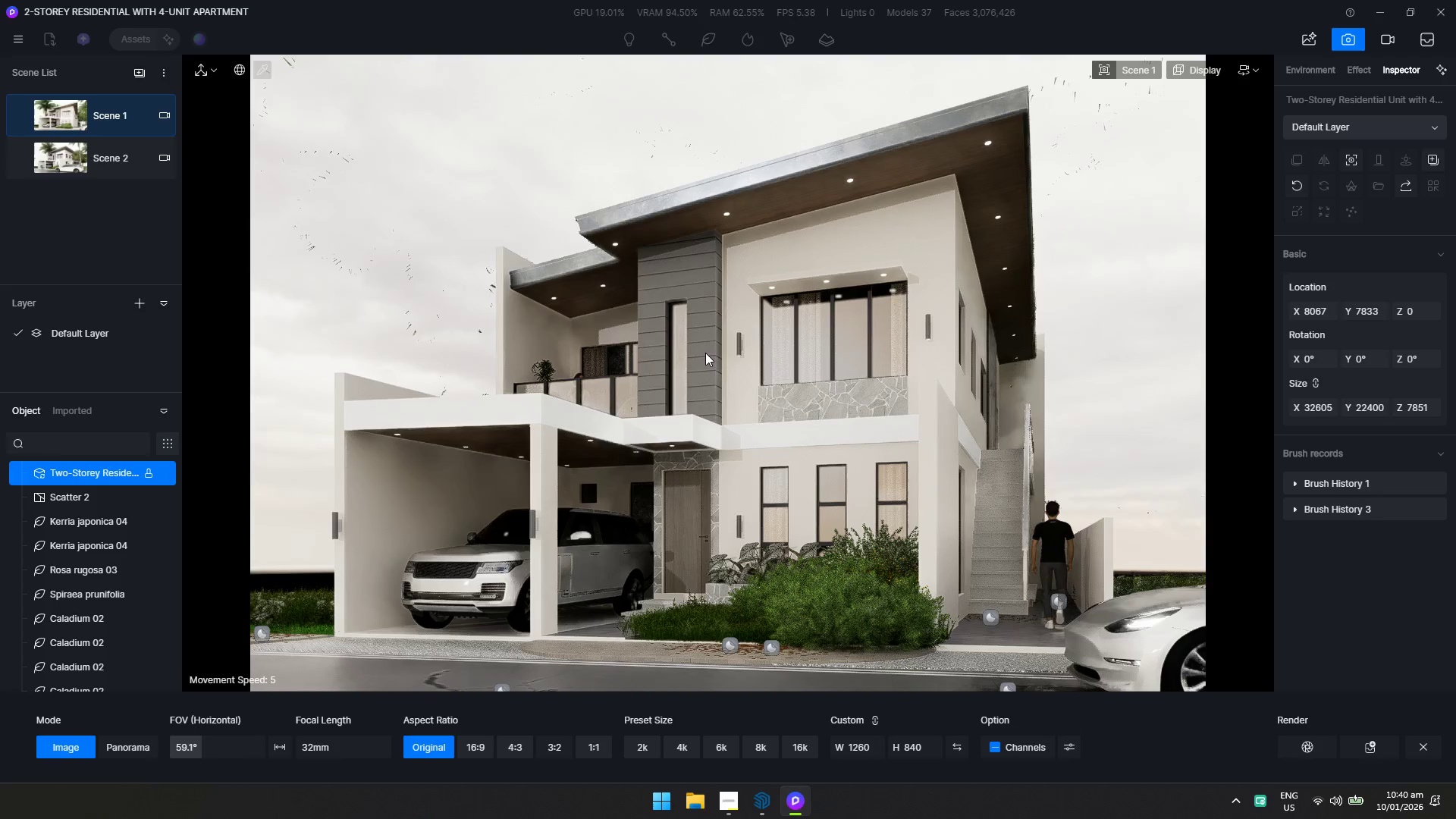 
key(F2)
 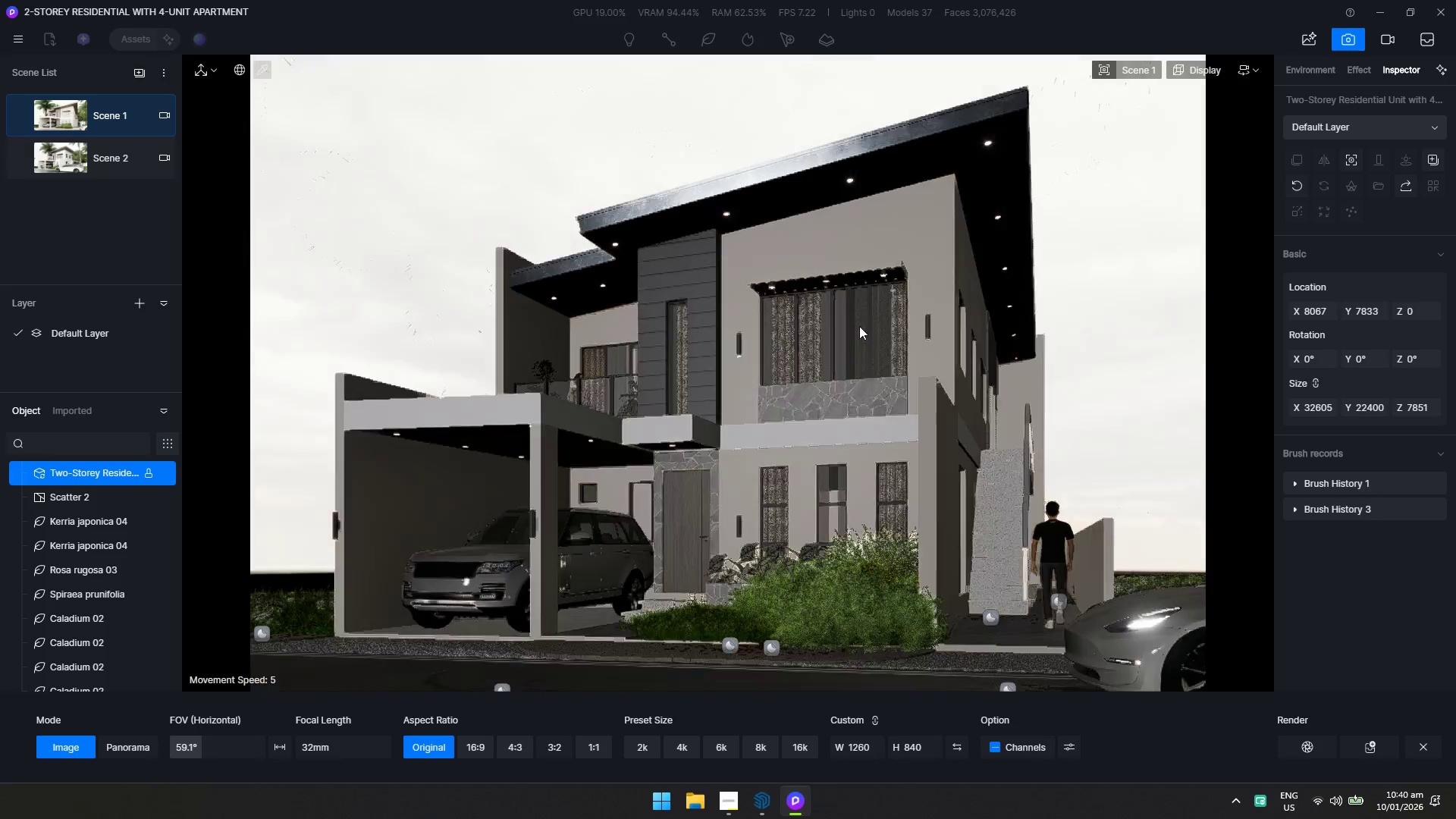 
hold_key(key=E, duration=0.53)
 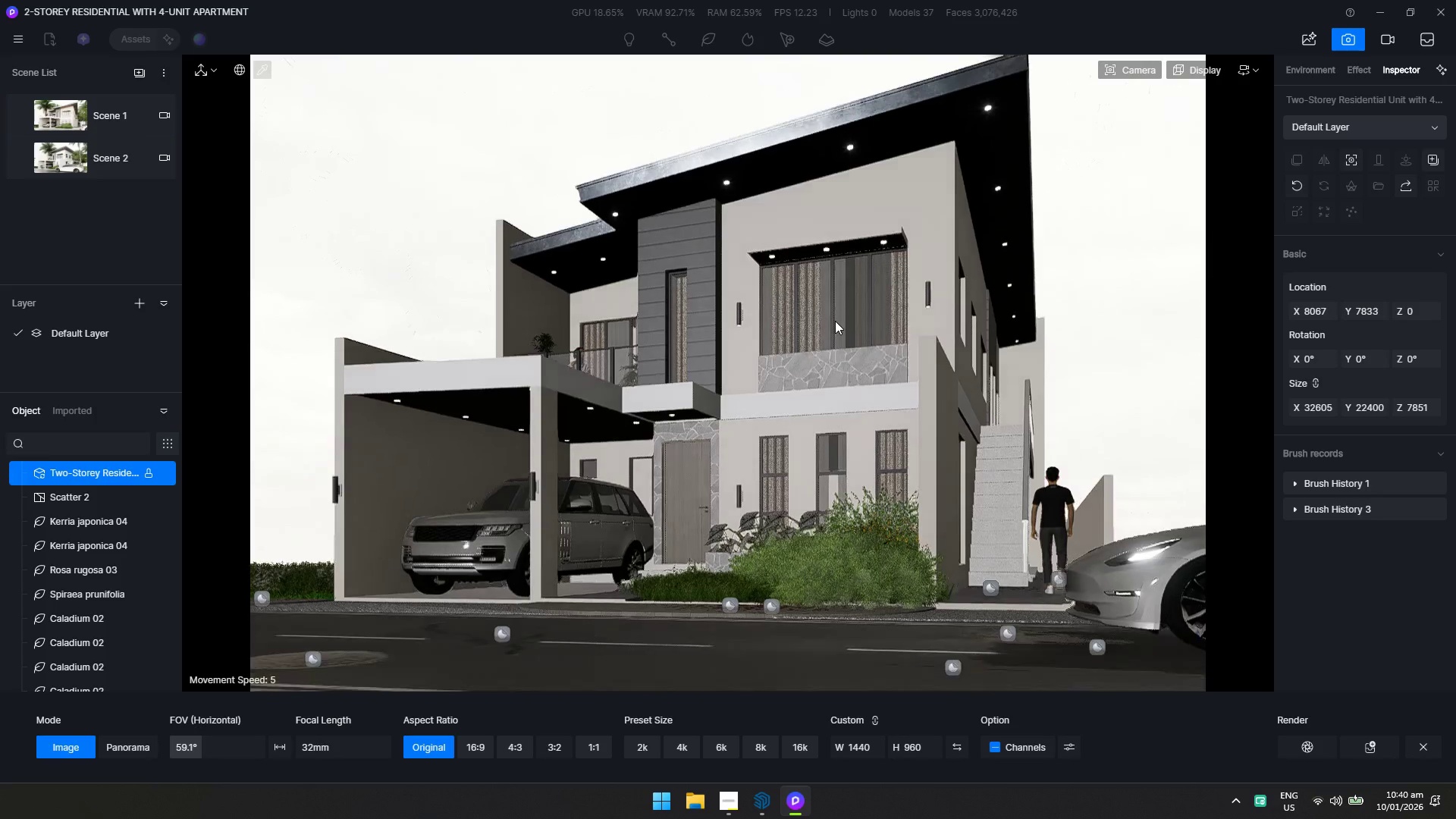 
hold_key(key=Q, duration=1.58)
 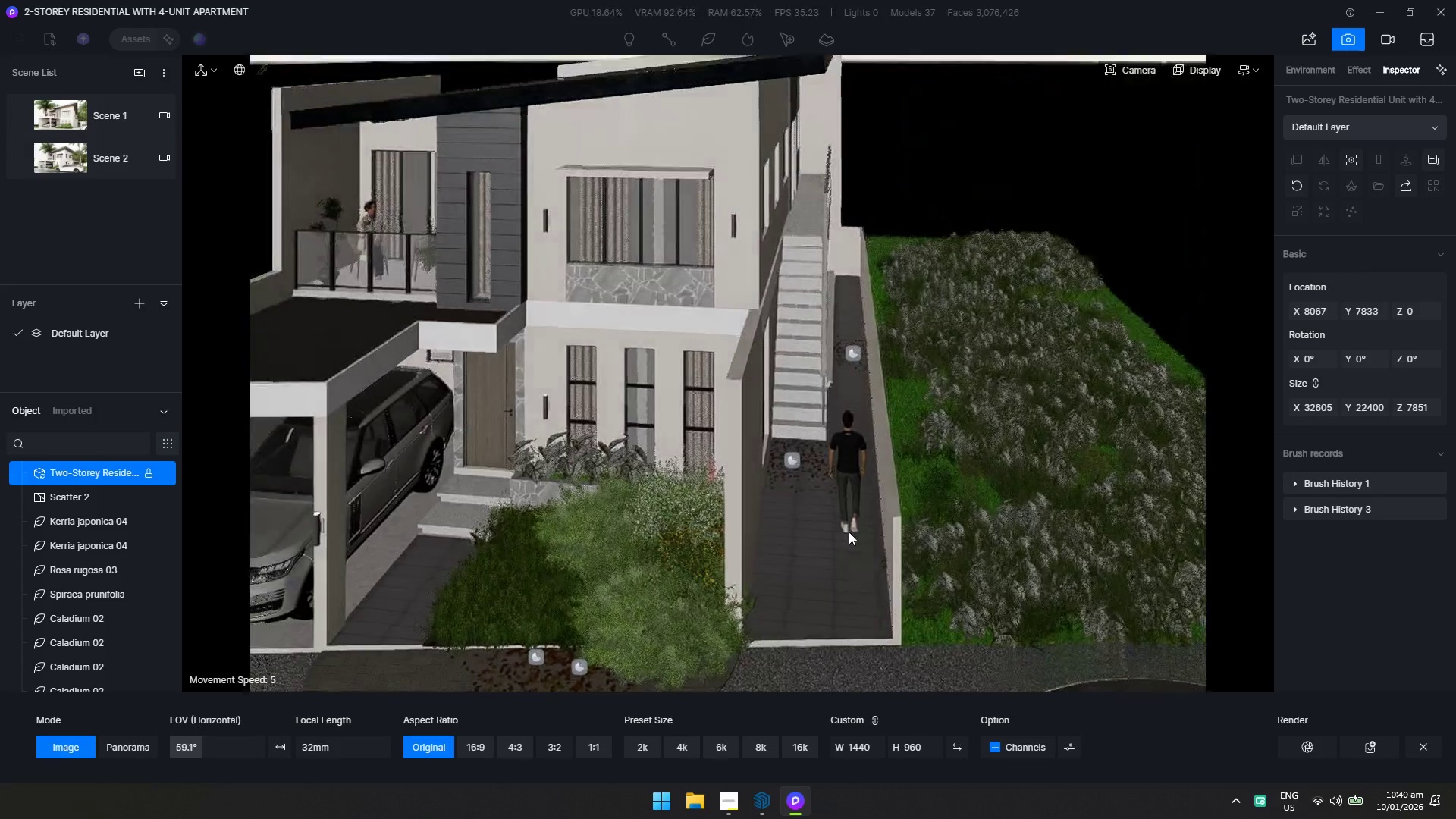 
hold_key(key=ShiftLeft, duration=1.98)
 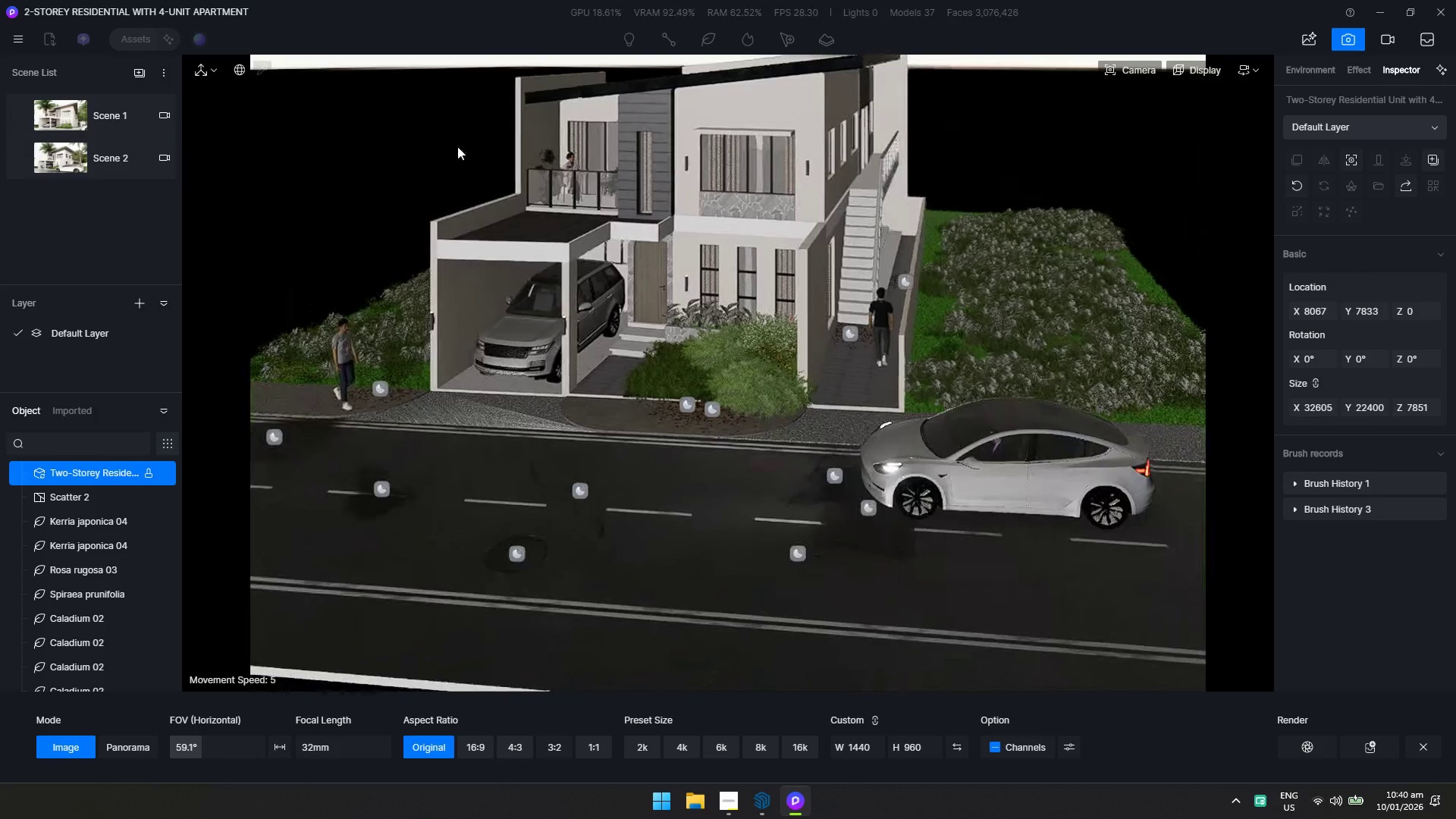 
hold_key(key=S, duration=0.58)
 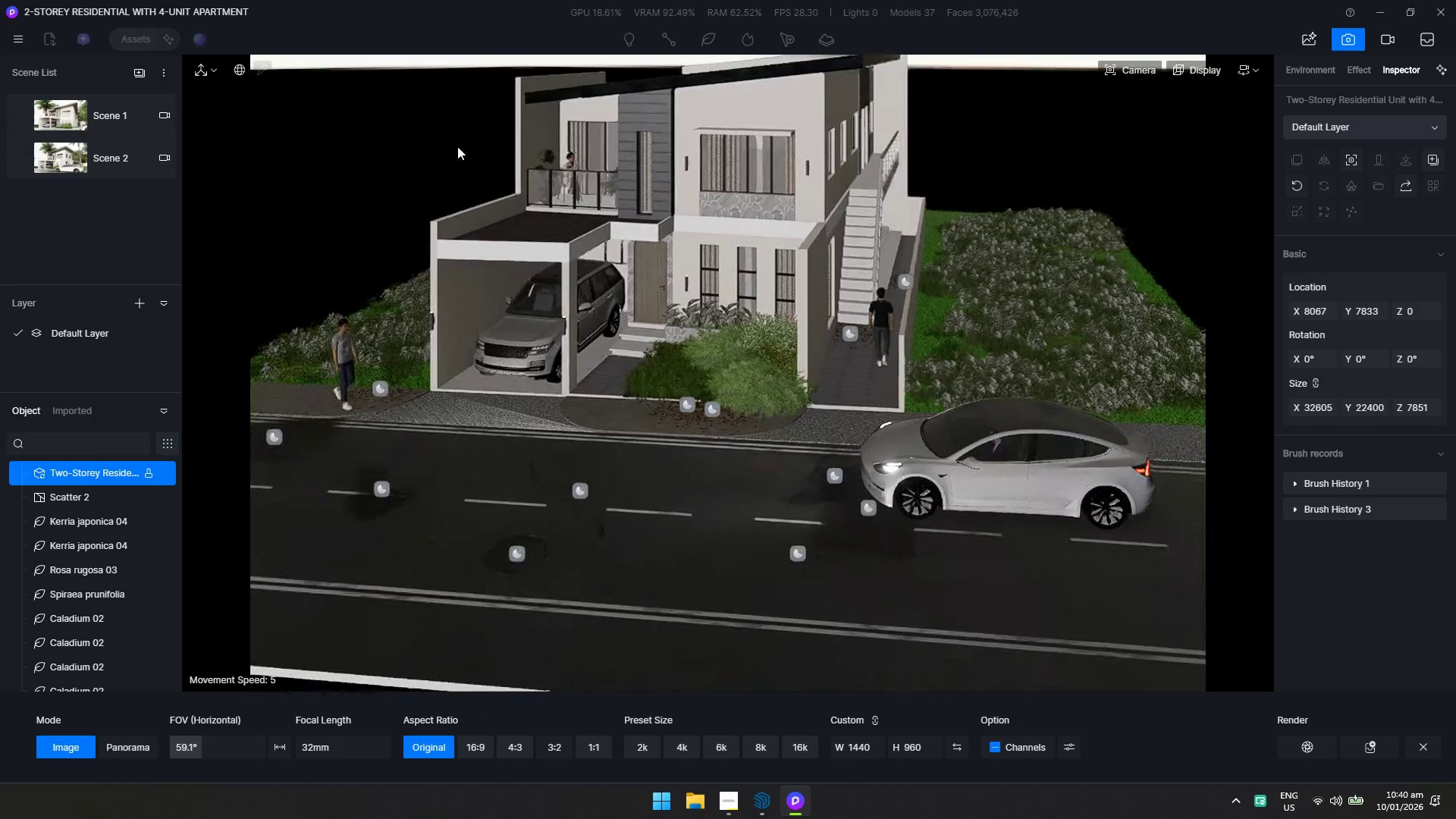 
hold_key(key=W, duration=0.47)
 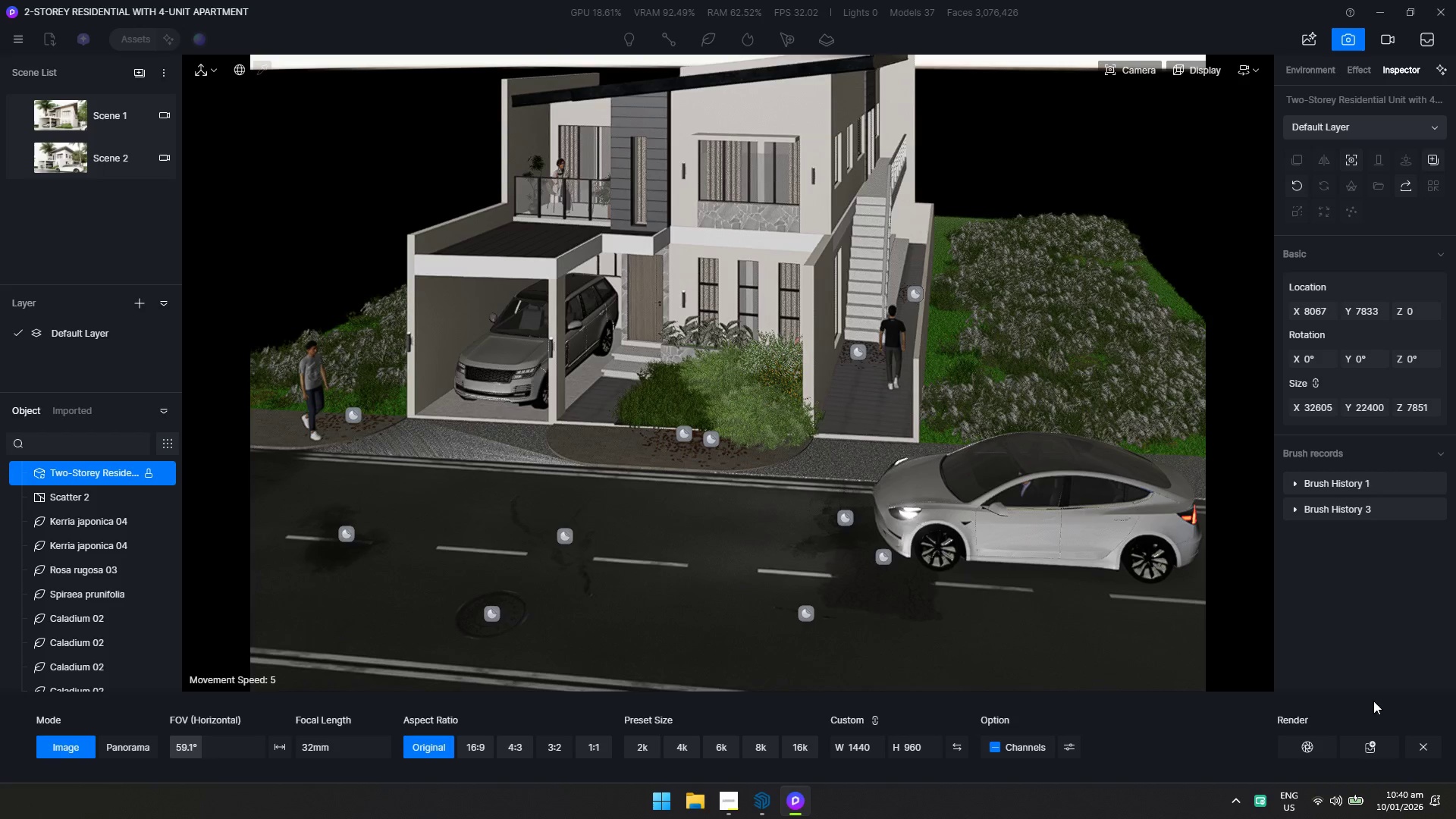 
left_click([1412, 752])
 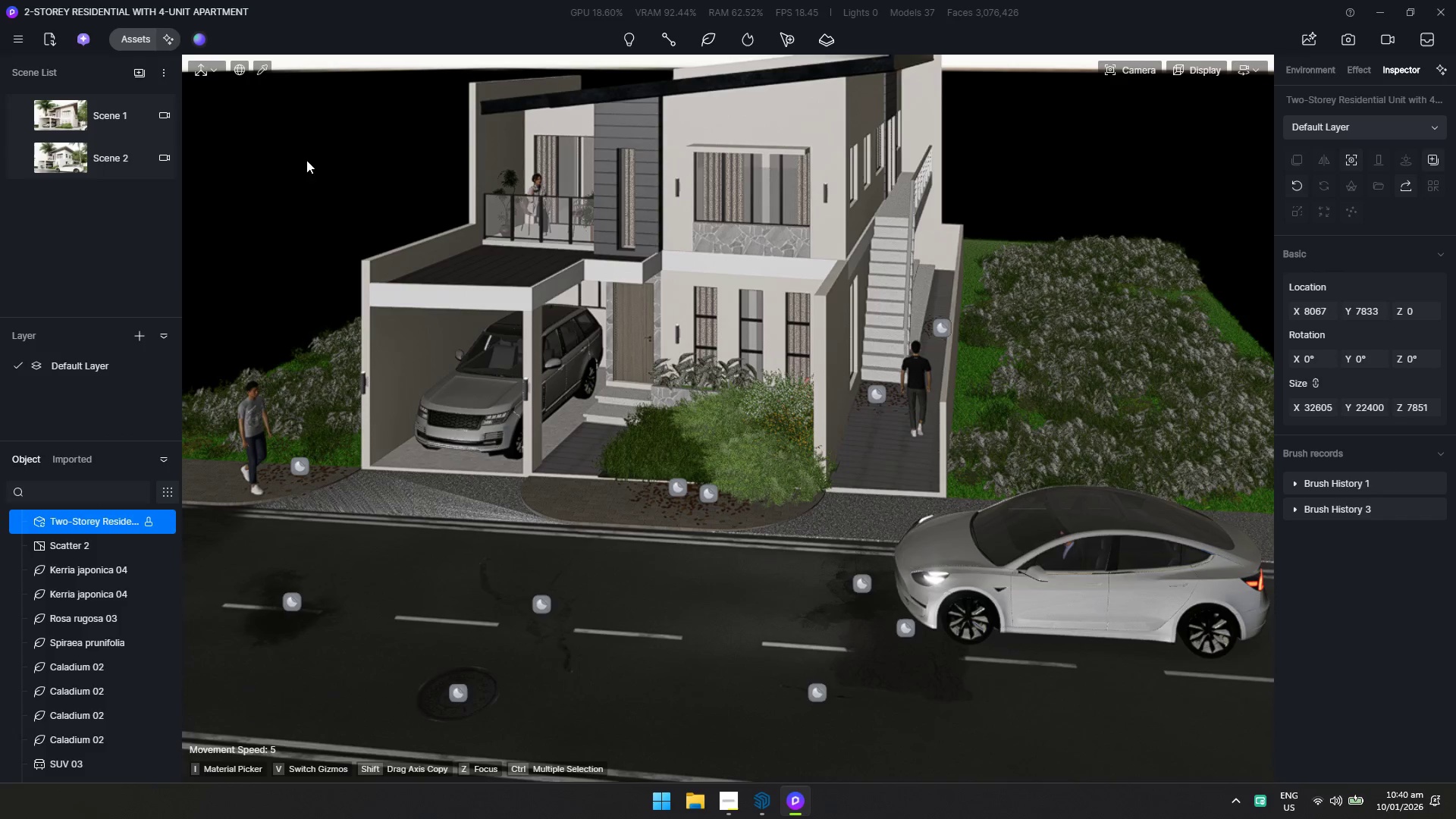 
left_click([146, 36])
 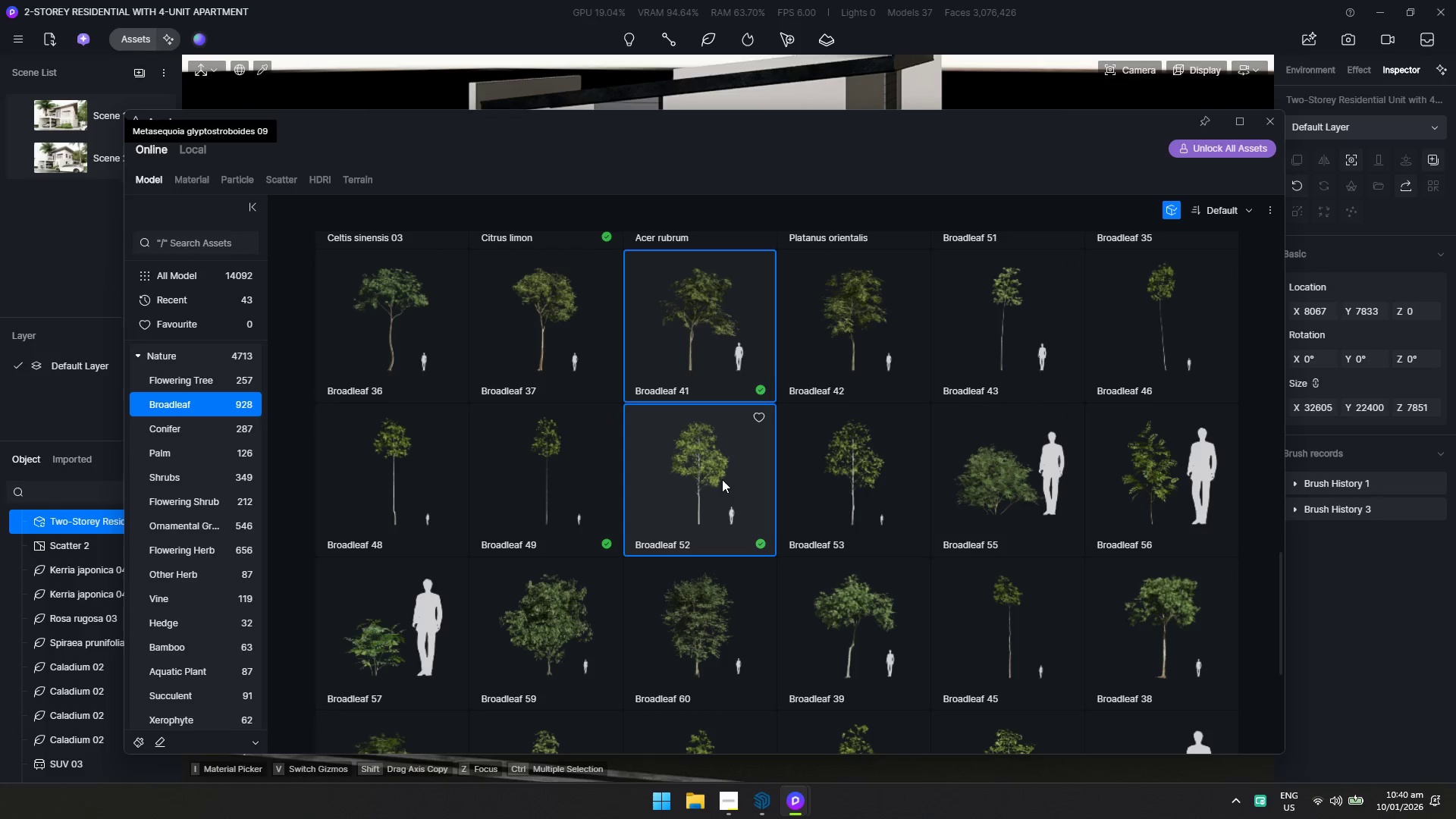 
left_click([716, 364])
 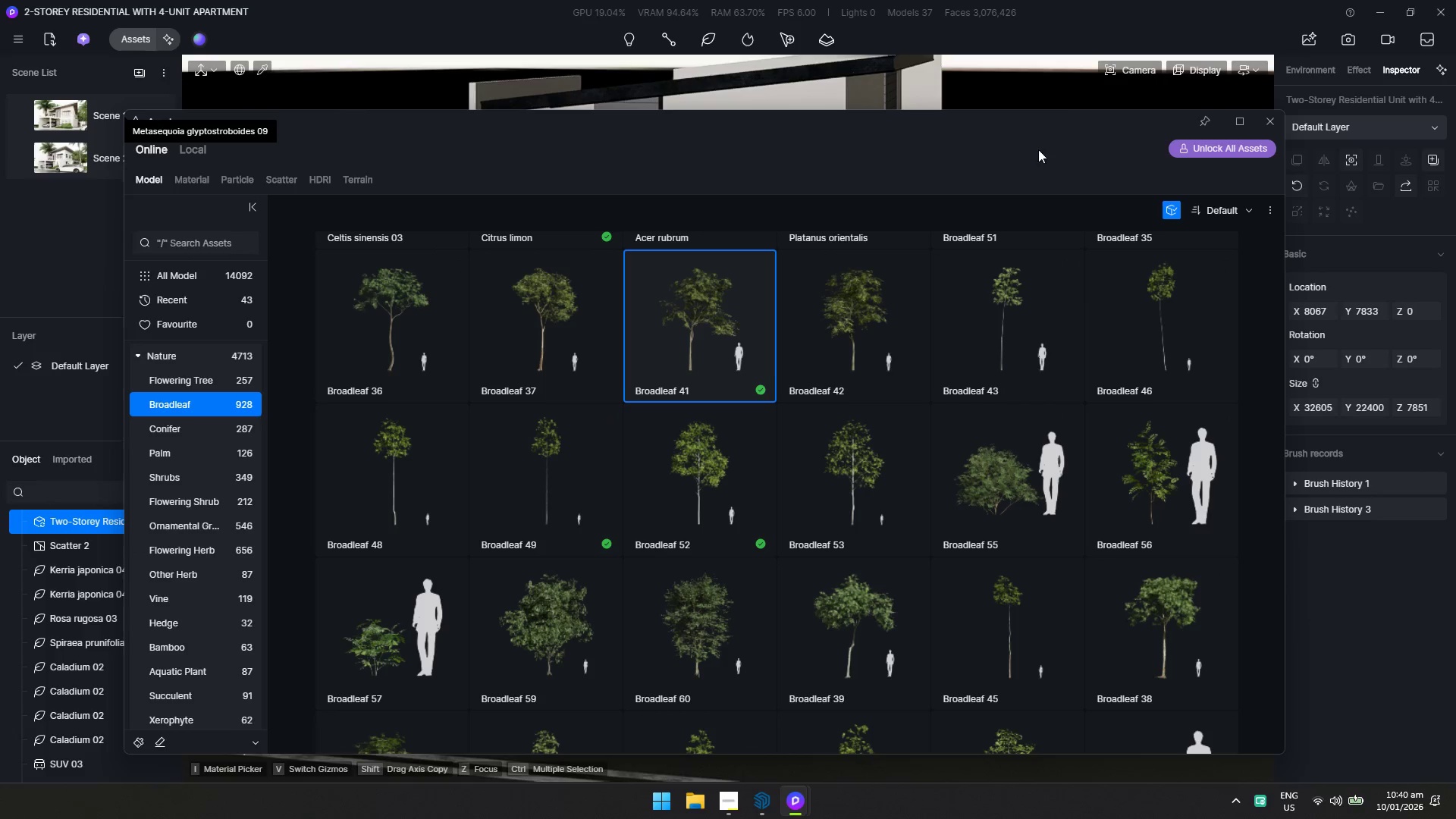 
left_click_drag(start_coordinate=[1047, 133], to_coordinate=[394, 372])
 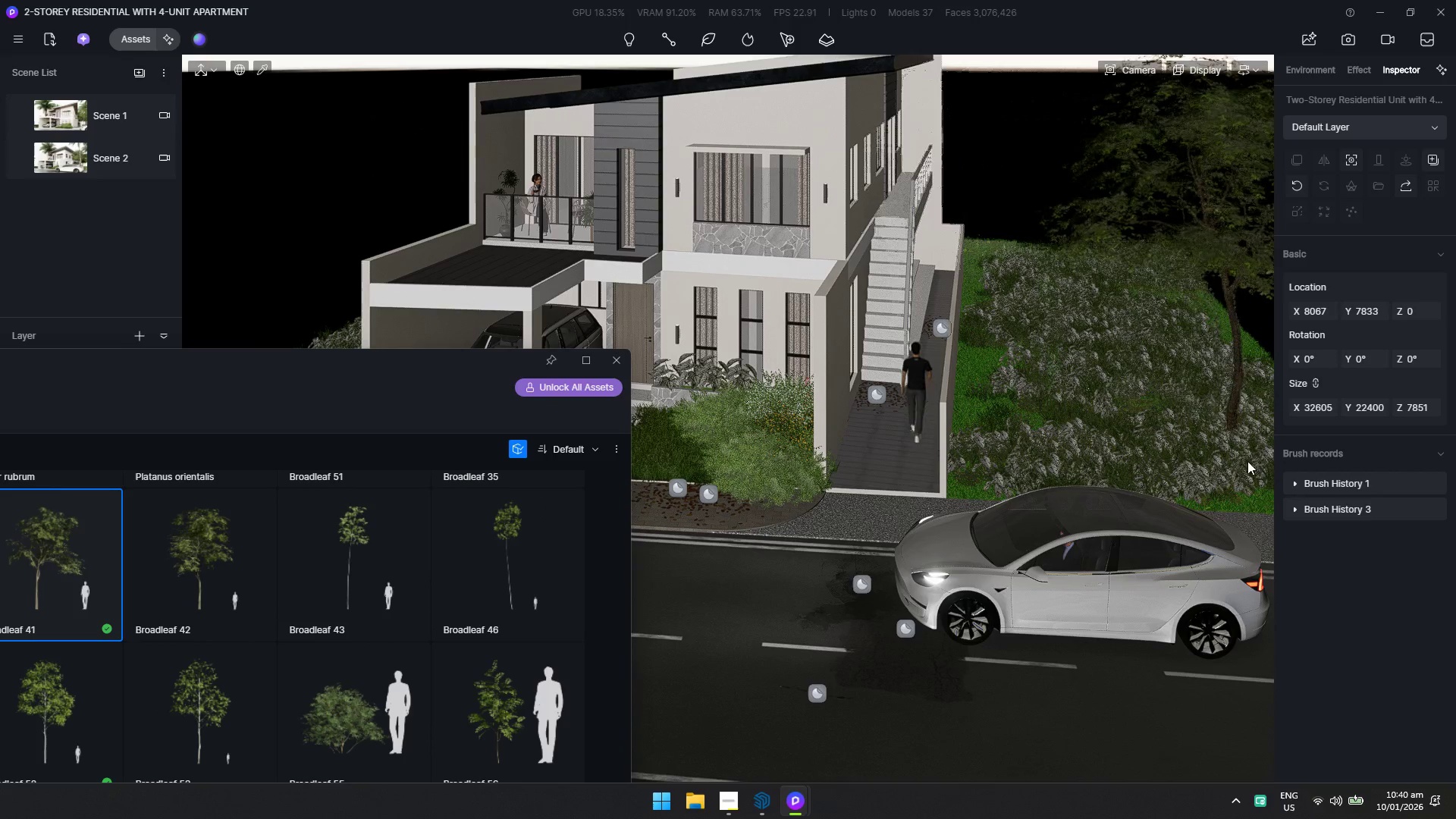 
left_click([1251, 492])
 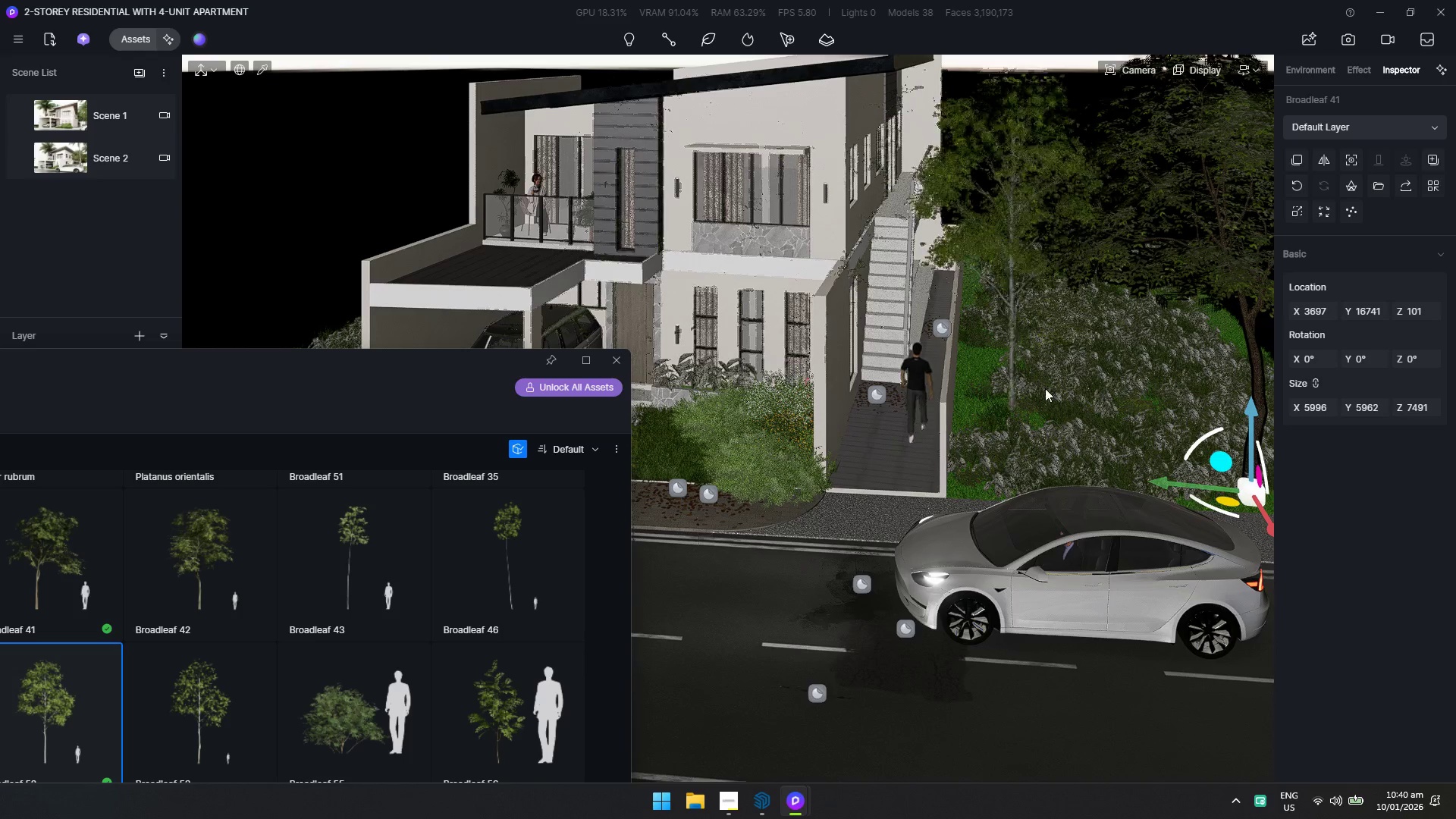 
left_click([1003, 308])
 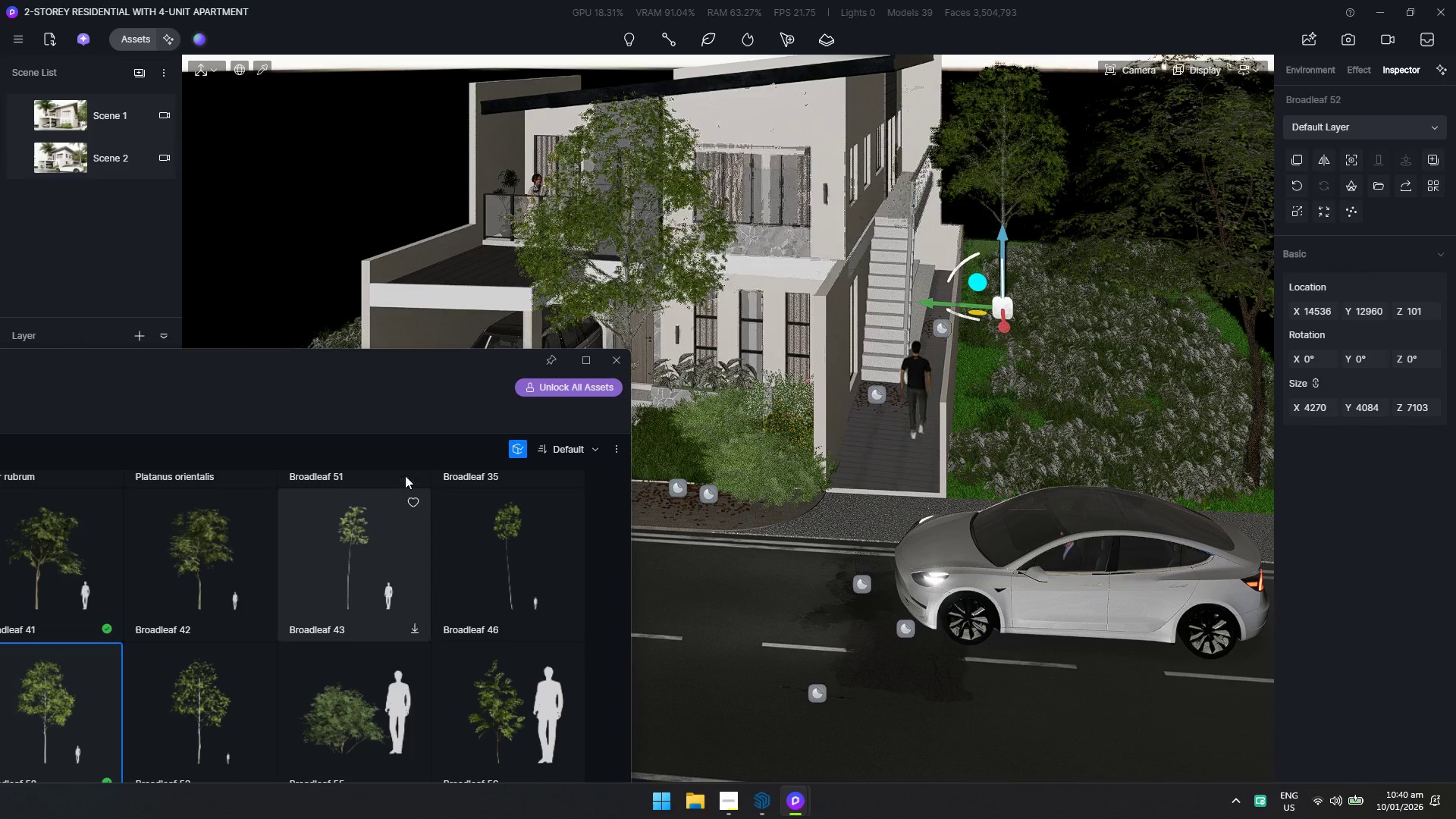 
left_click_drag(start_coordinate=[421, 361], to_coordinate=[890, 162])
 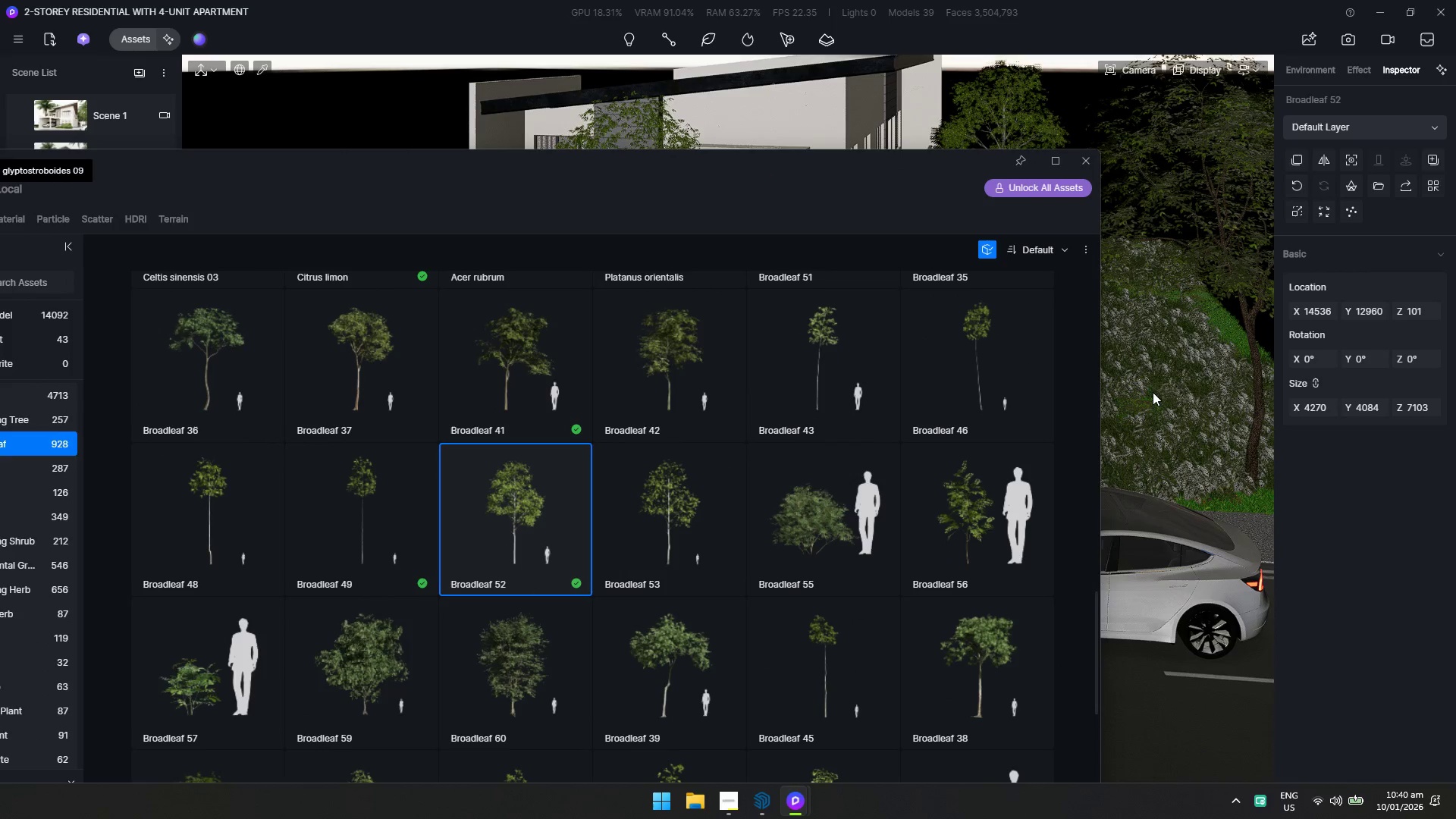 
left_click_drag(start_coordinate=[952, 168], to_coordinate=[620, 176])
 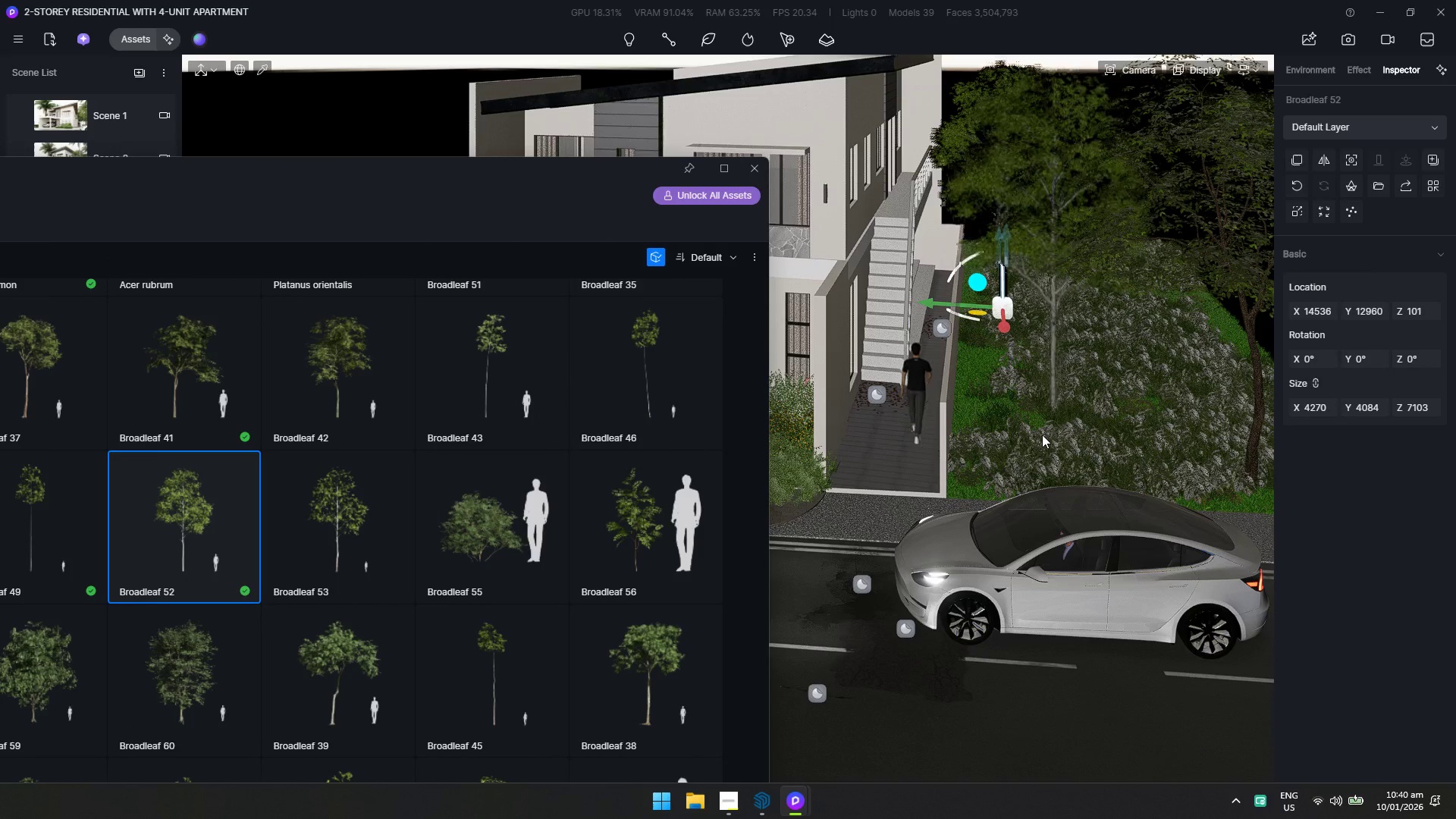 
left_click([1050, 439])
 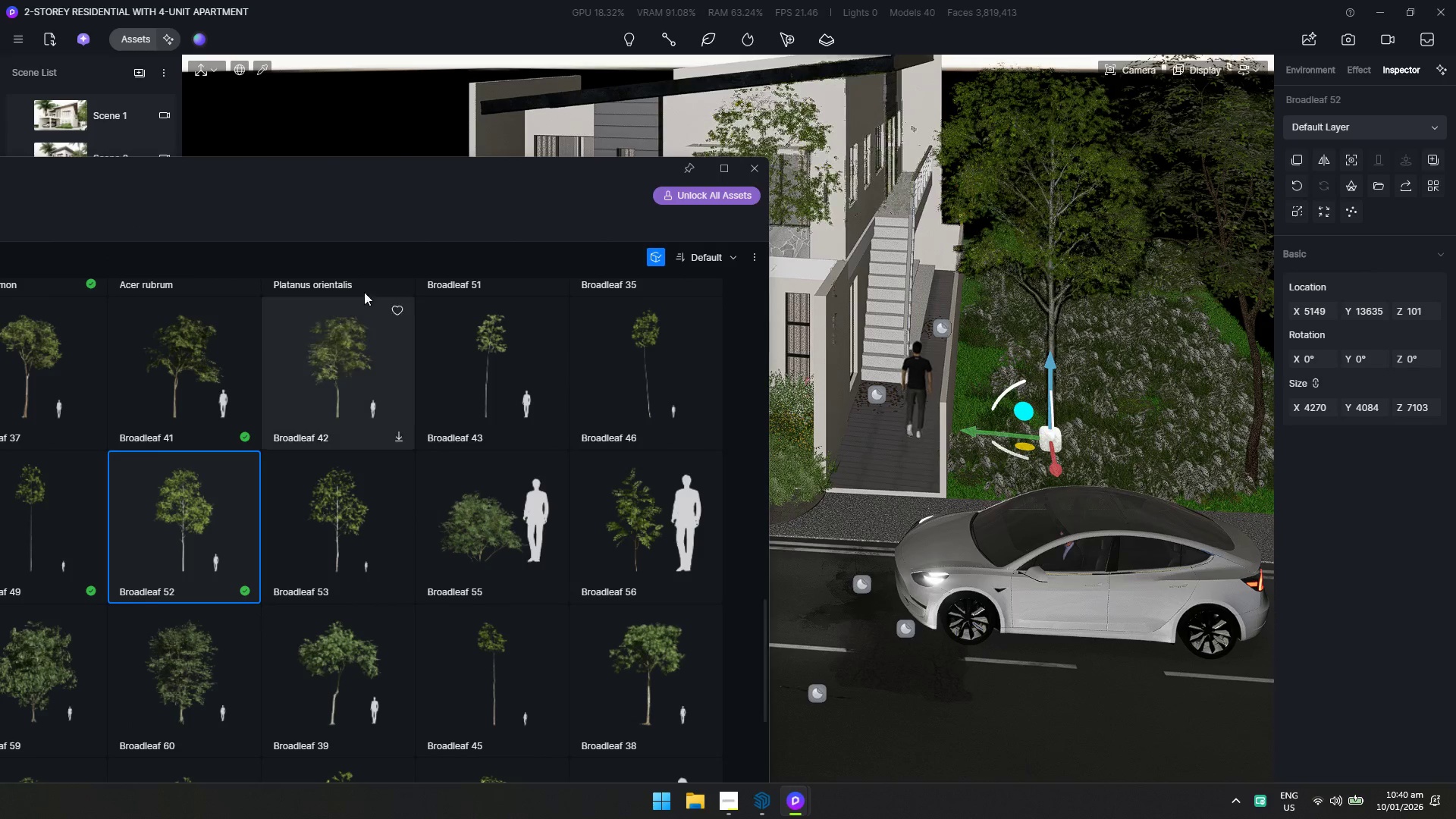 
left_click_drag(start_coordinate=[404, 182], to_coordinate=[1018, 173])
 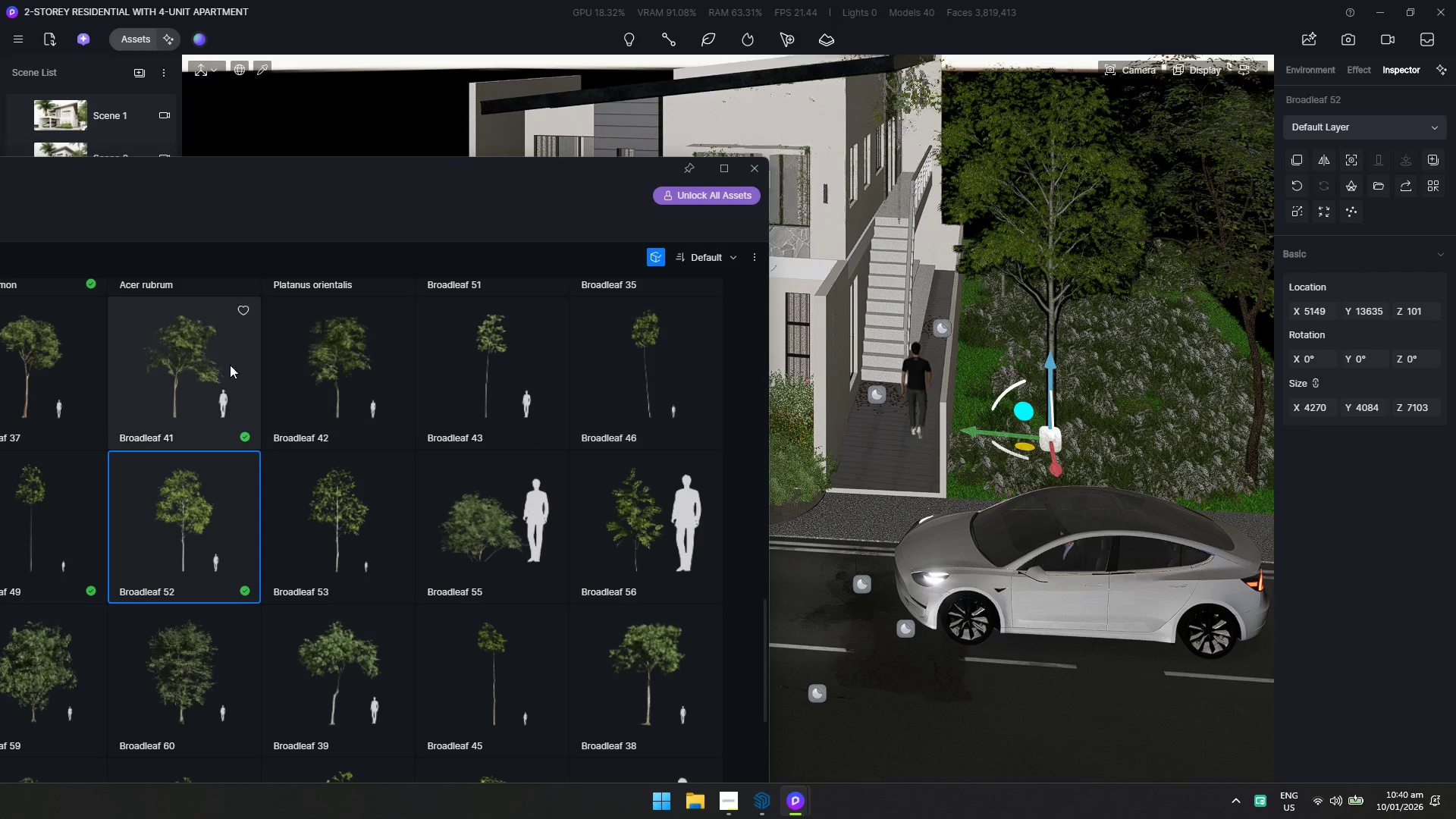 
left_click_drag(start_coordinate=[158, 371], to_coordinate=[168, 369])
 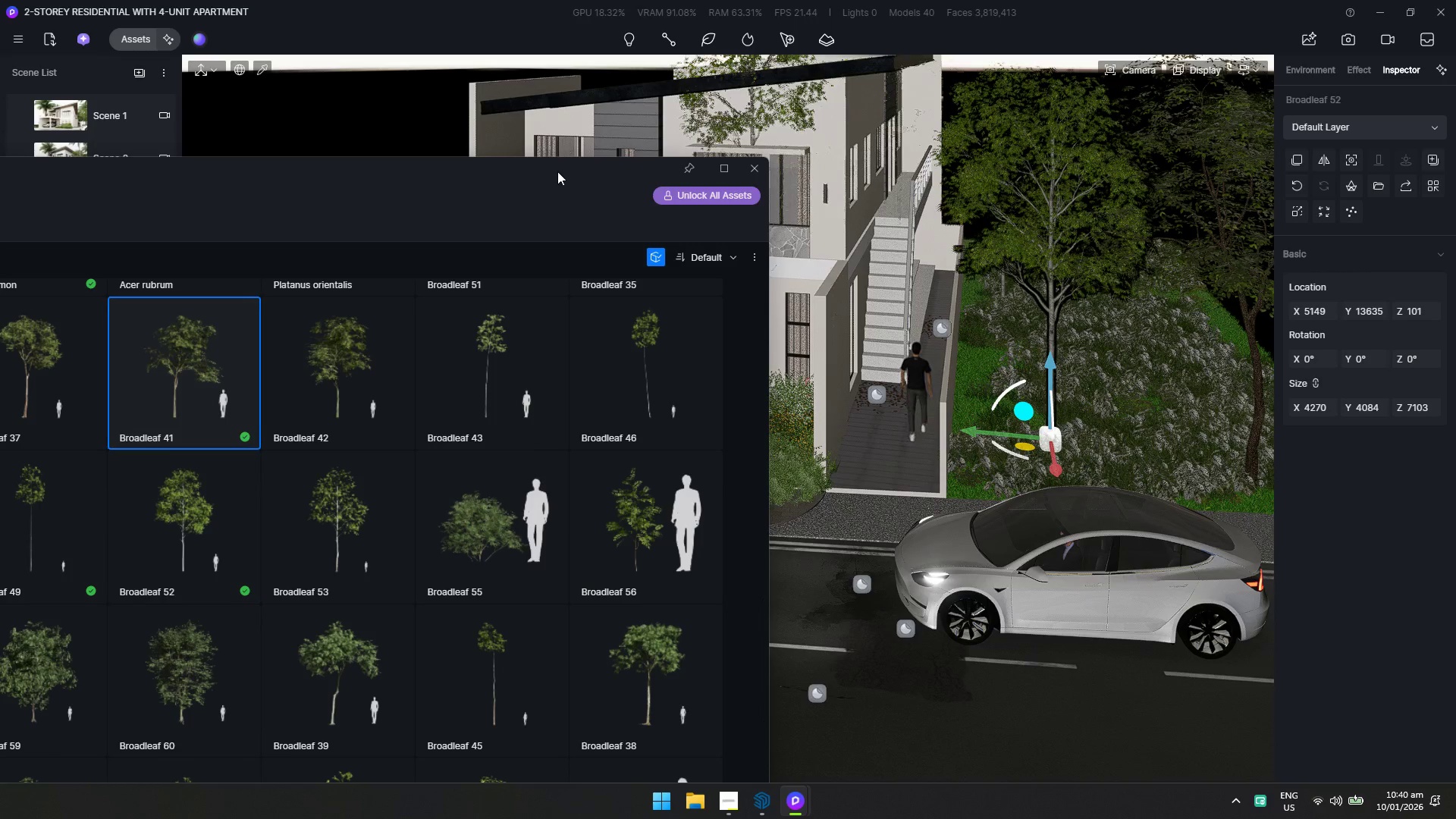 
left_click_drag(start_coordinate=[557, 177], to_coordinate=[120, 205])
 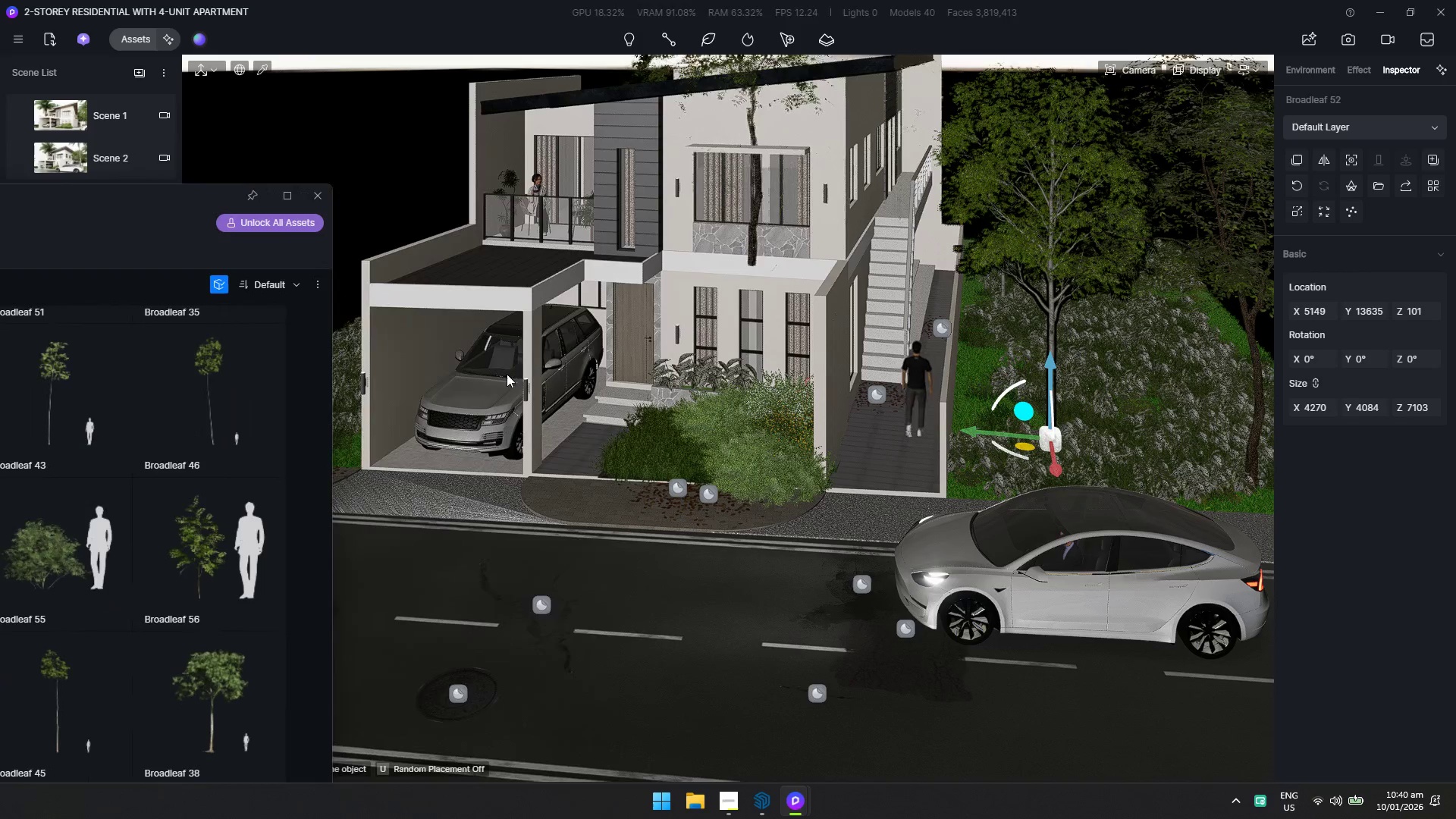 
hold_key(key=A, duration=0.89)
 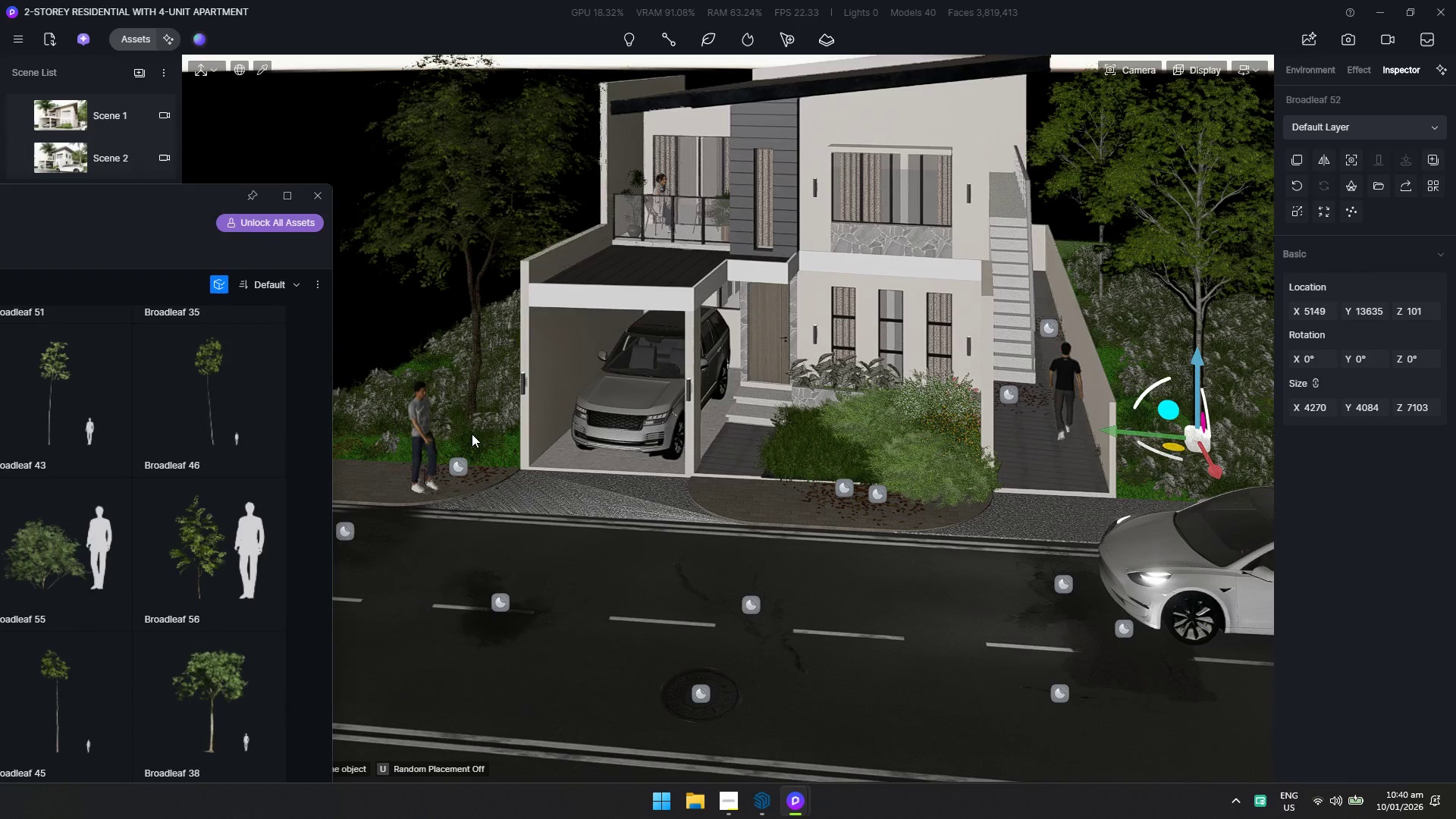 
left_click([470, 434])
 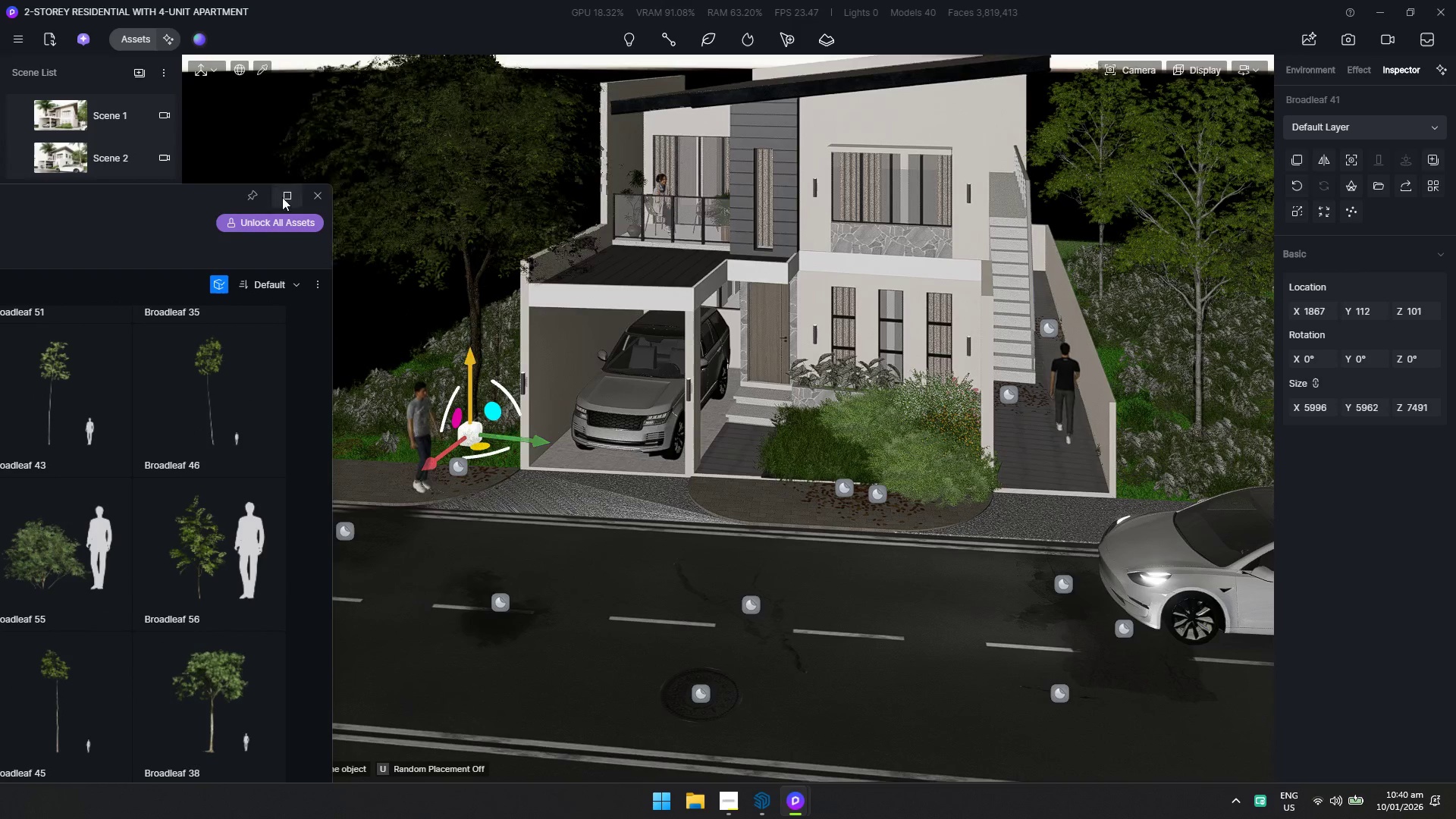 
left_click_drag(start_coordinate=[206, 201], to_coordinate=[1041, 135])
 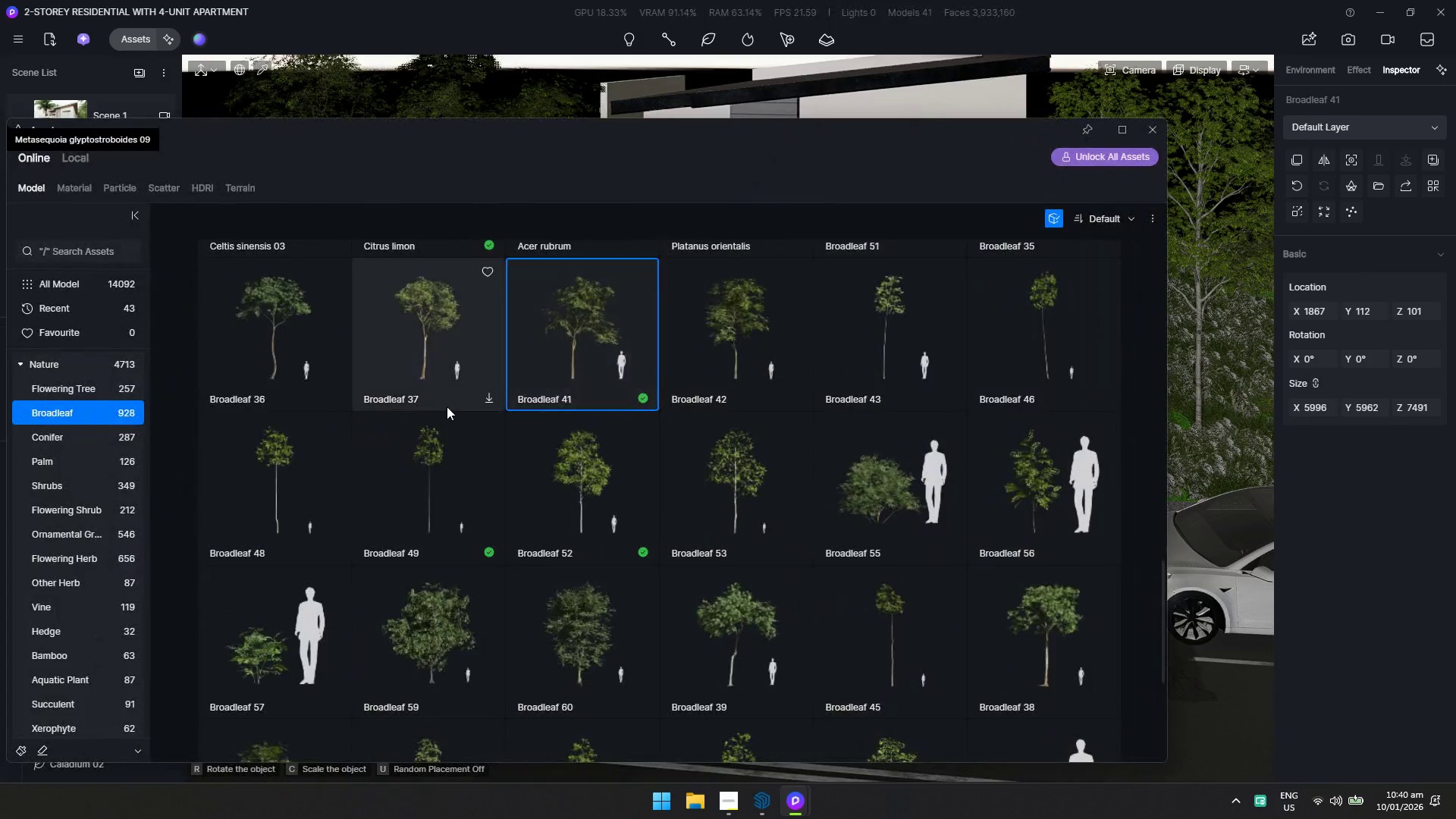 
scroll: coordinate [292, 491], scroll_direction: up, amount: 5.0
 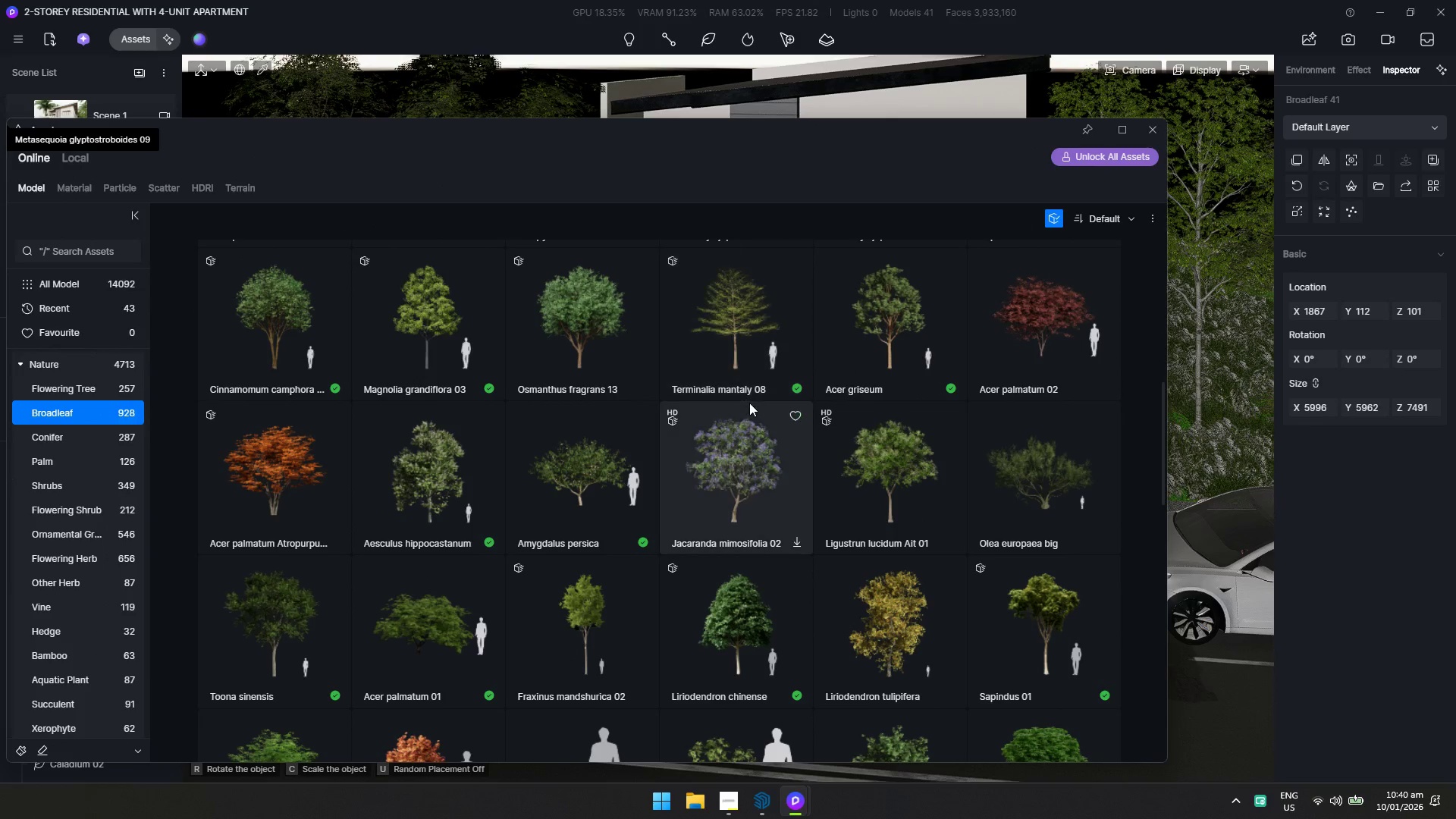 
left_click([710, 323])
 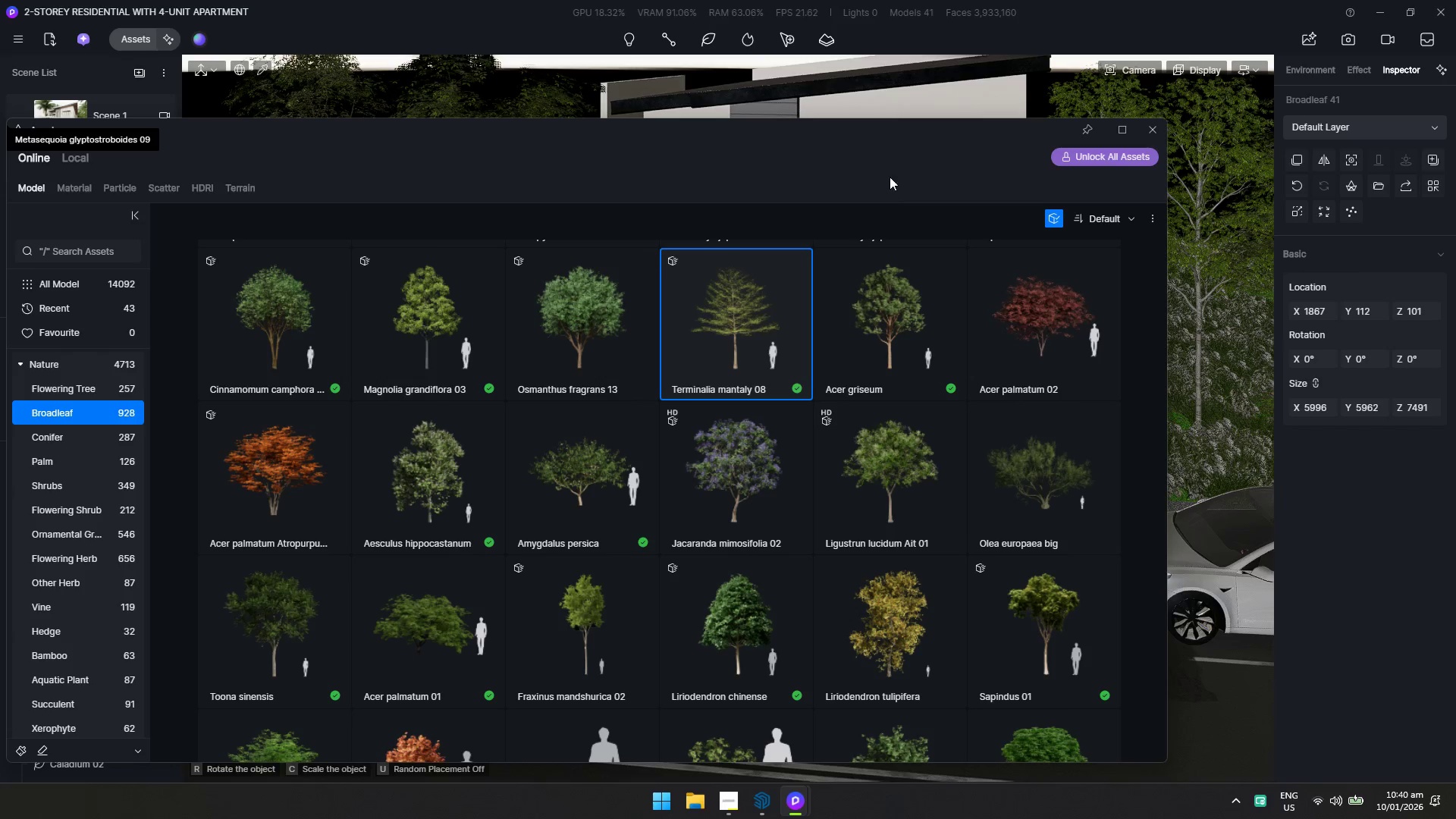 
left_click_drag(start_coordinate=[881, 136], to_coordinate=[27, 249])
 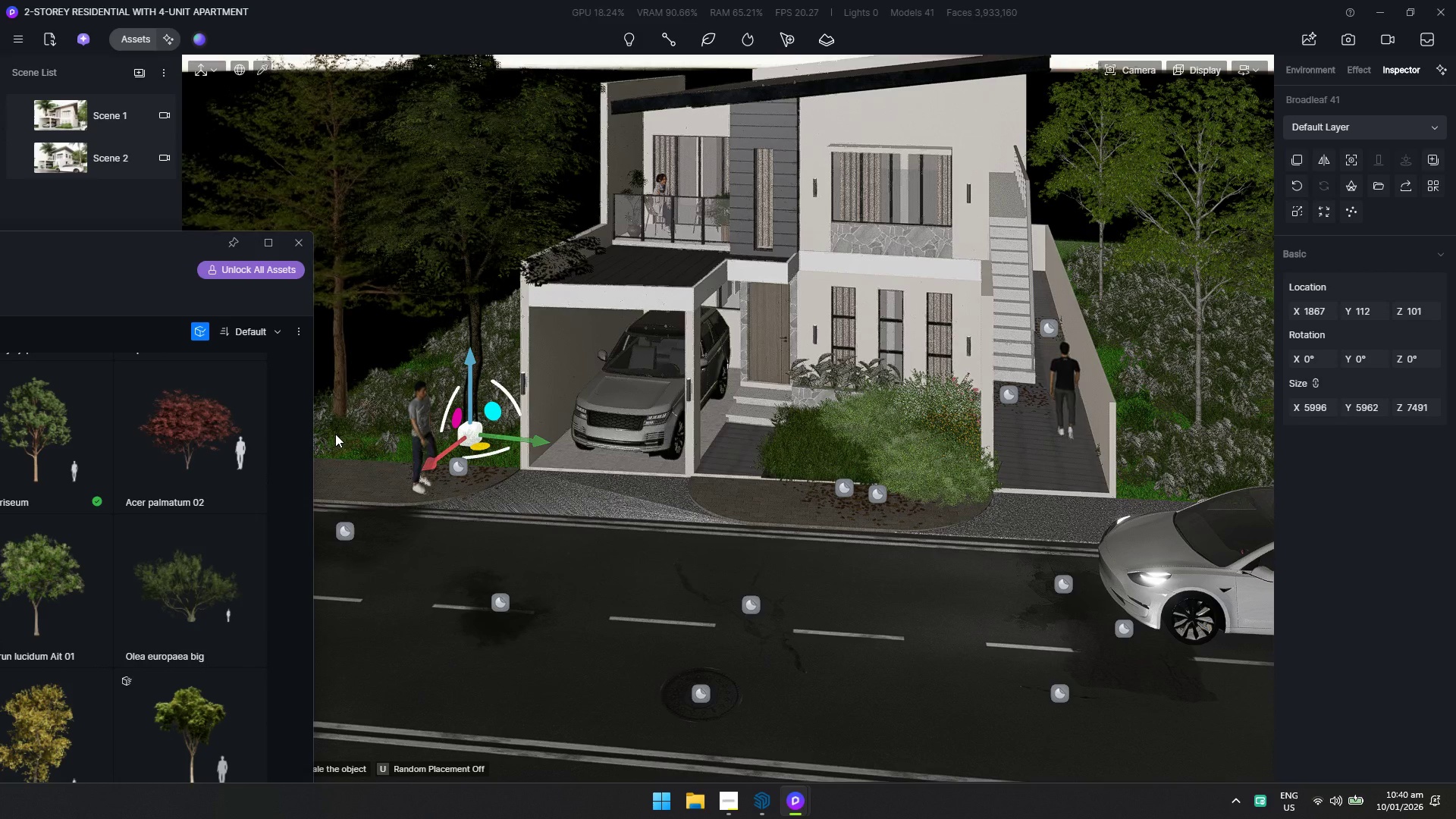 
wait(7.95)
 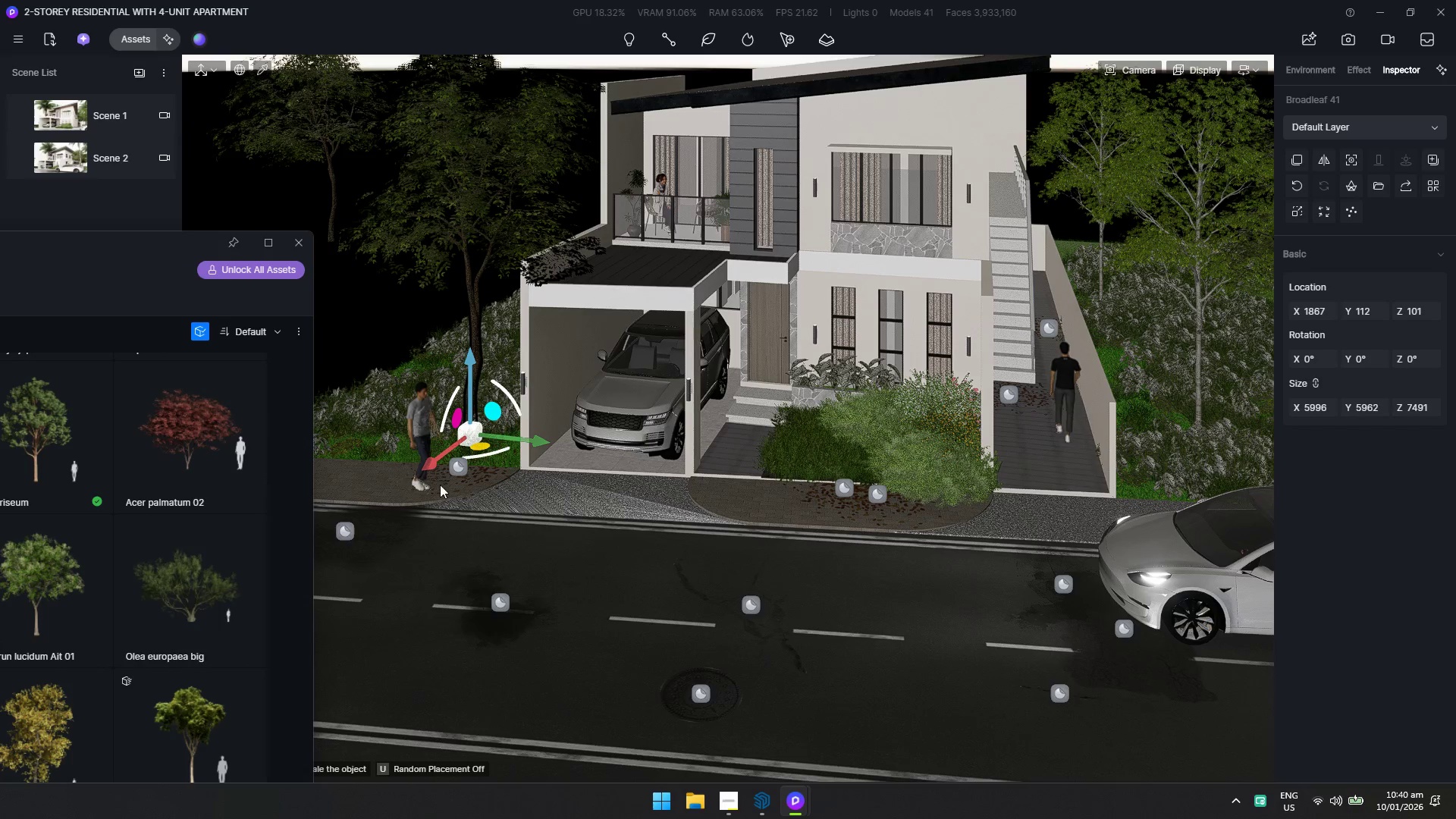 
left_click_drag(start_coordinate=[187, 246], to_coordinate=[1202, 137])
 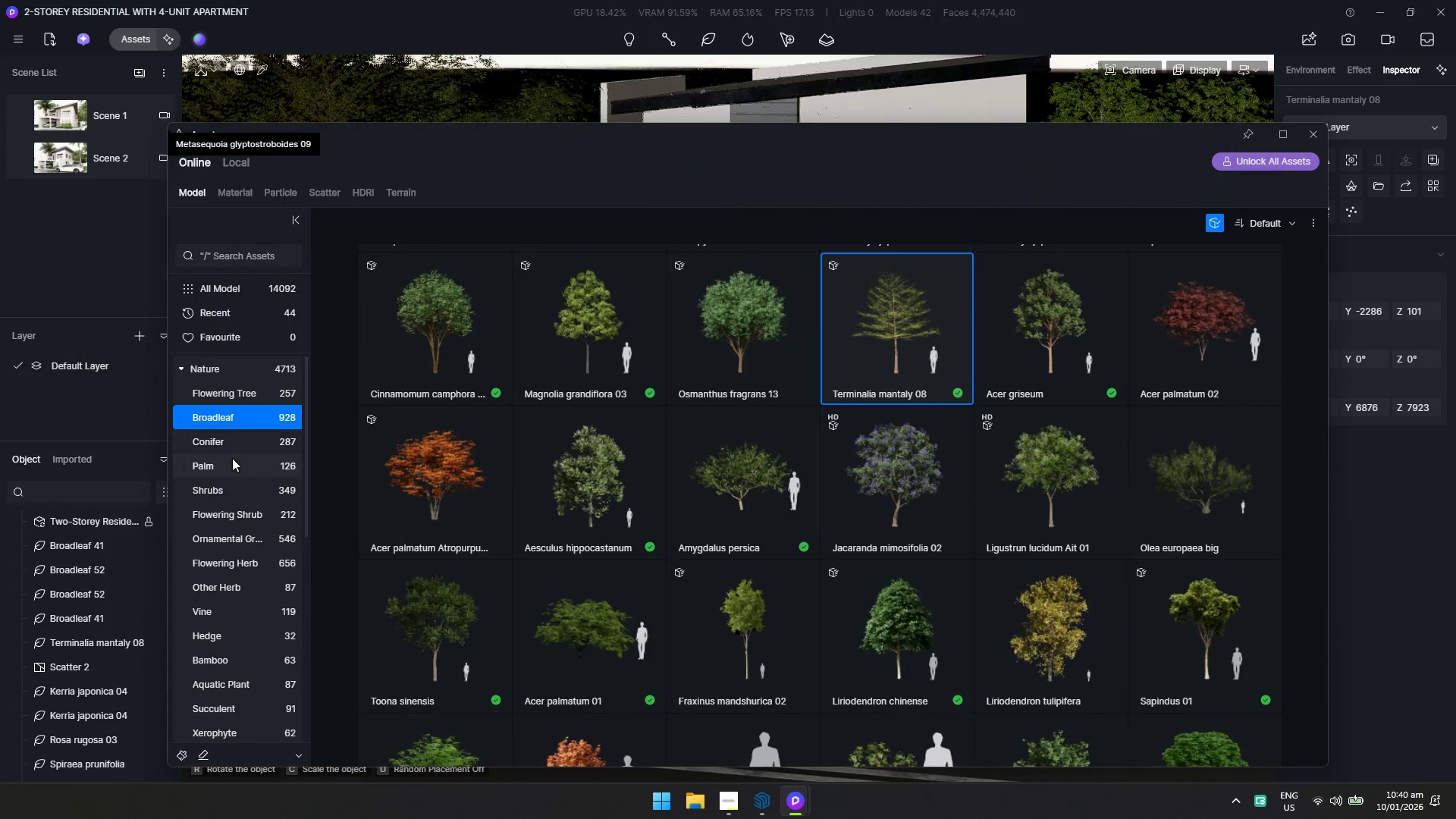 
left_click([232, 459])
 